 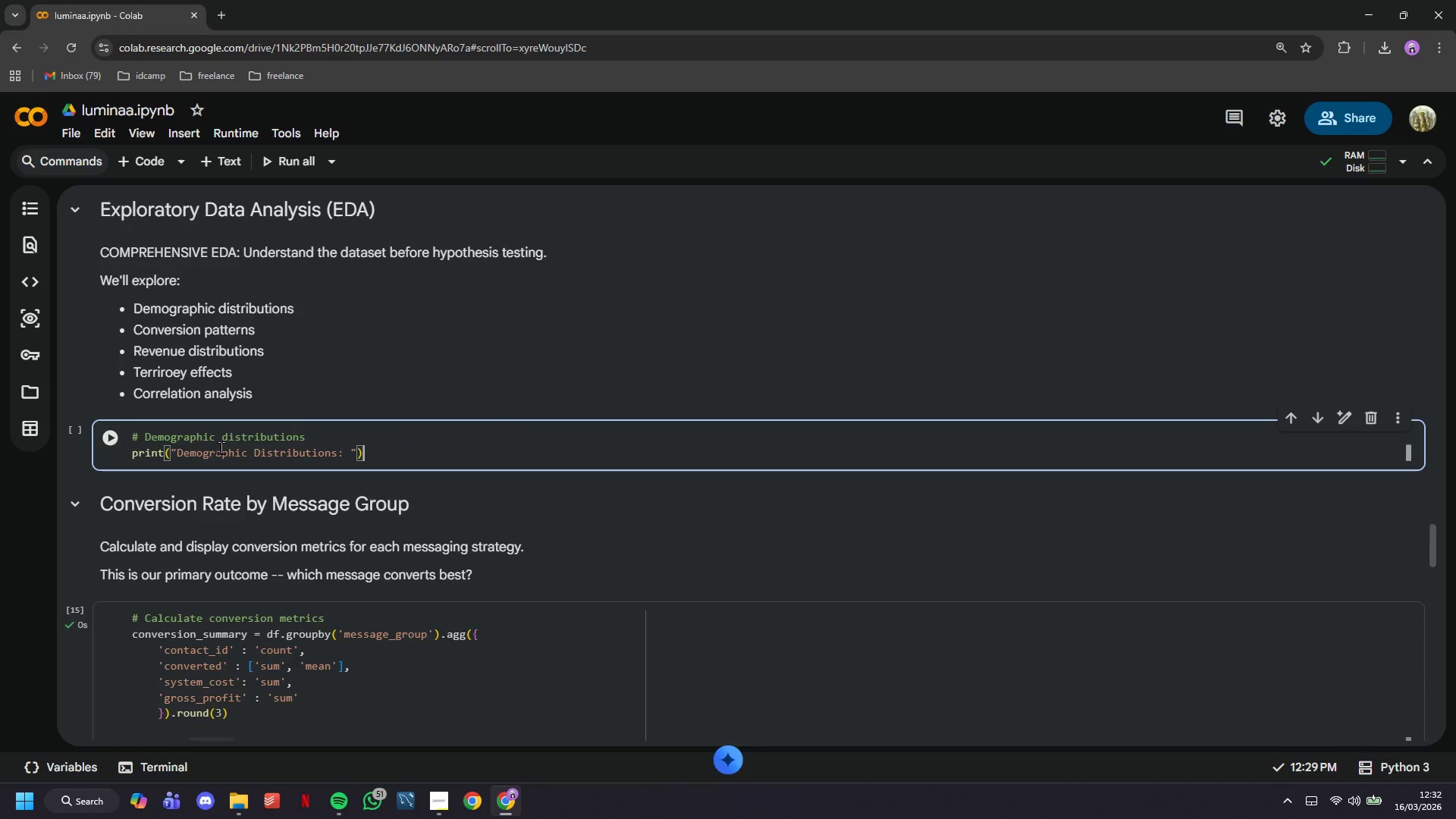 
key(Enter)
 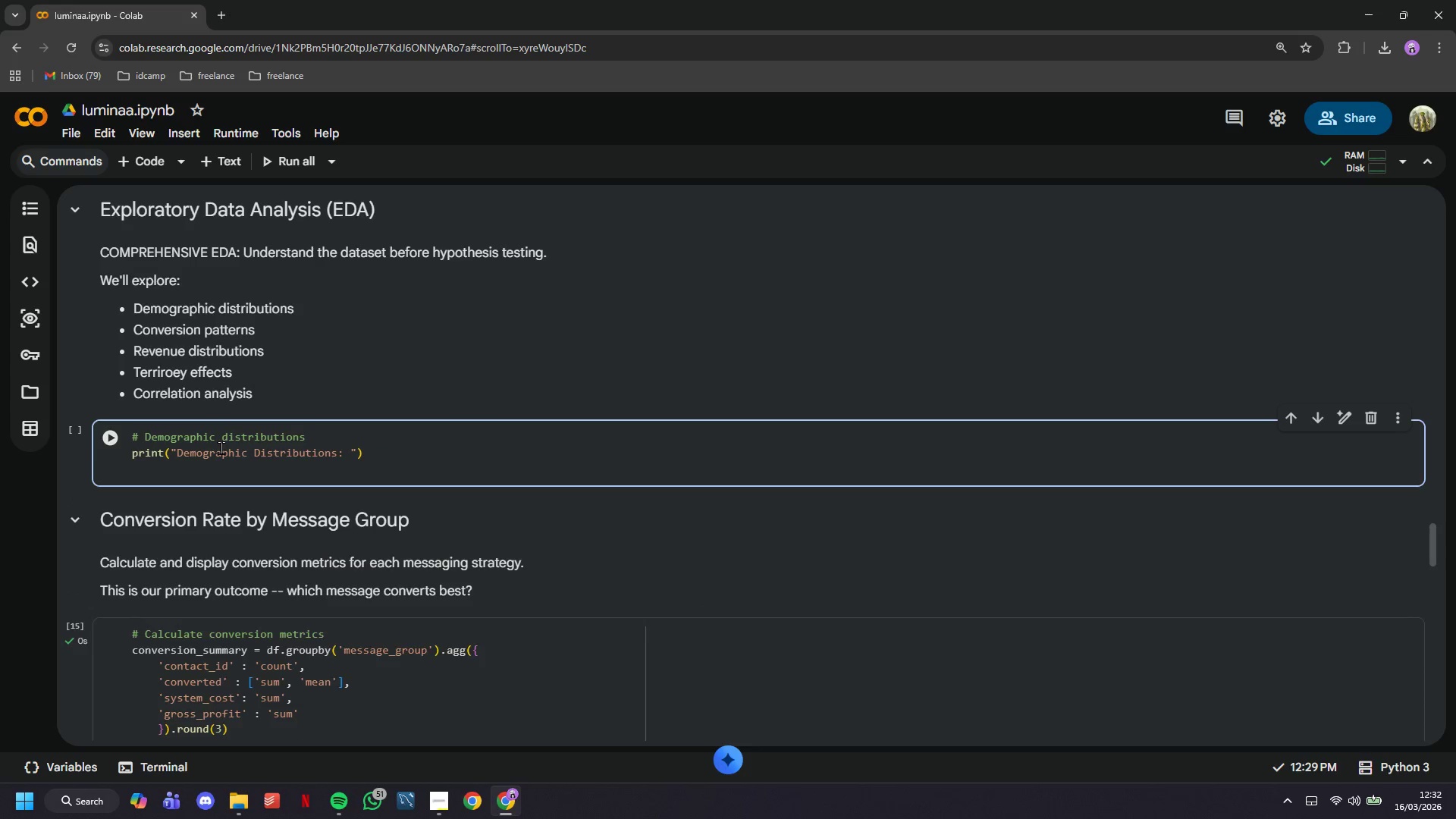 
key(Enter)
 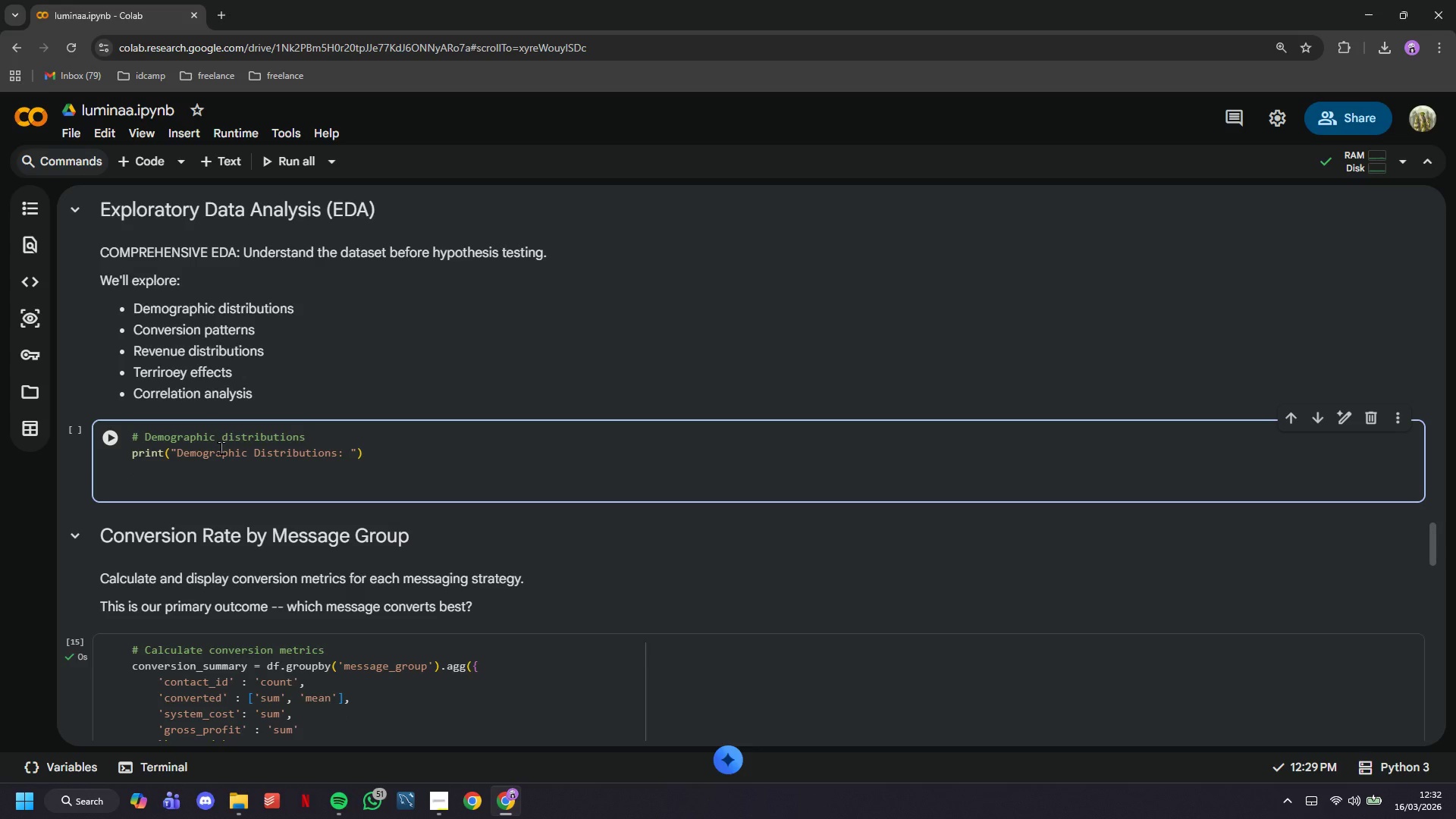 
wait(7.73)
 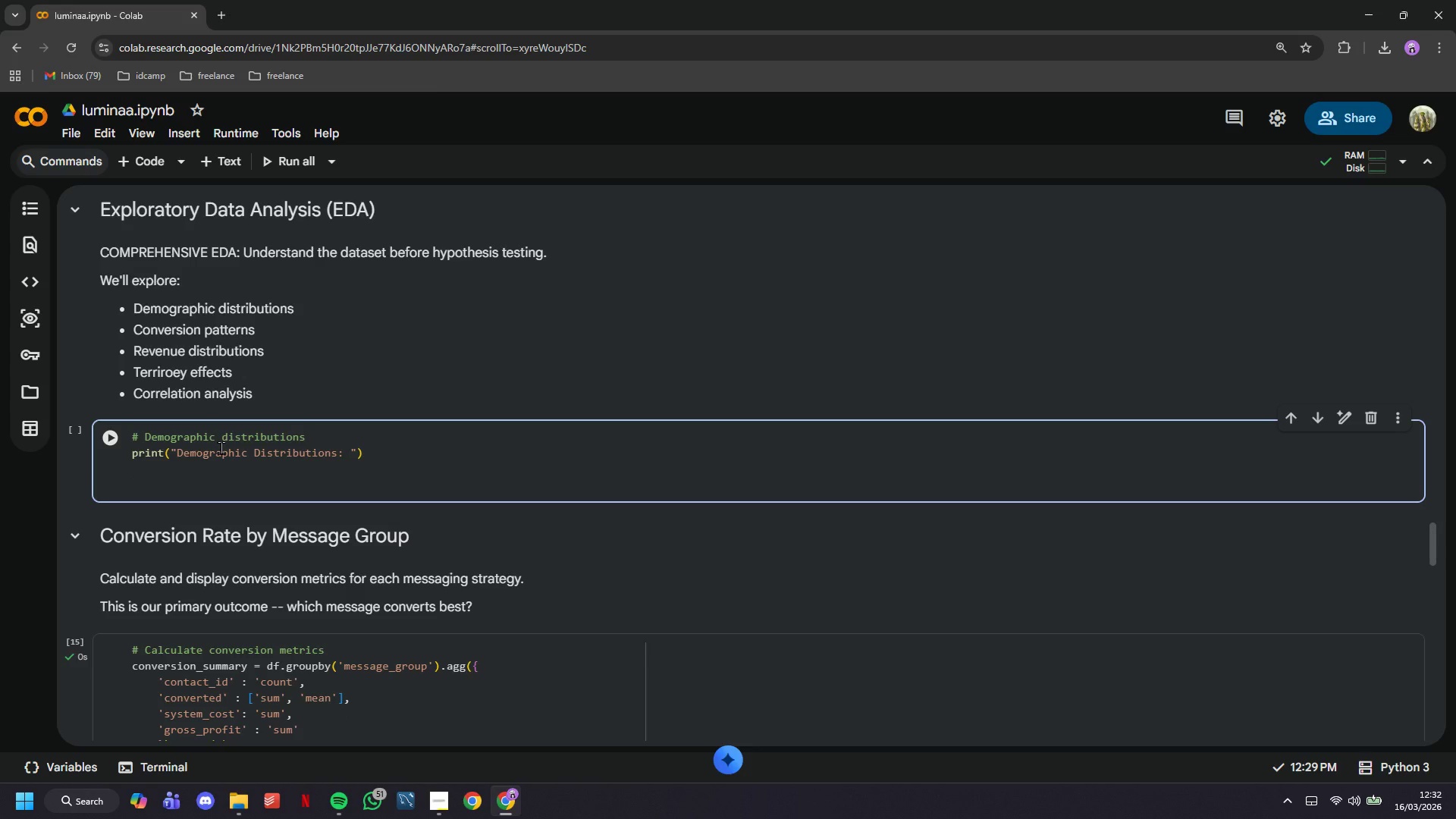 
left_click_drag(start_coordinate=[339, 449], to_coordinate=[179, 453])
 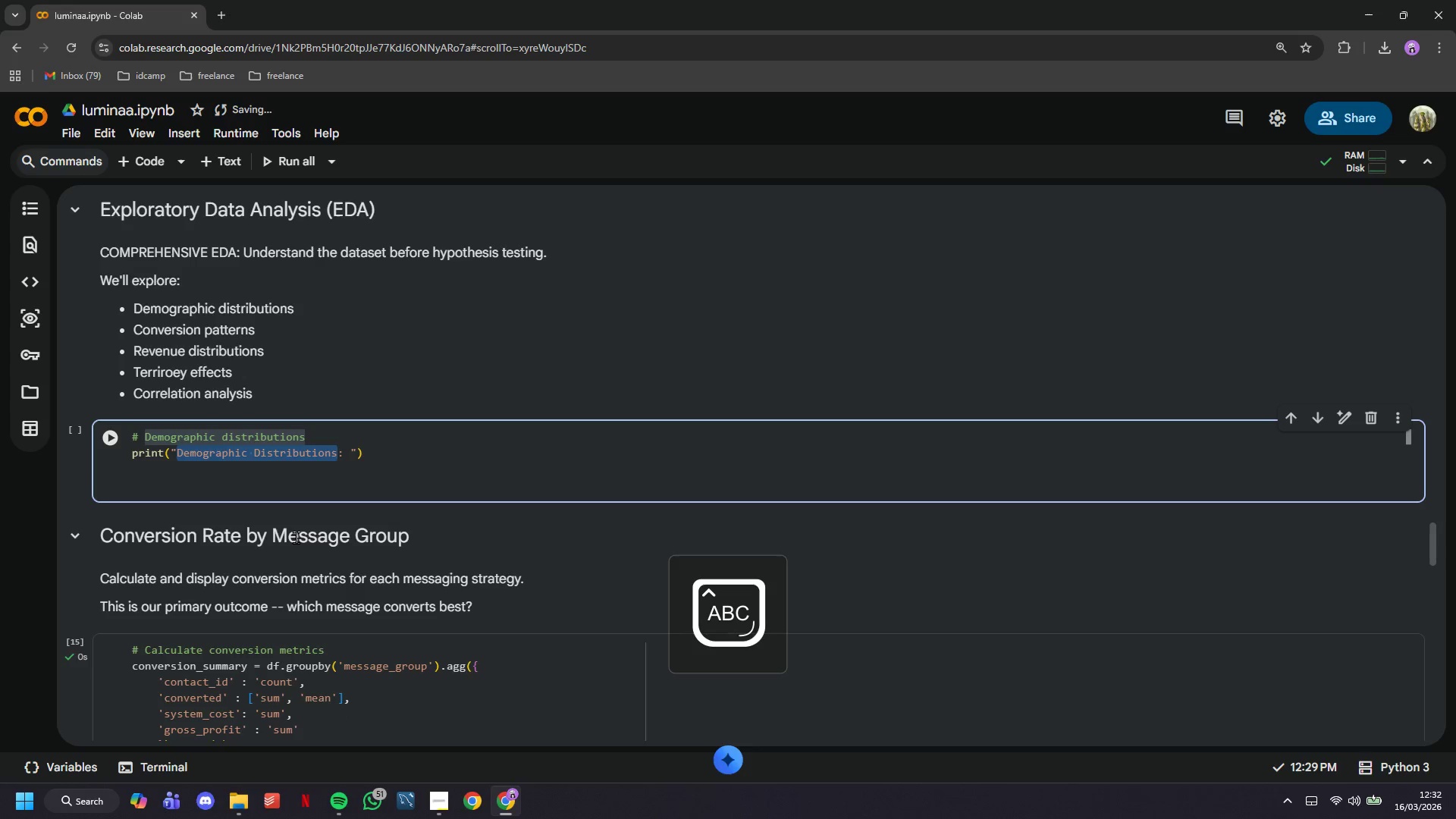 
type(DEMOGRAPHIC ANALYSIS)
 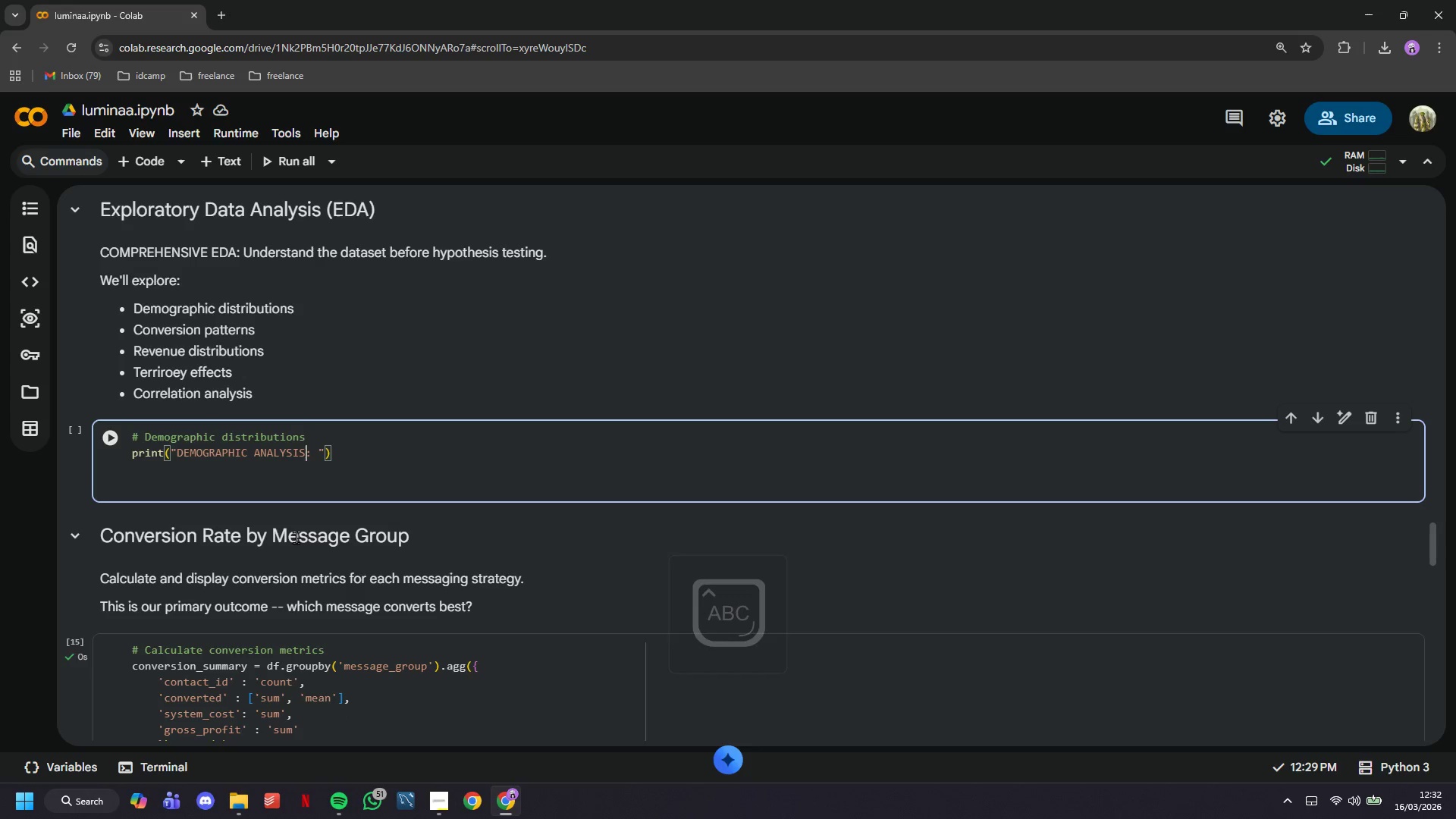 
key(ArrowDown)
 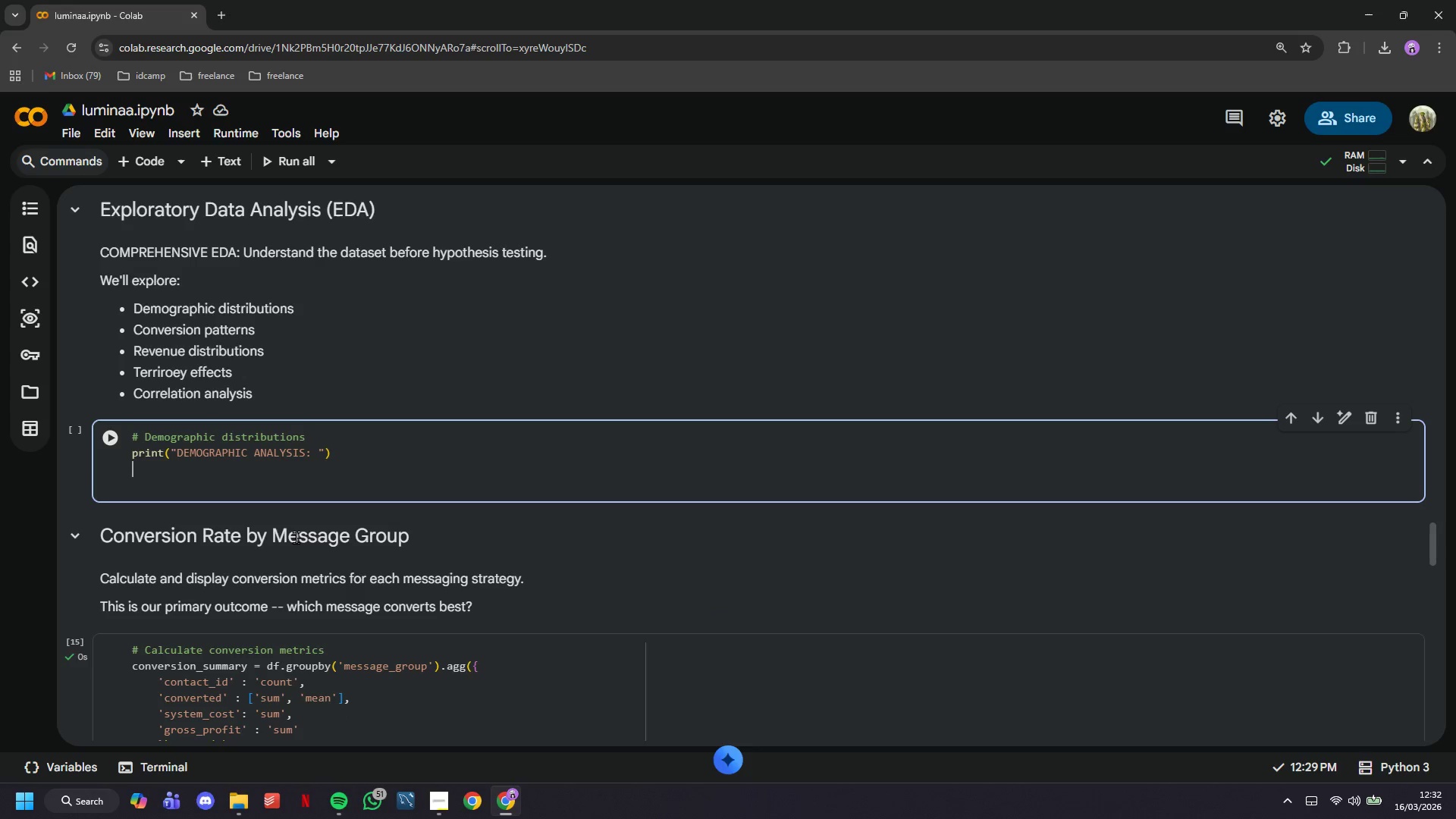 
key(ArrowDown)
 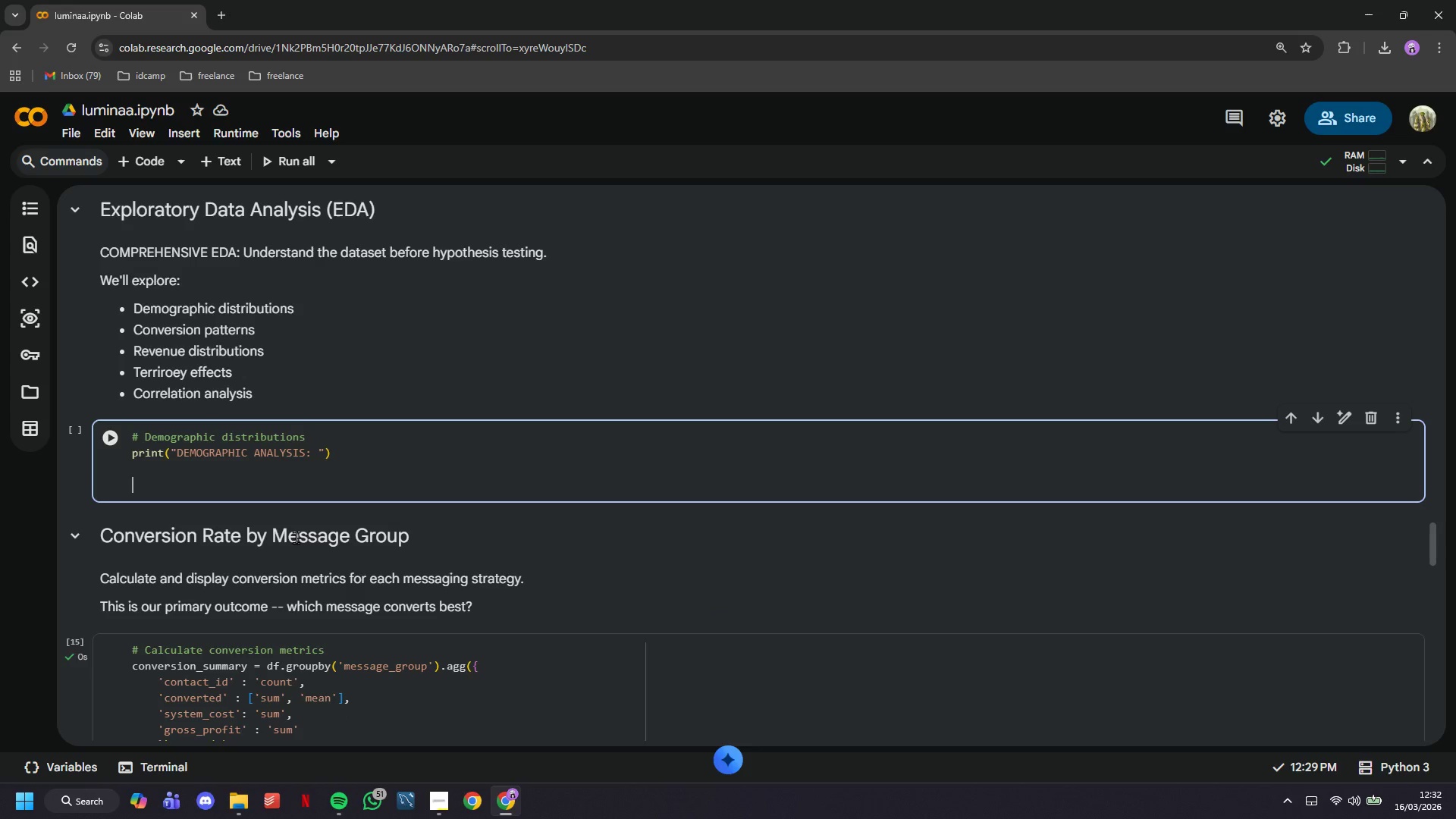 
type(Prin)
key(Backspace)
key(Backspace)
key(Backspace)
key(Backspace)
type(print(f"Age Distribution by Message Group:)
 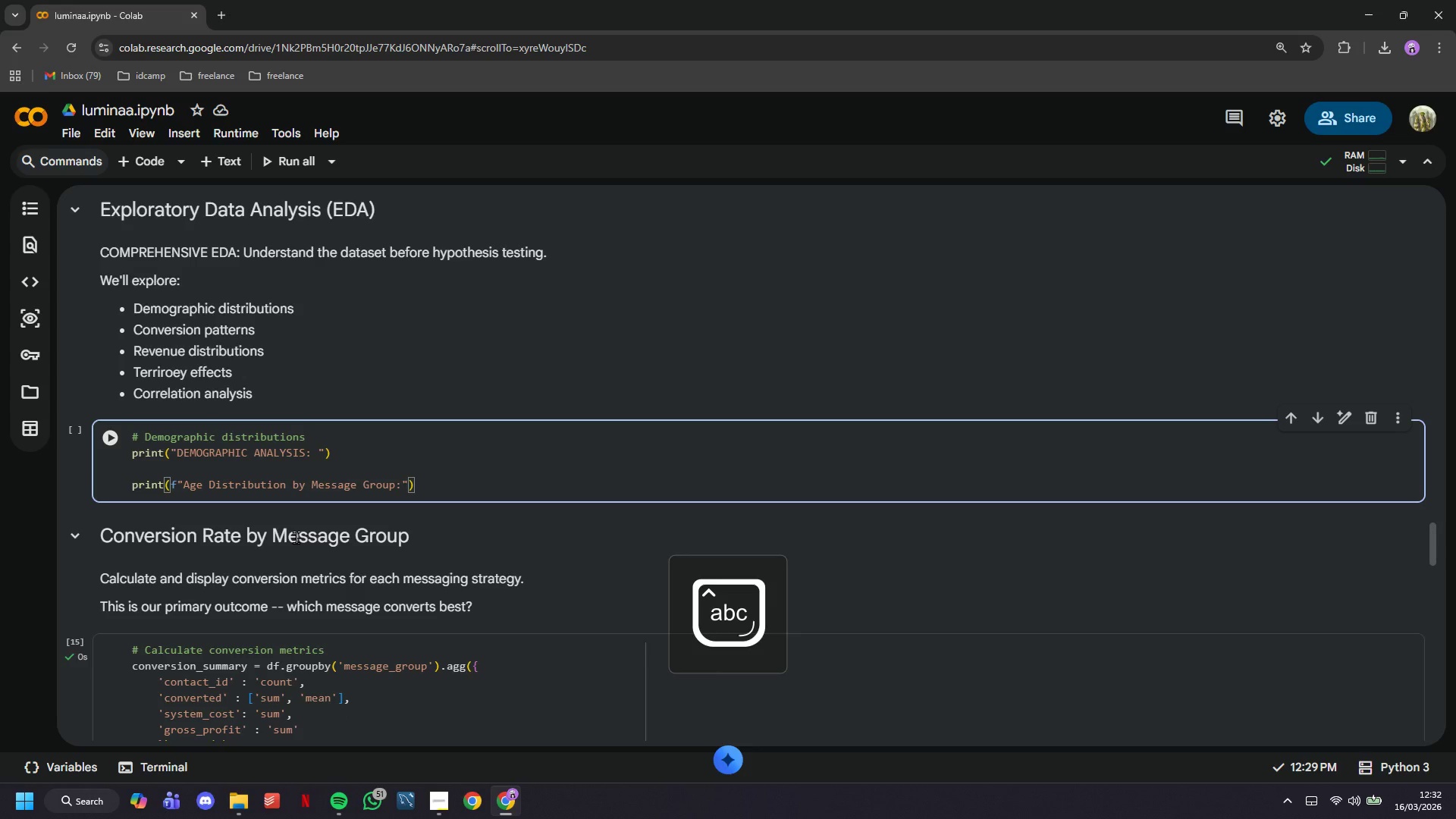 
key(ArrowRight)
 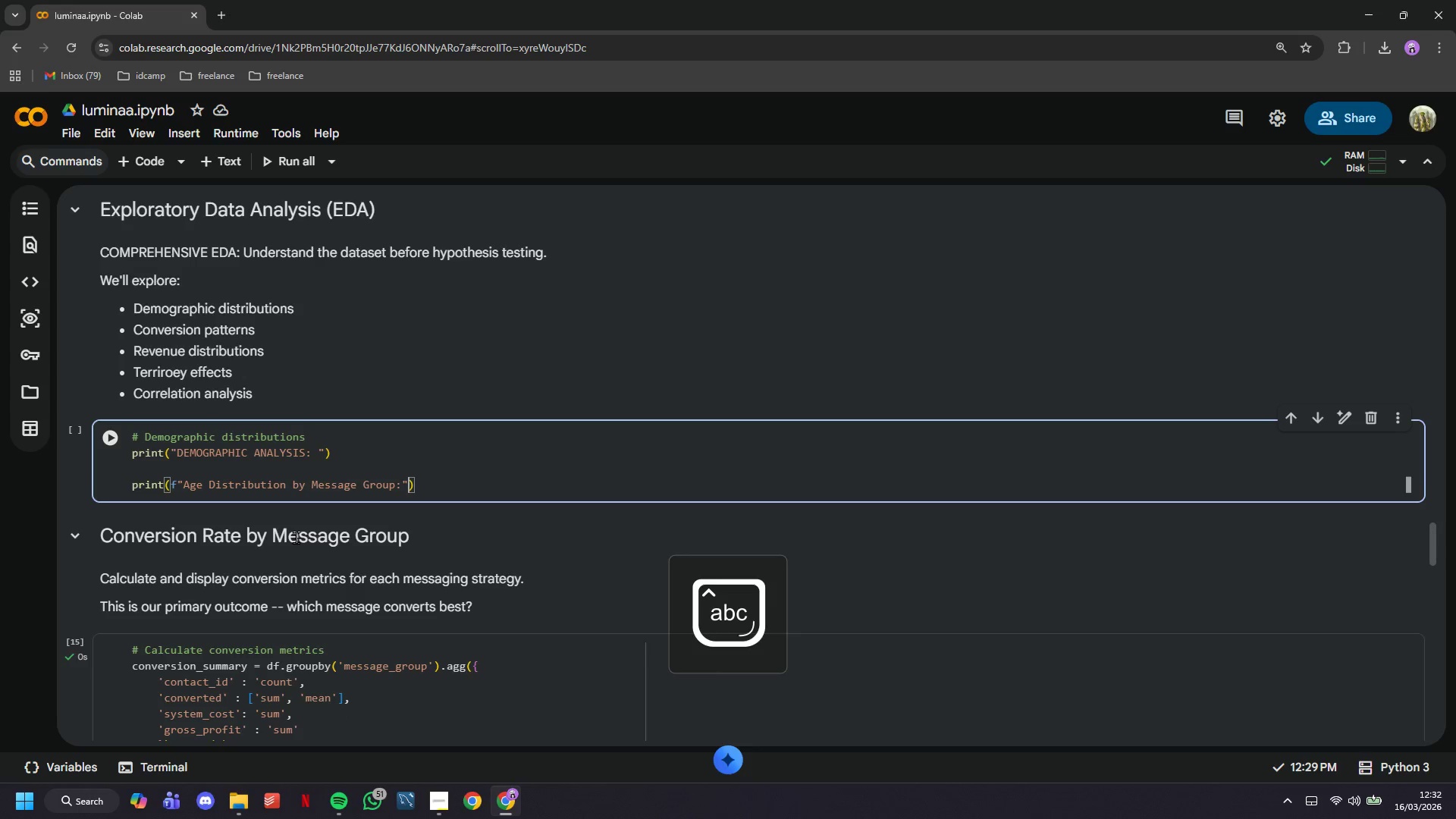 
key(ArrowRight)
 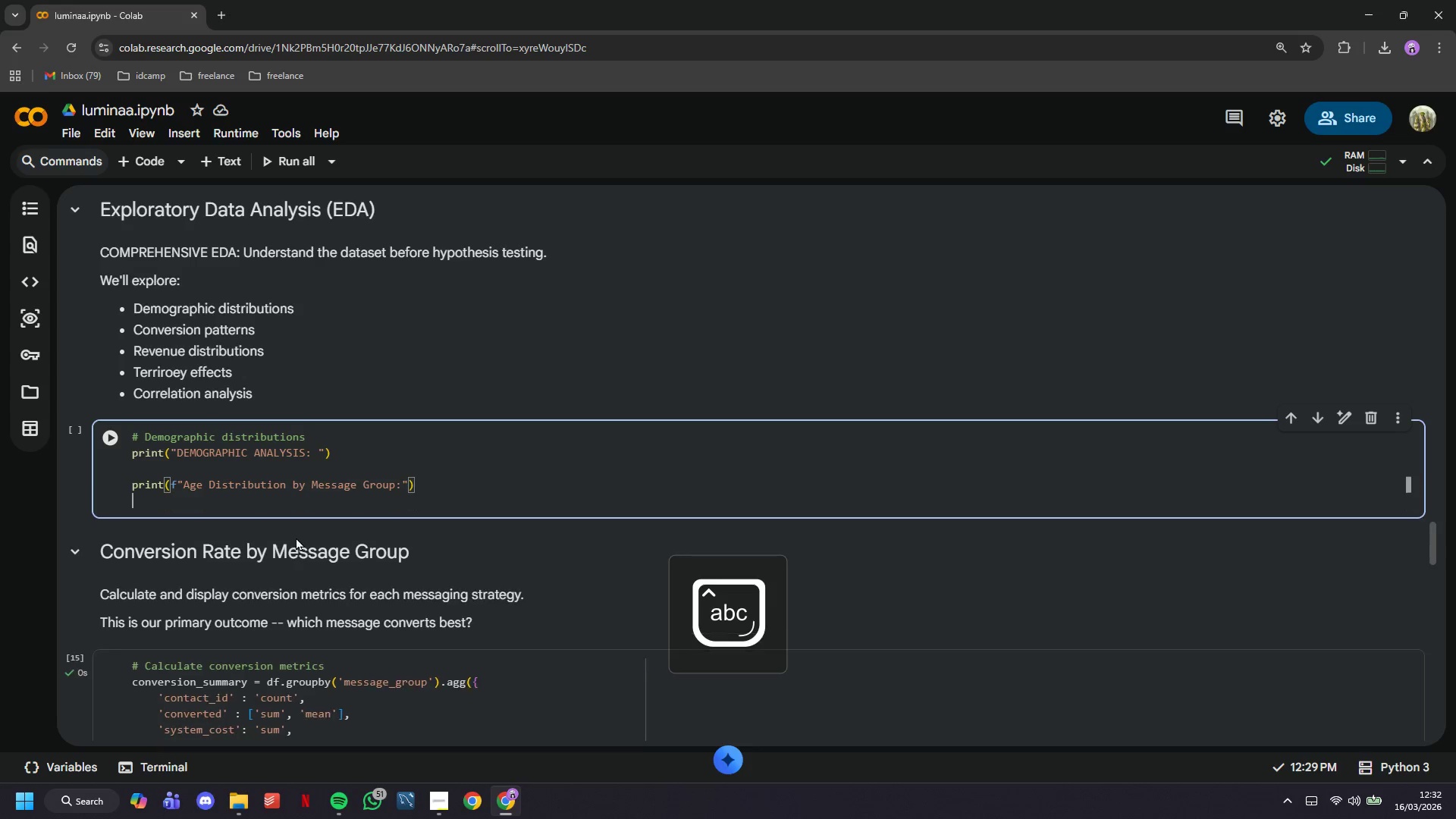 
key(Enter)
 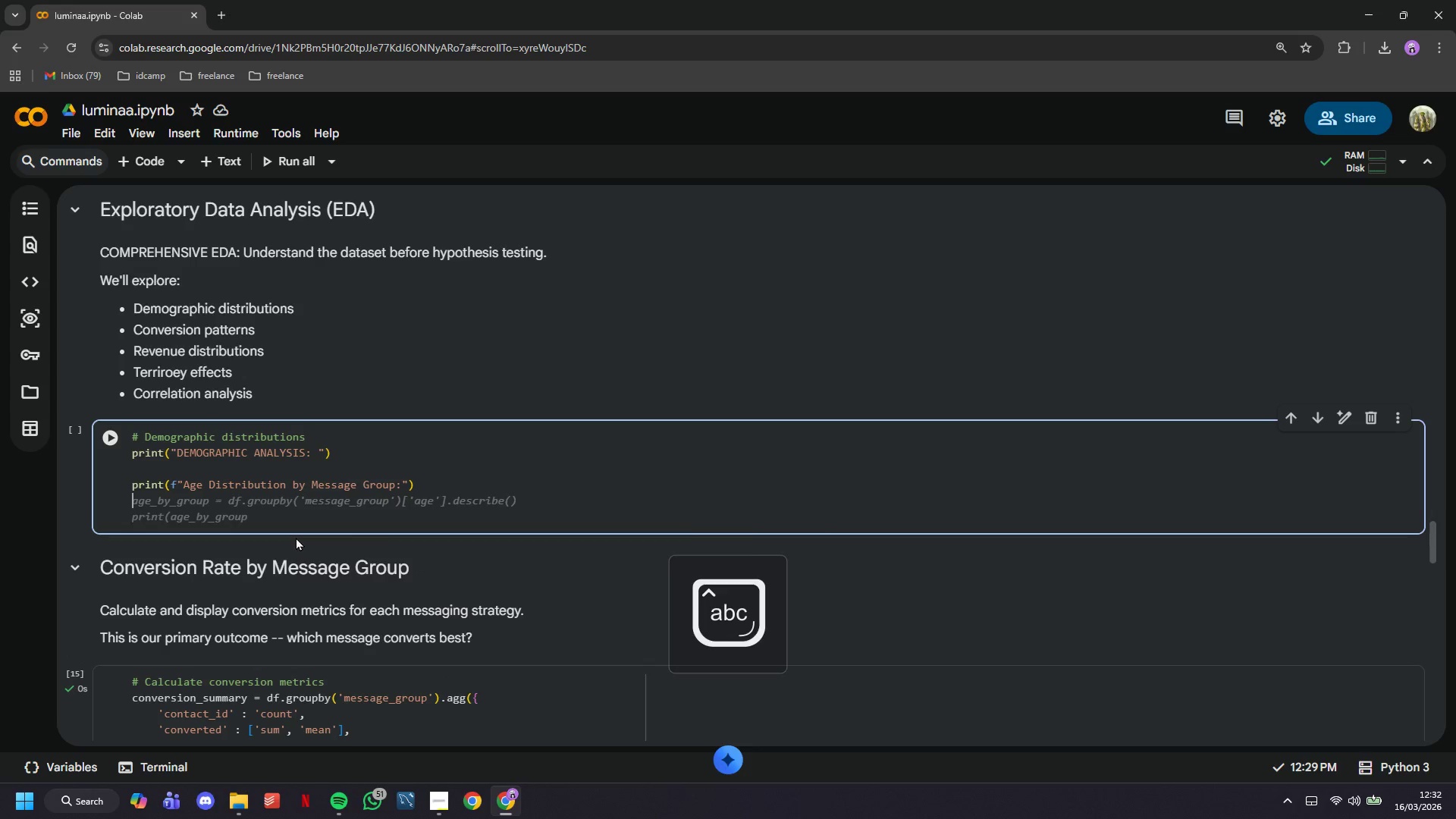 
type(age_by_msg = df.groupn)
key(Backspace)
type(by)
 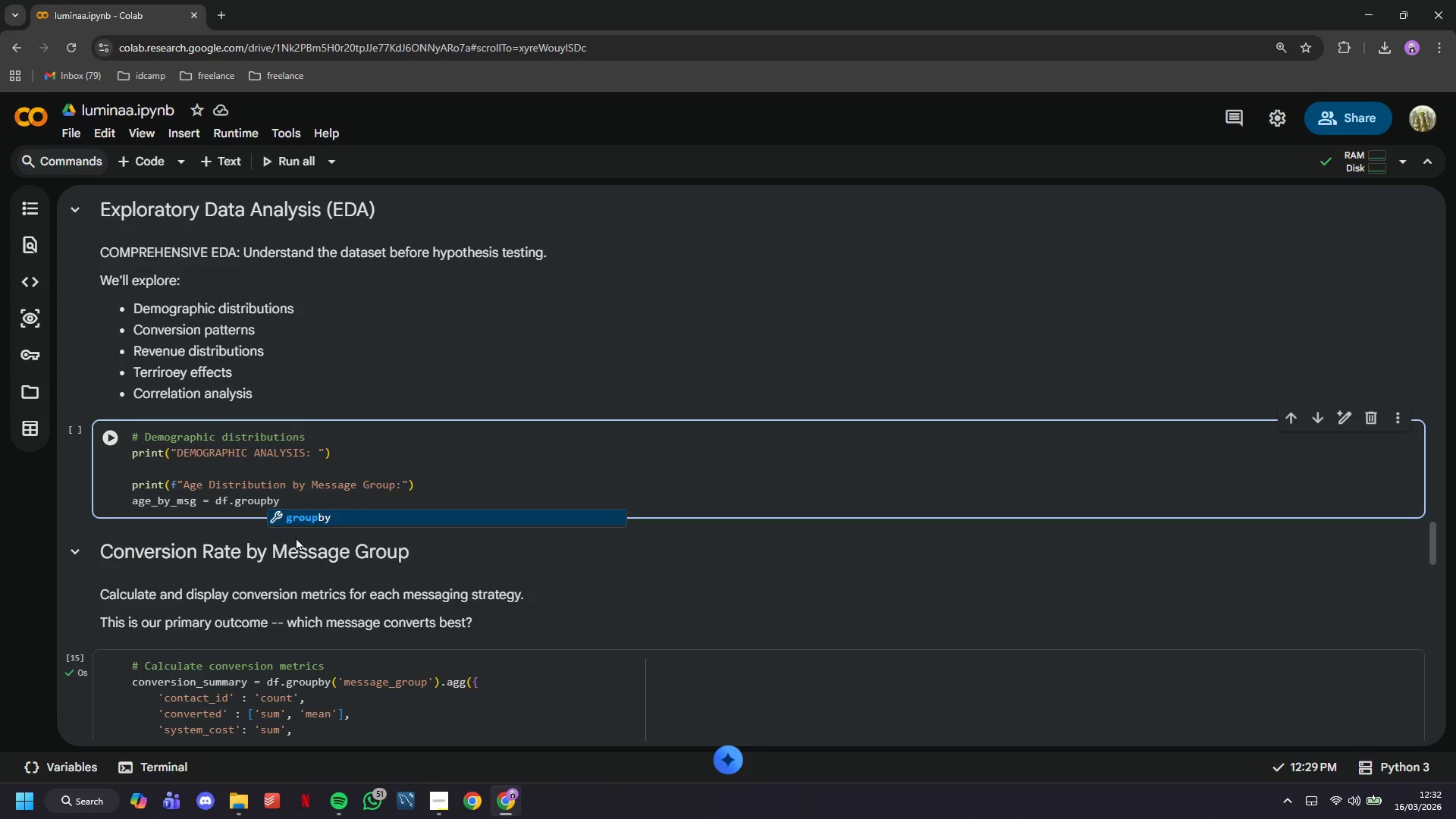 
wait(7.09)
 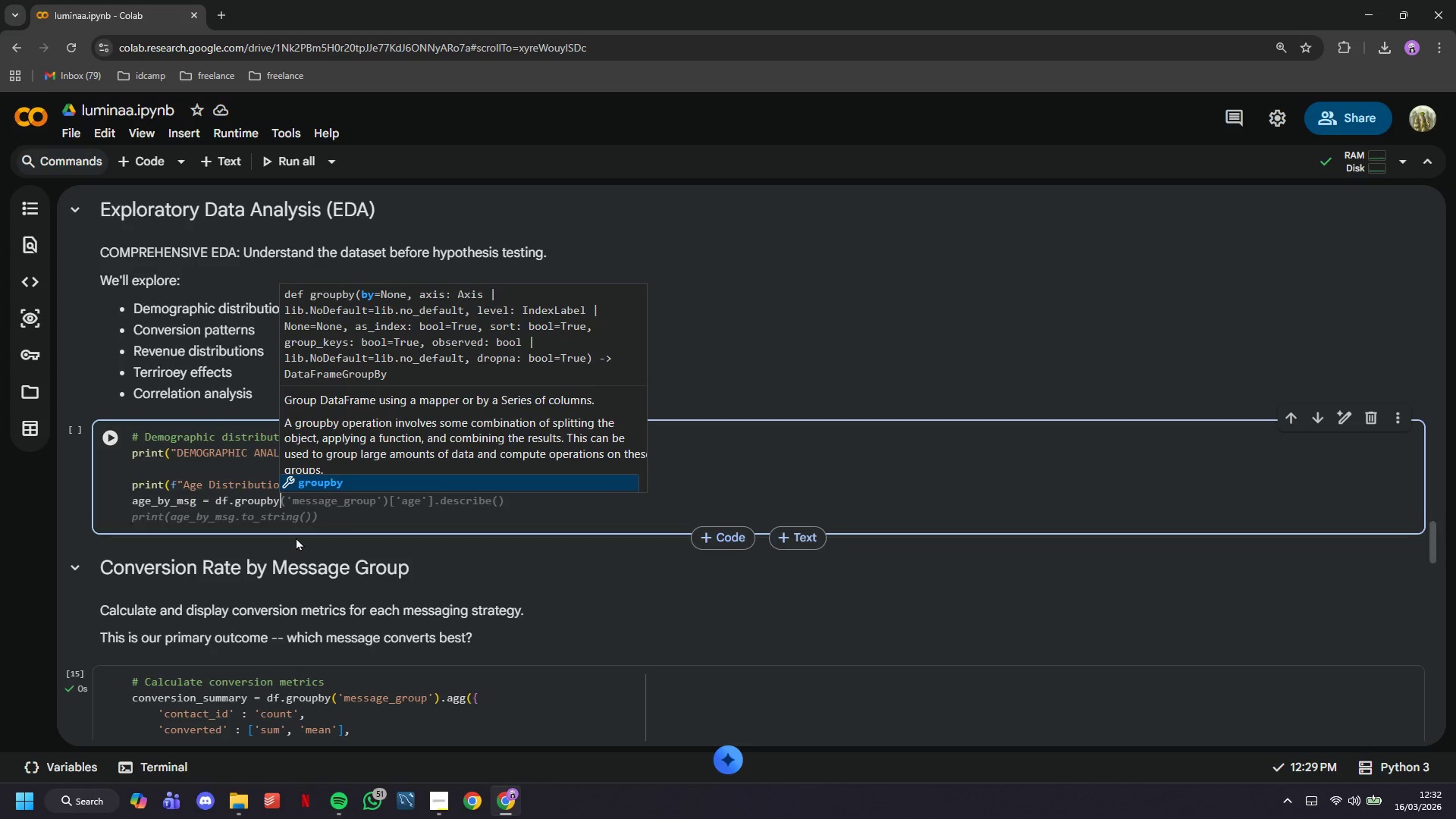 
type(('message_group)
 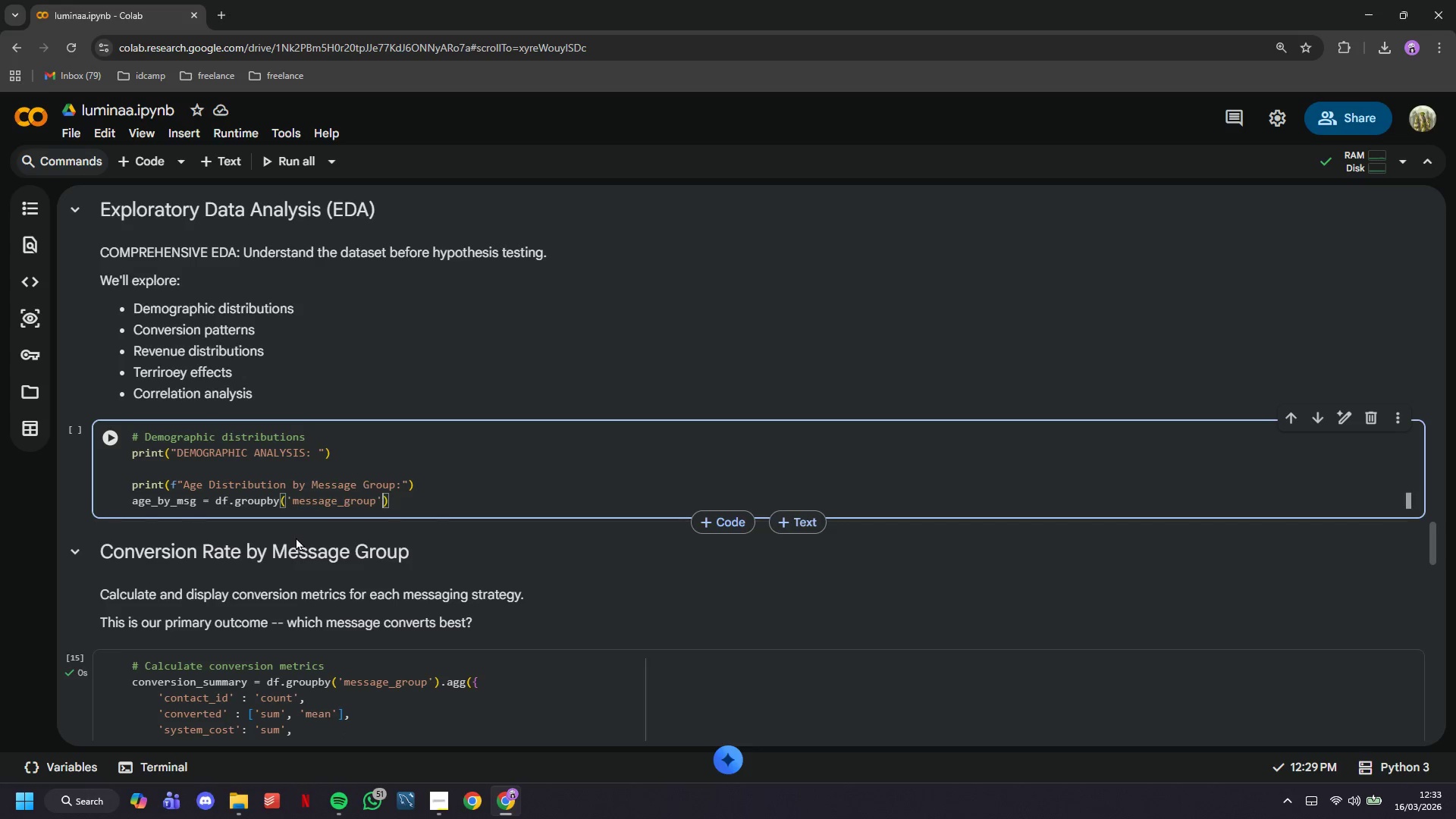 
 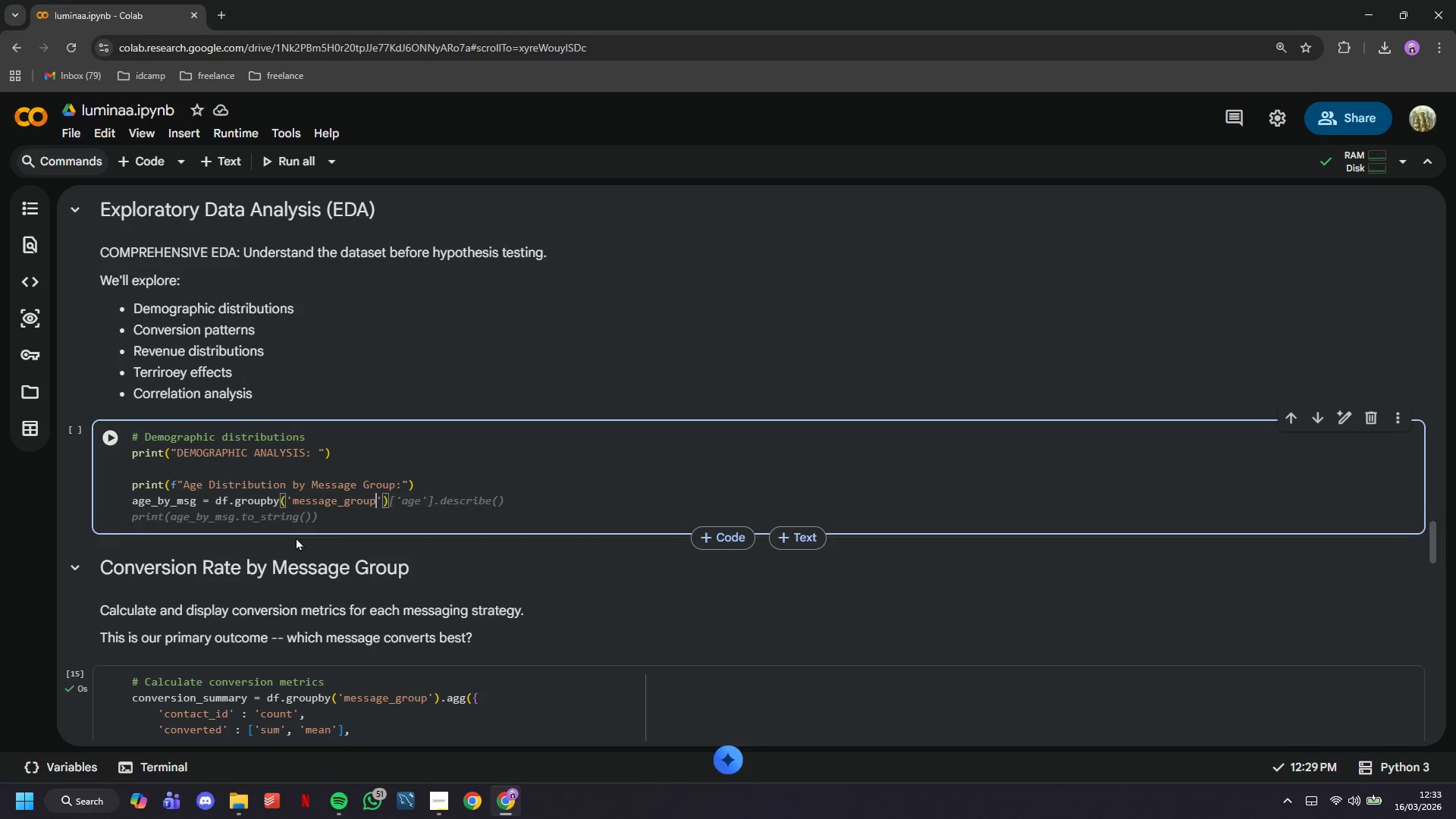 
key(ArrowRight)
 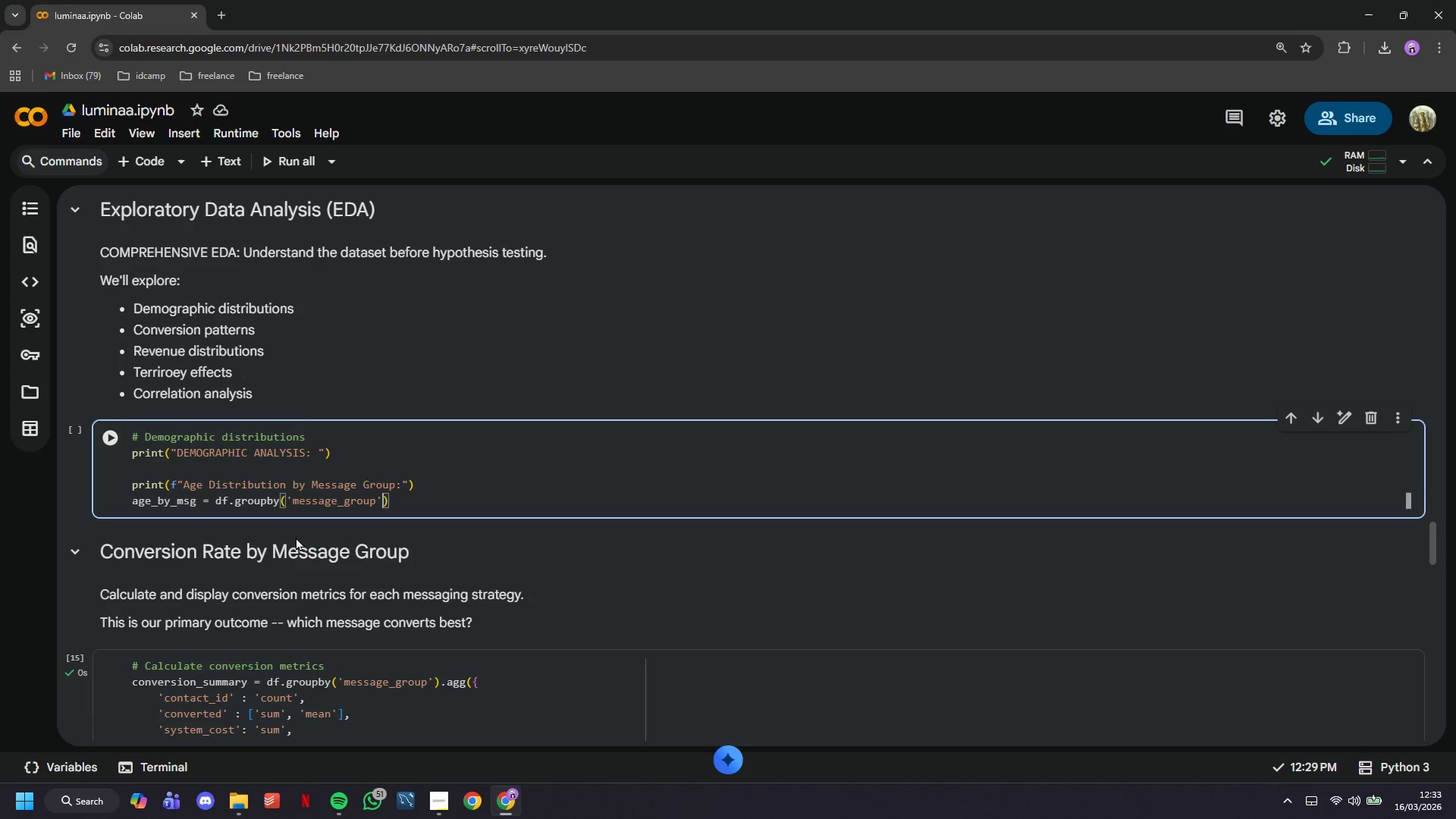 
key(ArrowRight)
 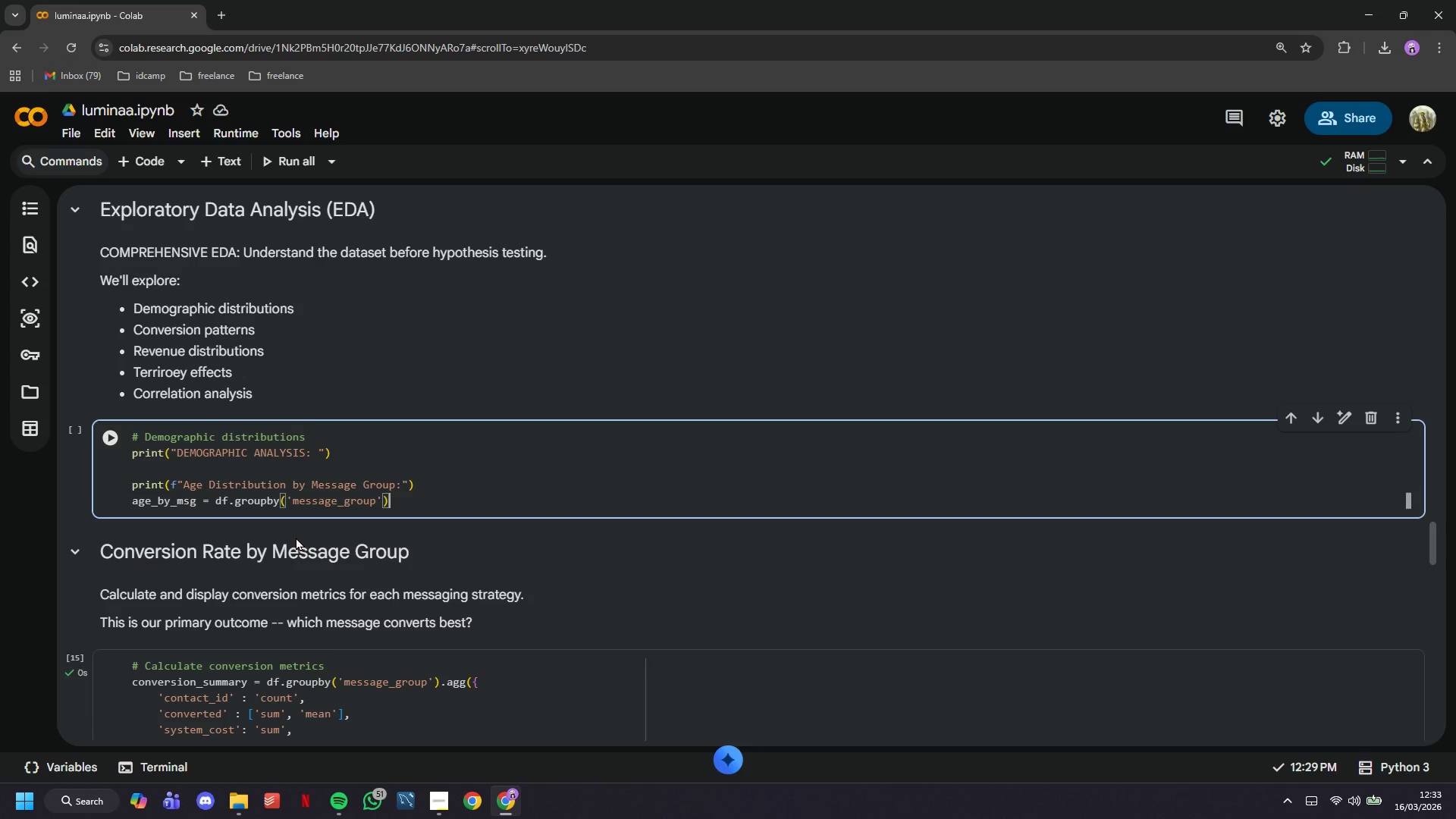 
type(['age)
 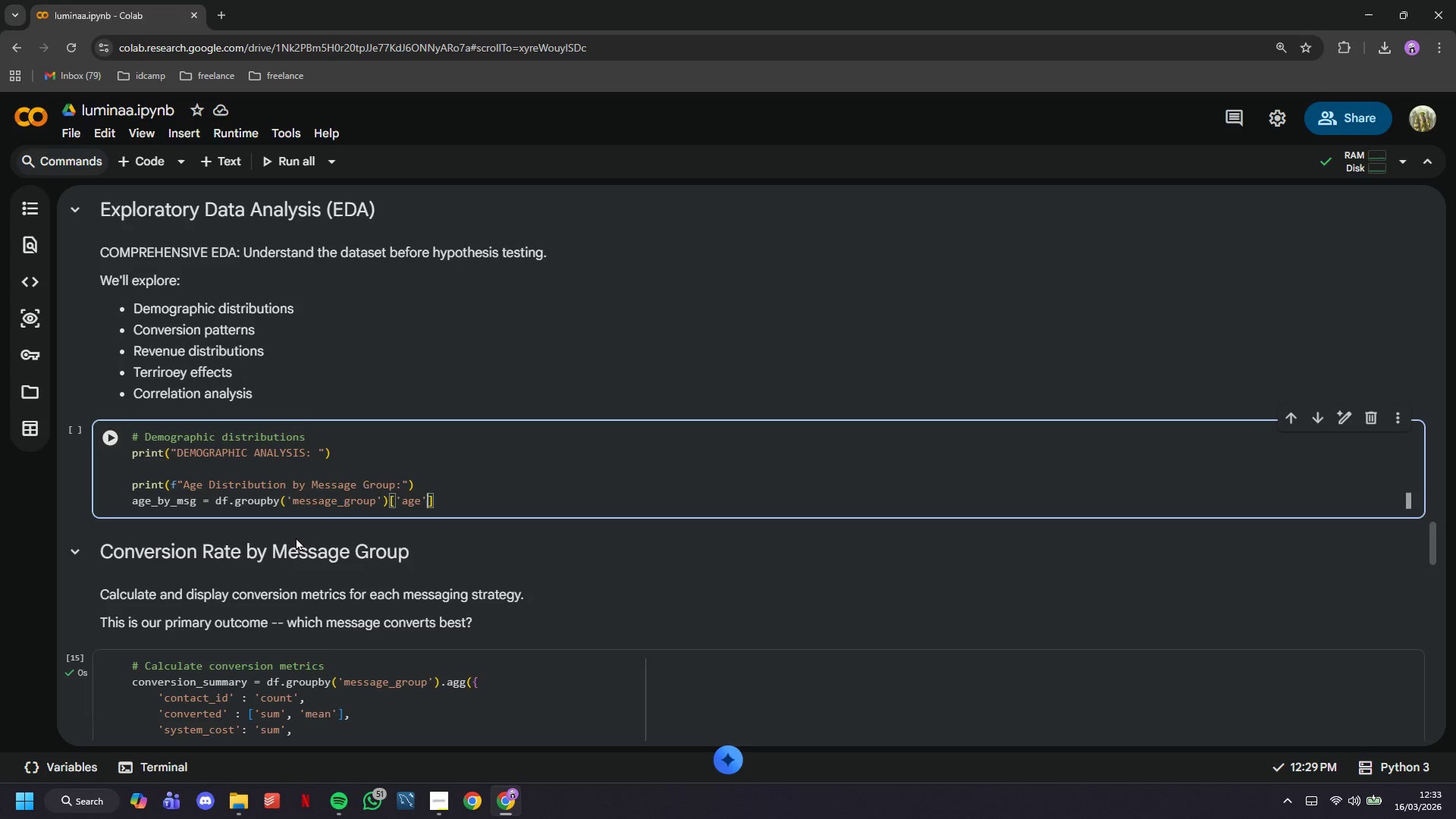 
key(ArrowRight)
 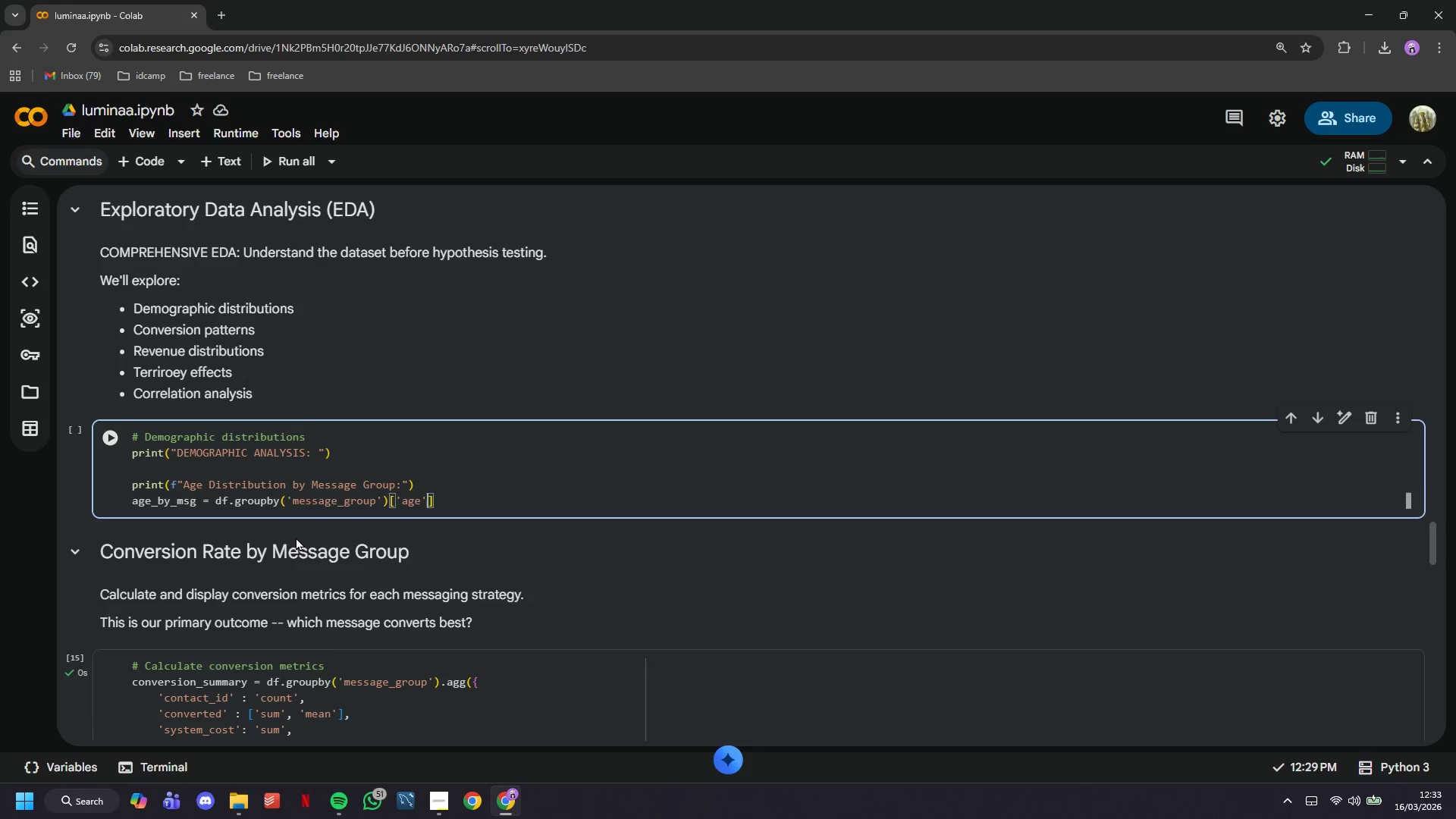 
key(ArrowRight)
 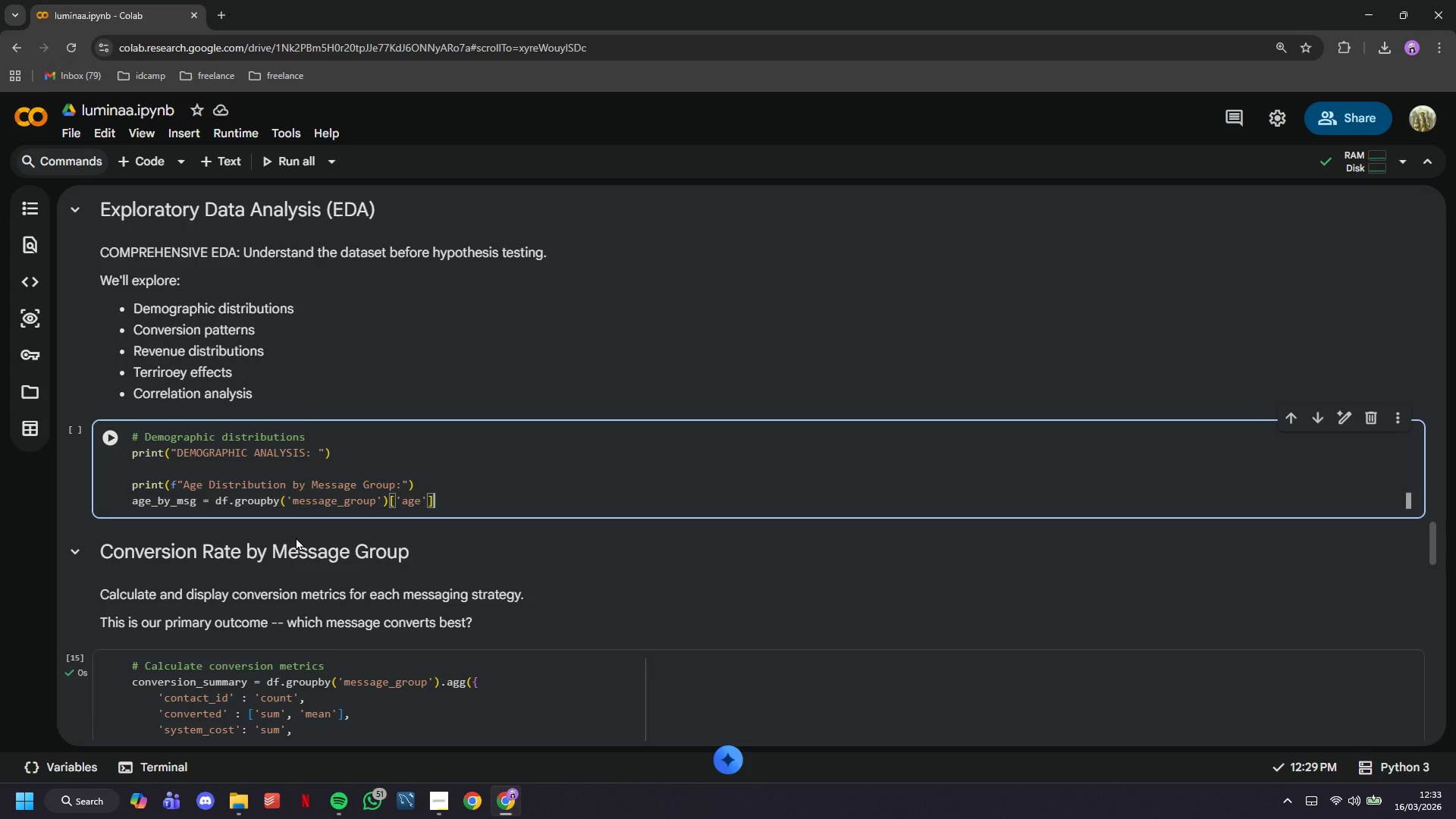 
type(.desci)
key(Backspace)
type(ribe()
 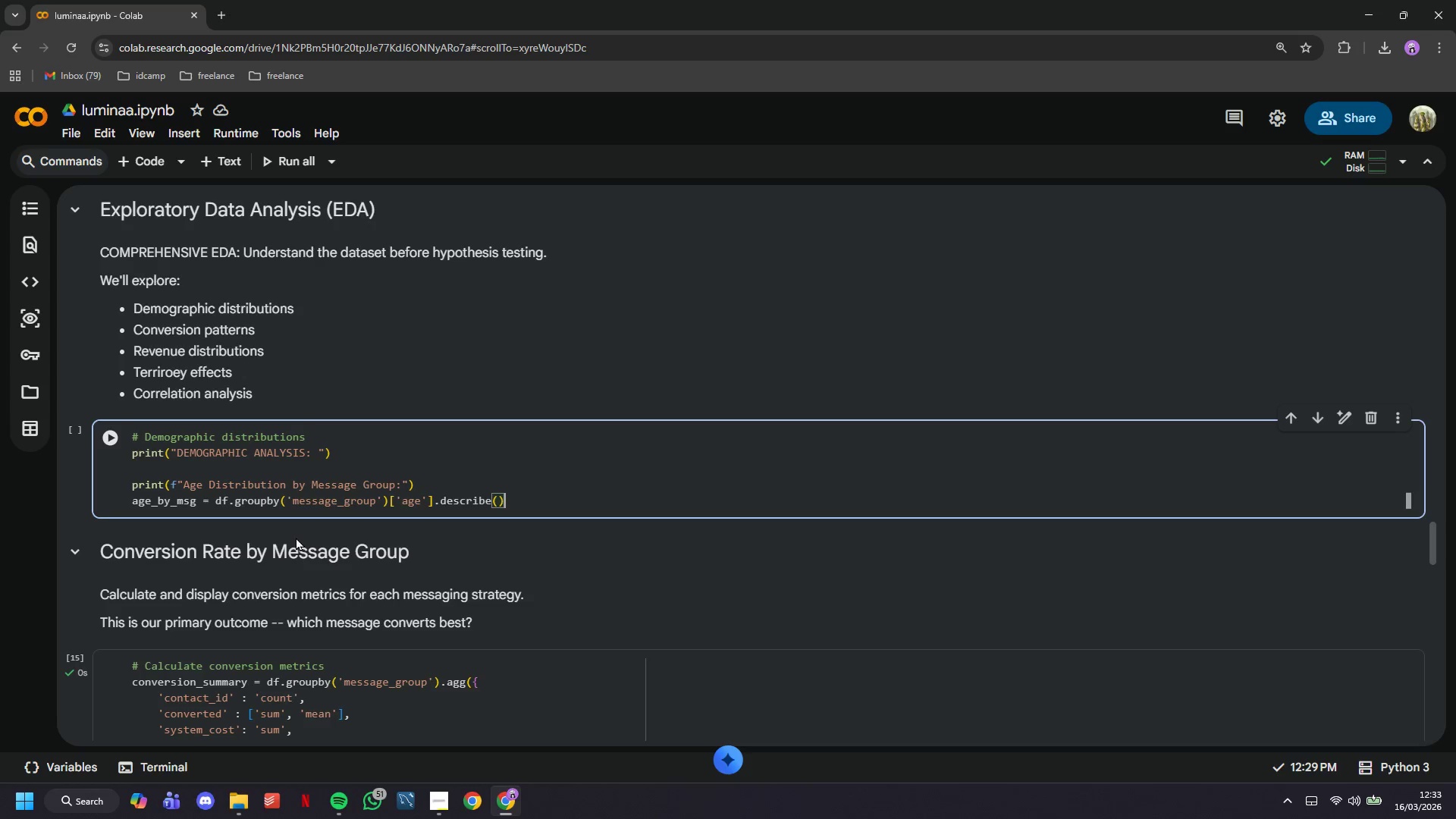 
 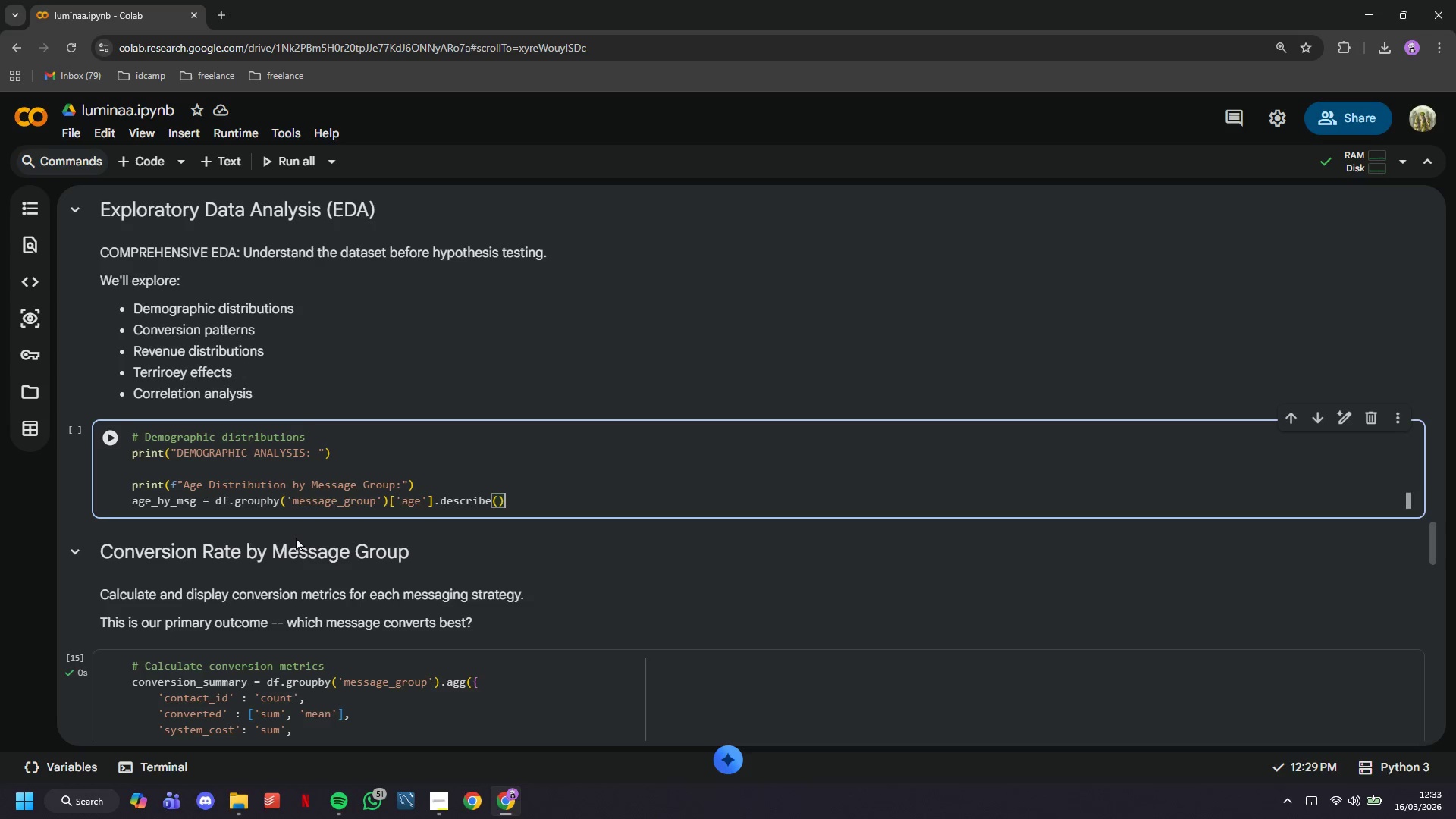 
key(ArrowRight)
 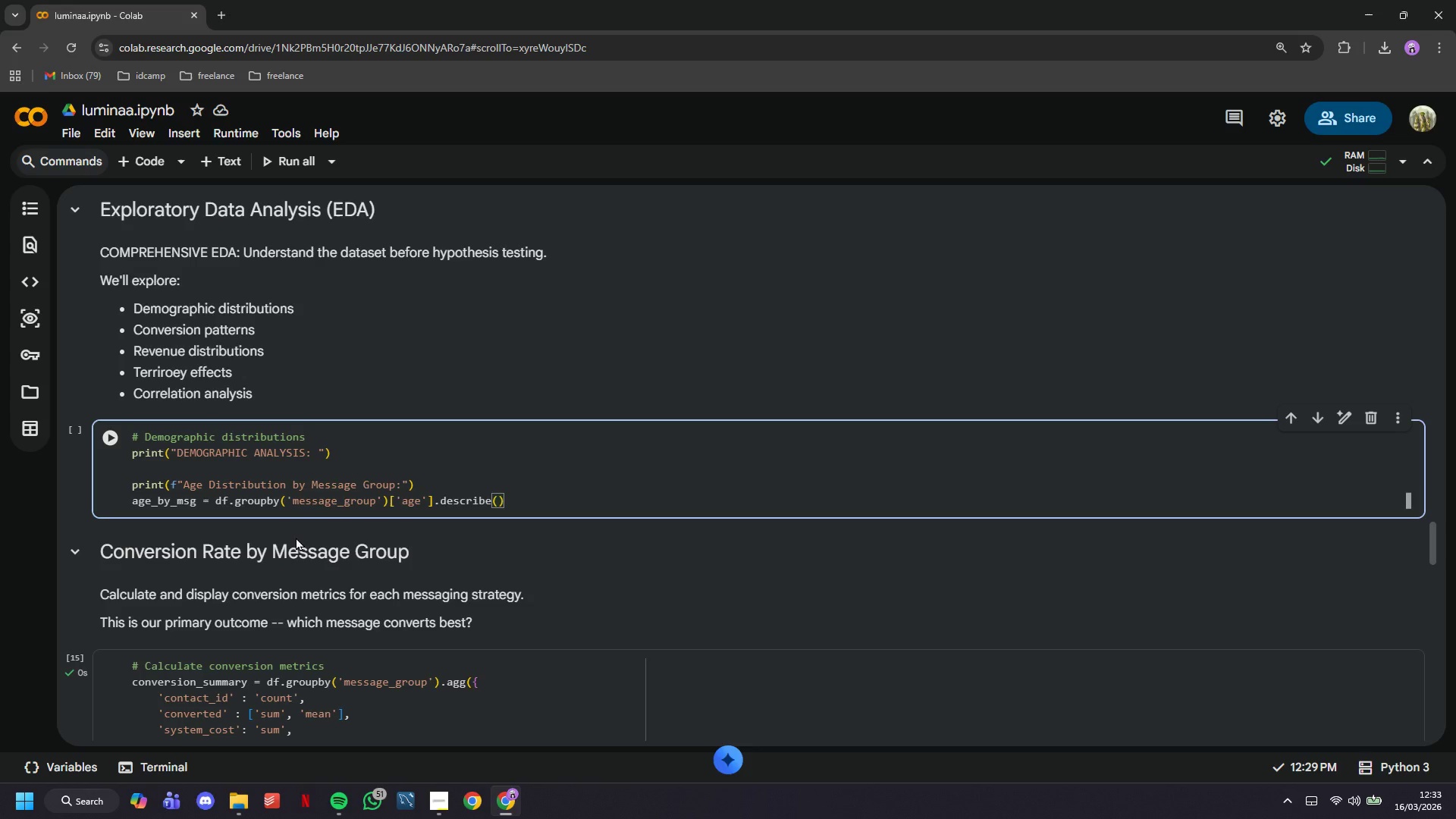 
type(.round(1)
 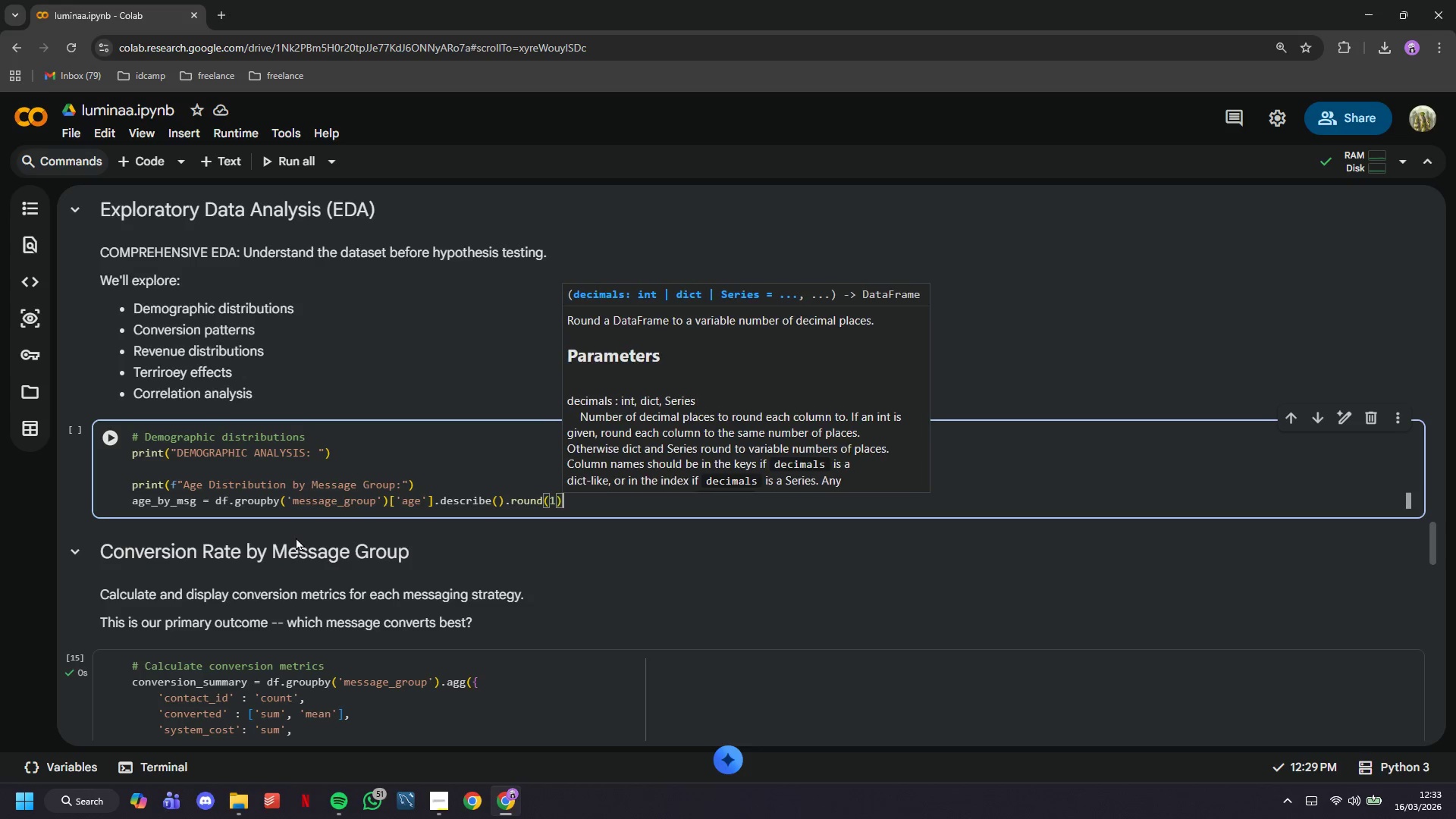 
key(ArrowRight)
 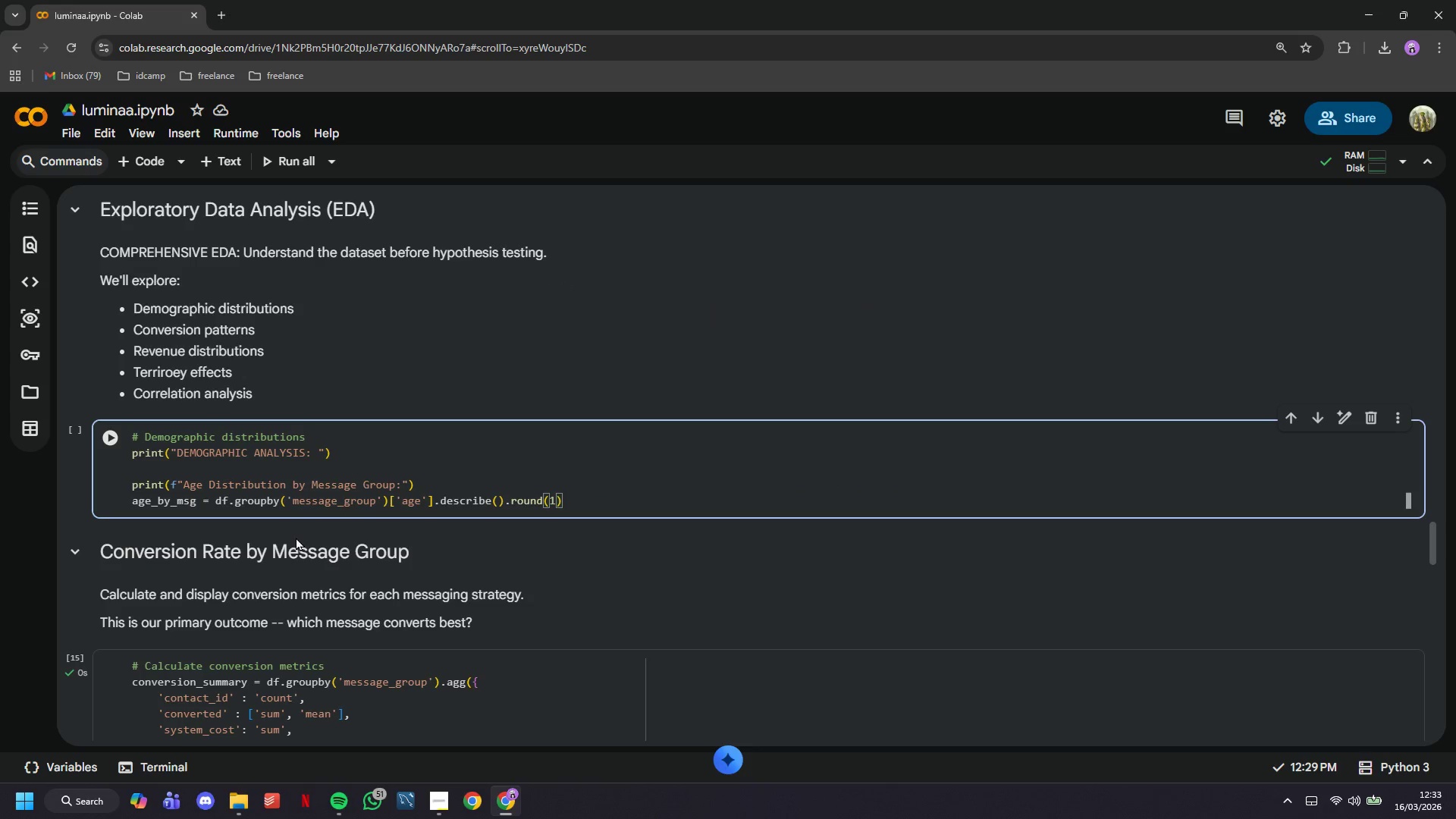 
key(Enter)
 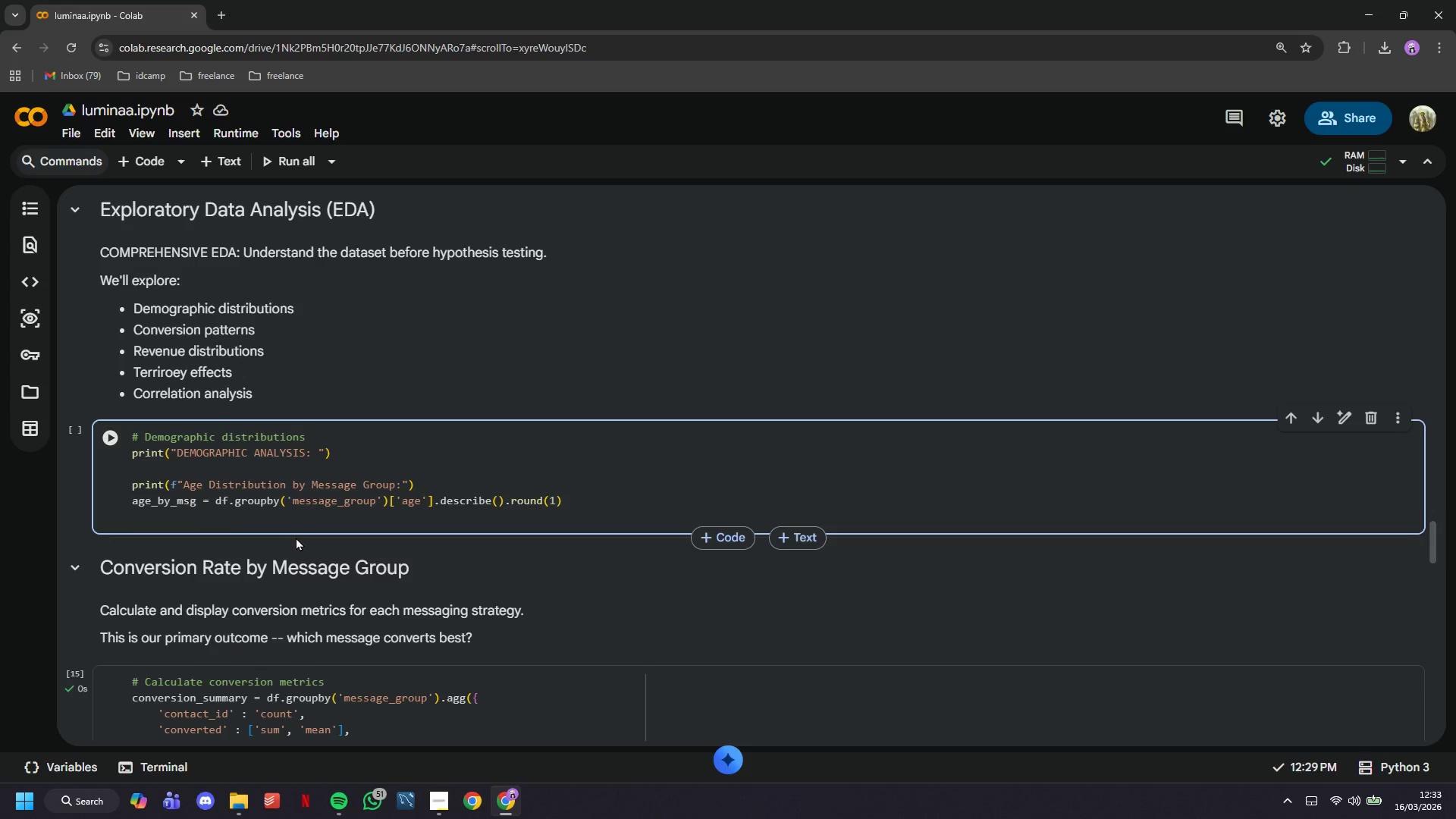 
type(print)
key(Tab)
 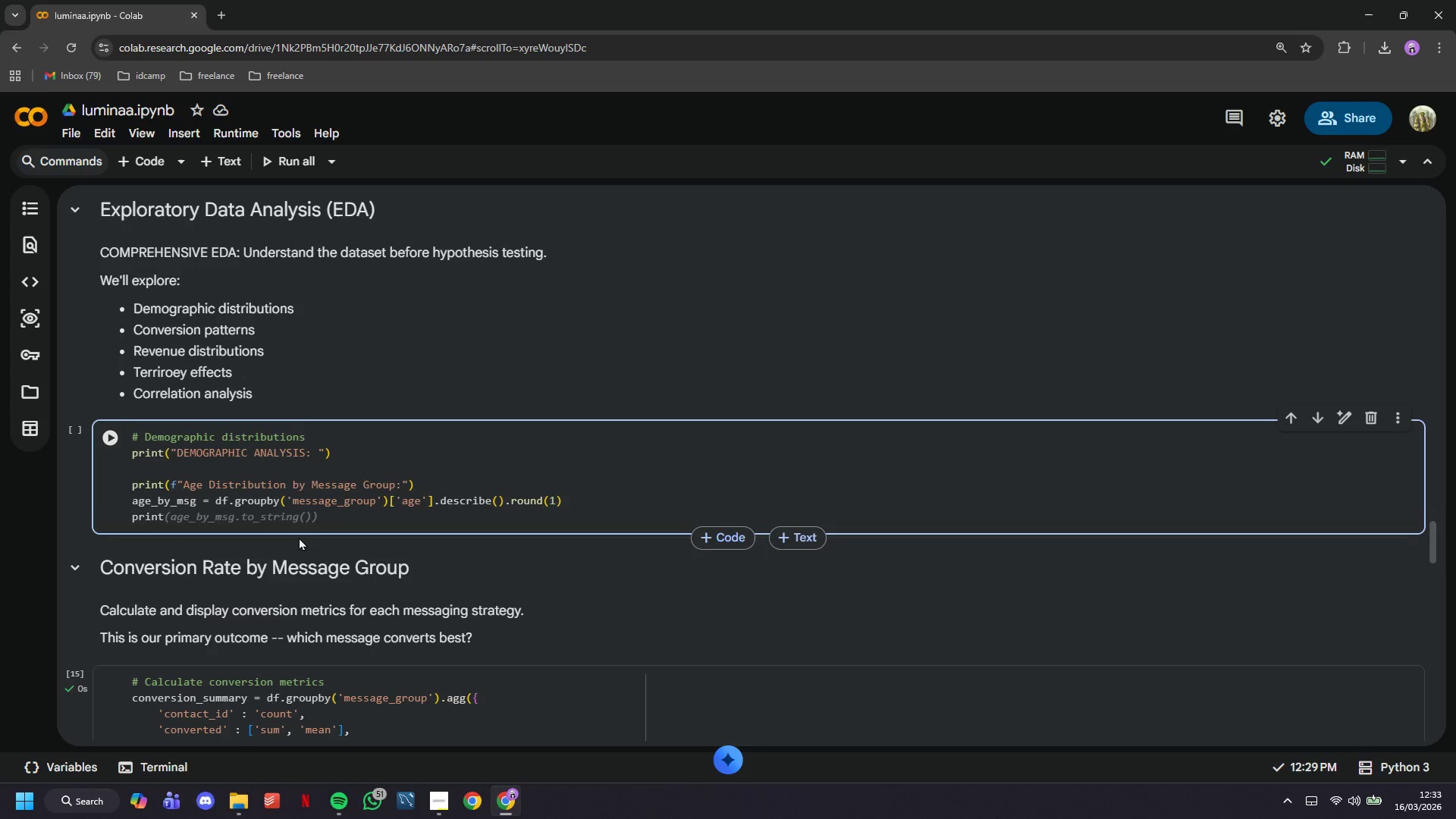 
key(Tab)
 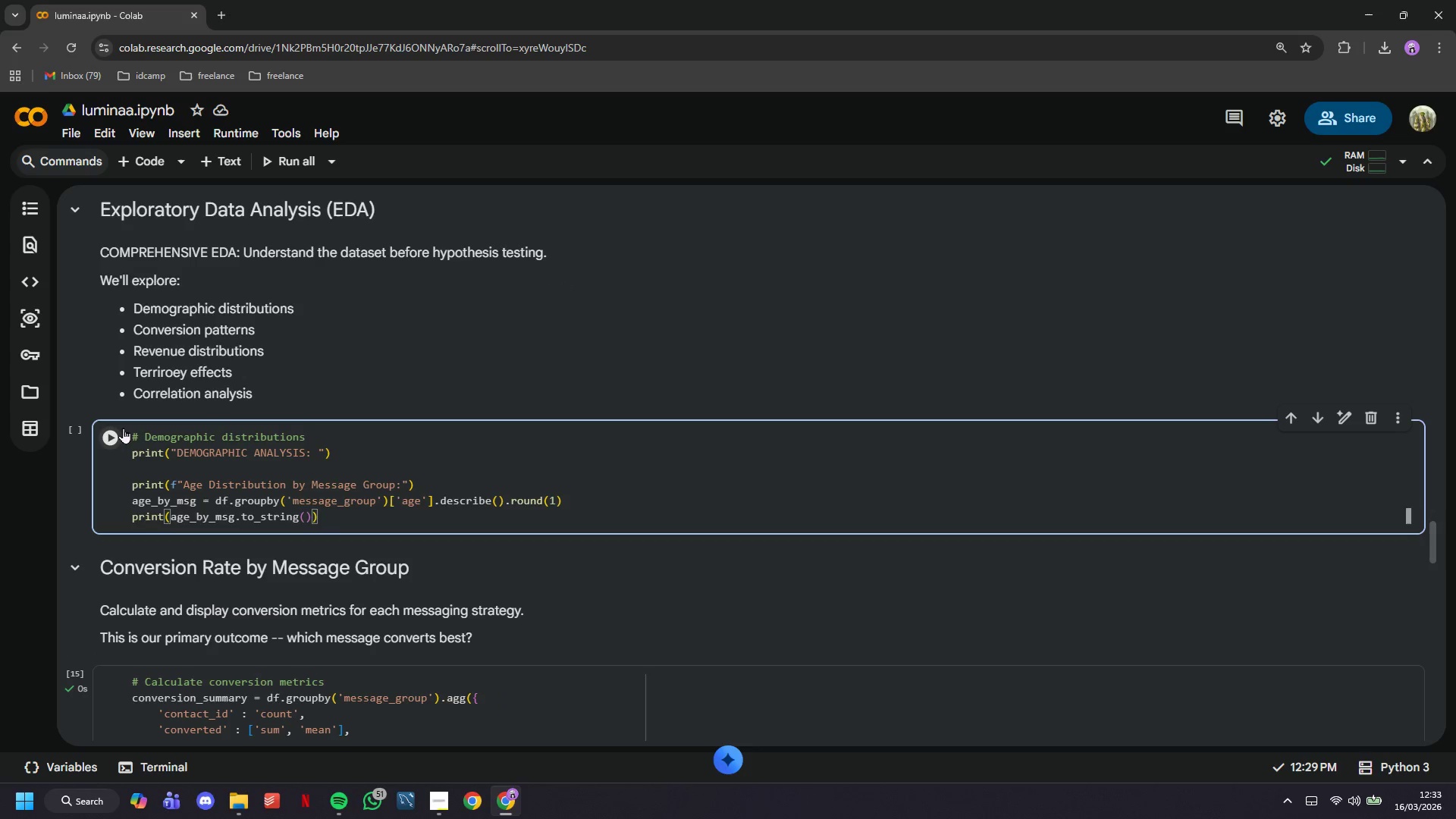 
left_click([122, 433])
 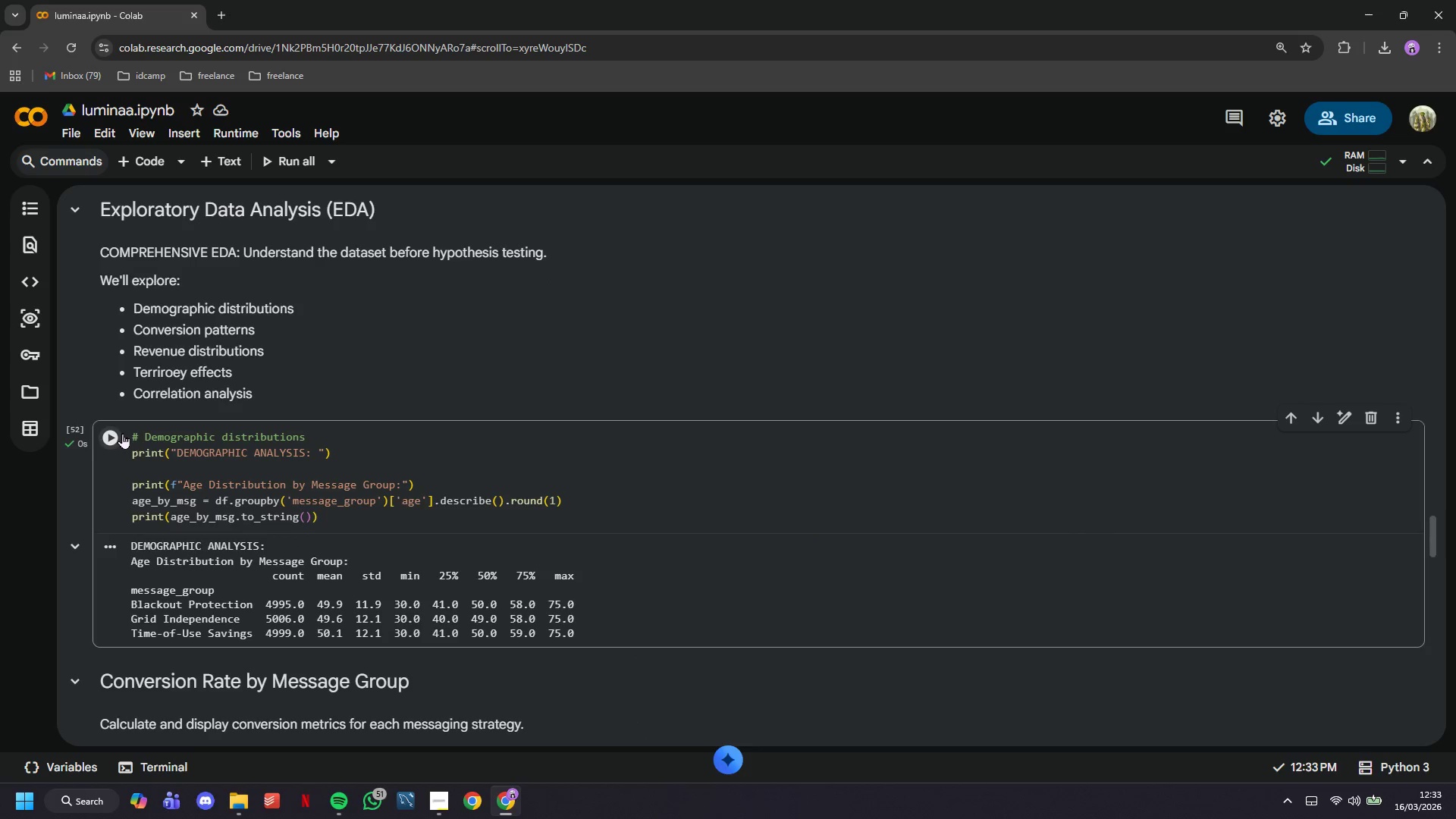 
scroll: coordinate [122, 433], scroll_direction: down, amount: 2.0
 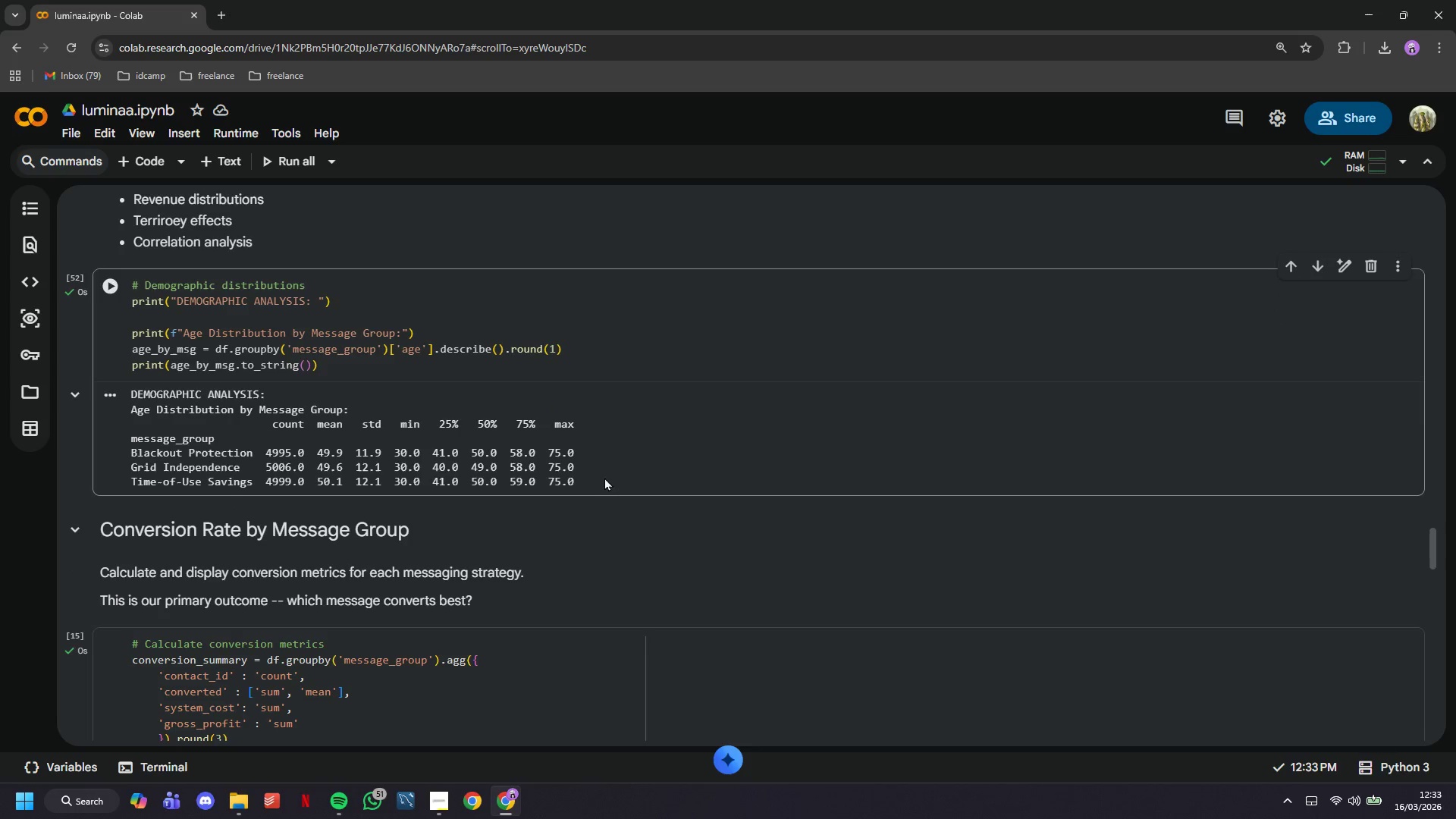 
left_click_drag(start_coordinate=[588, 483], to_coordinate=[124, 423])
 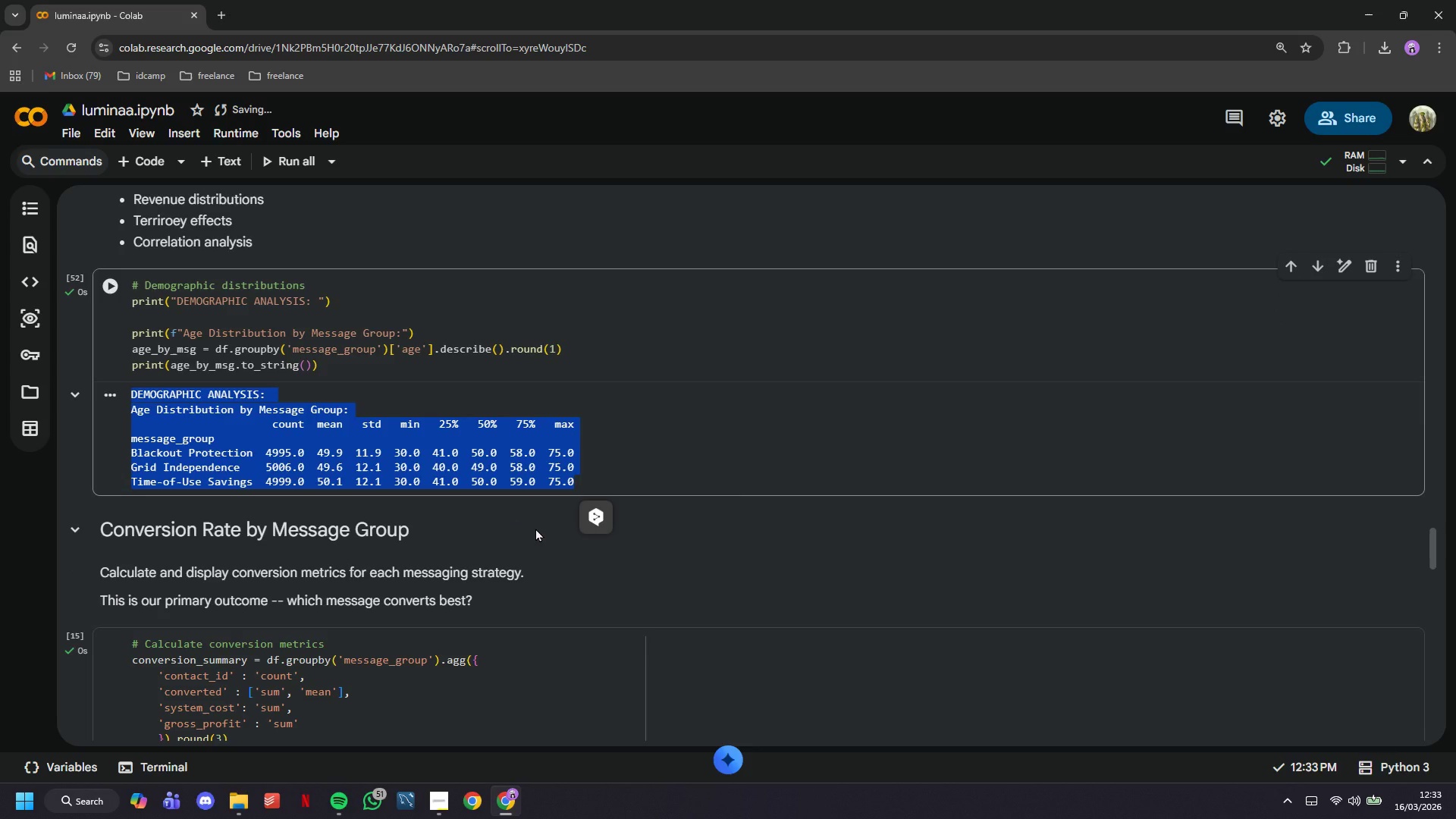 
wait(8.23)
 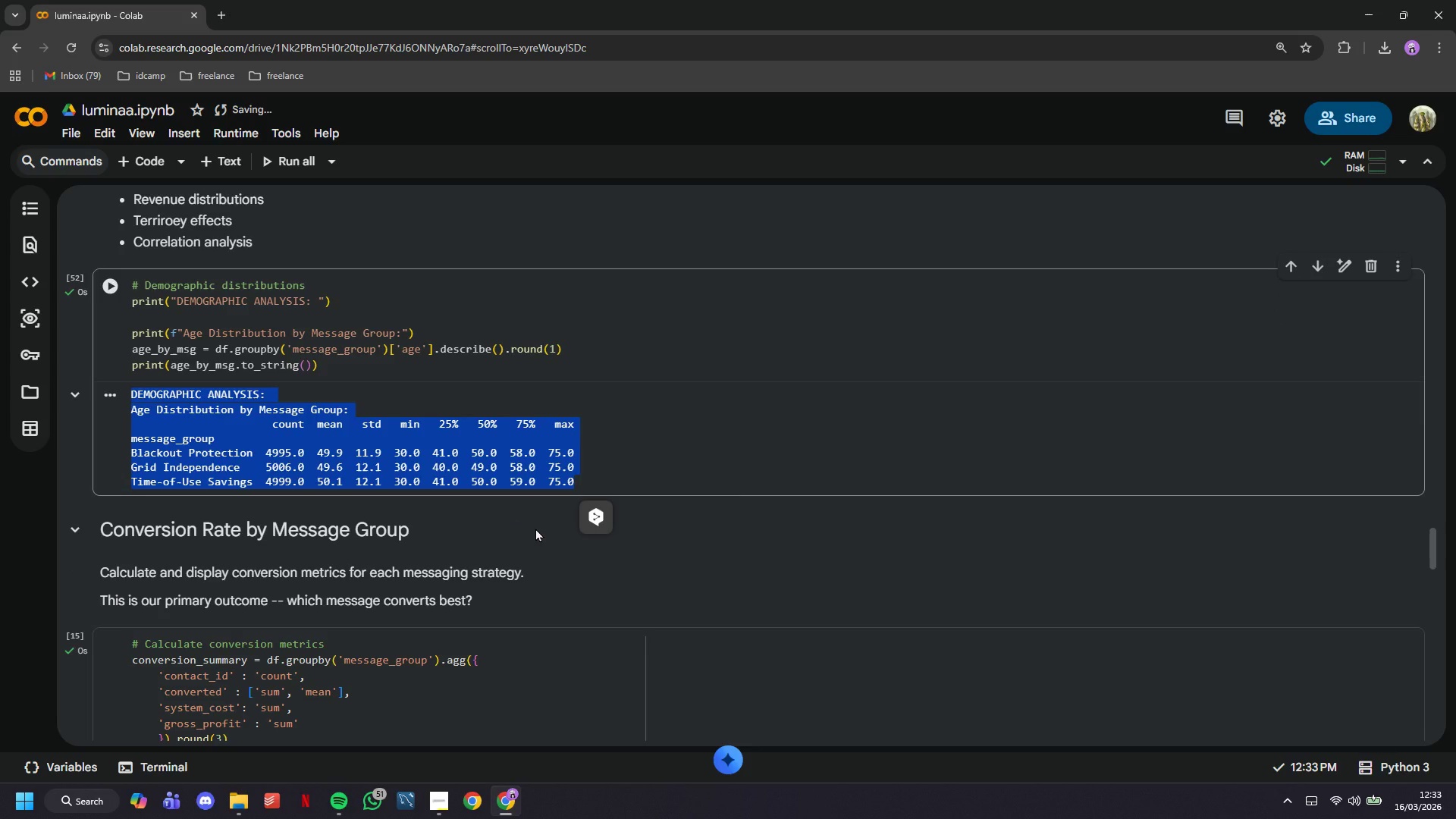 
left_click([209, 306])
 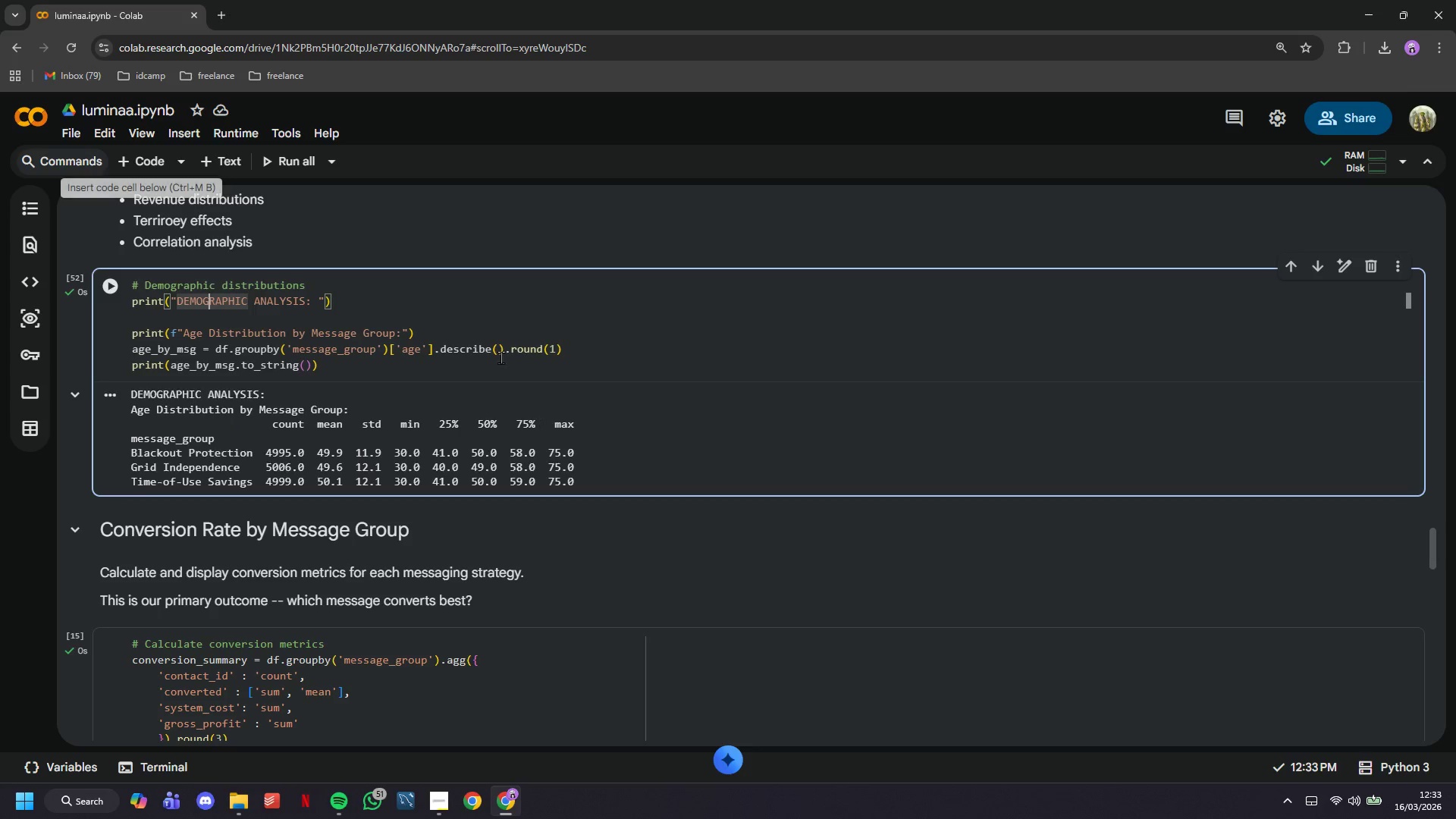 
left_click([457, 366])
 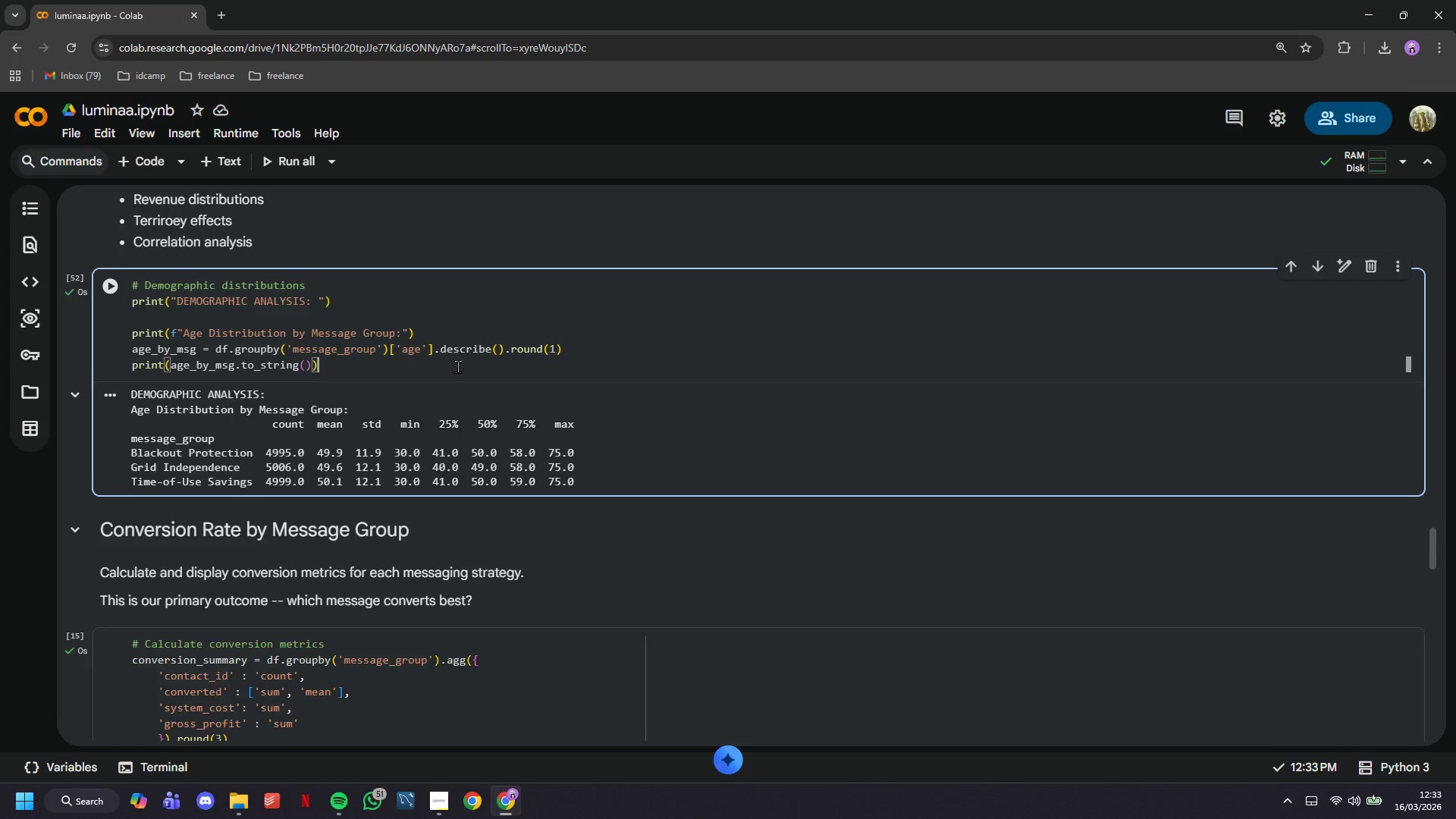 
key(Enter)
 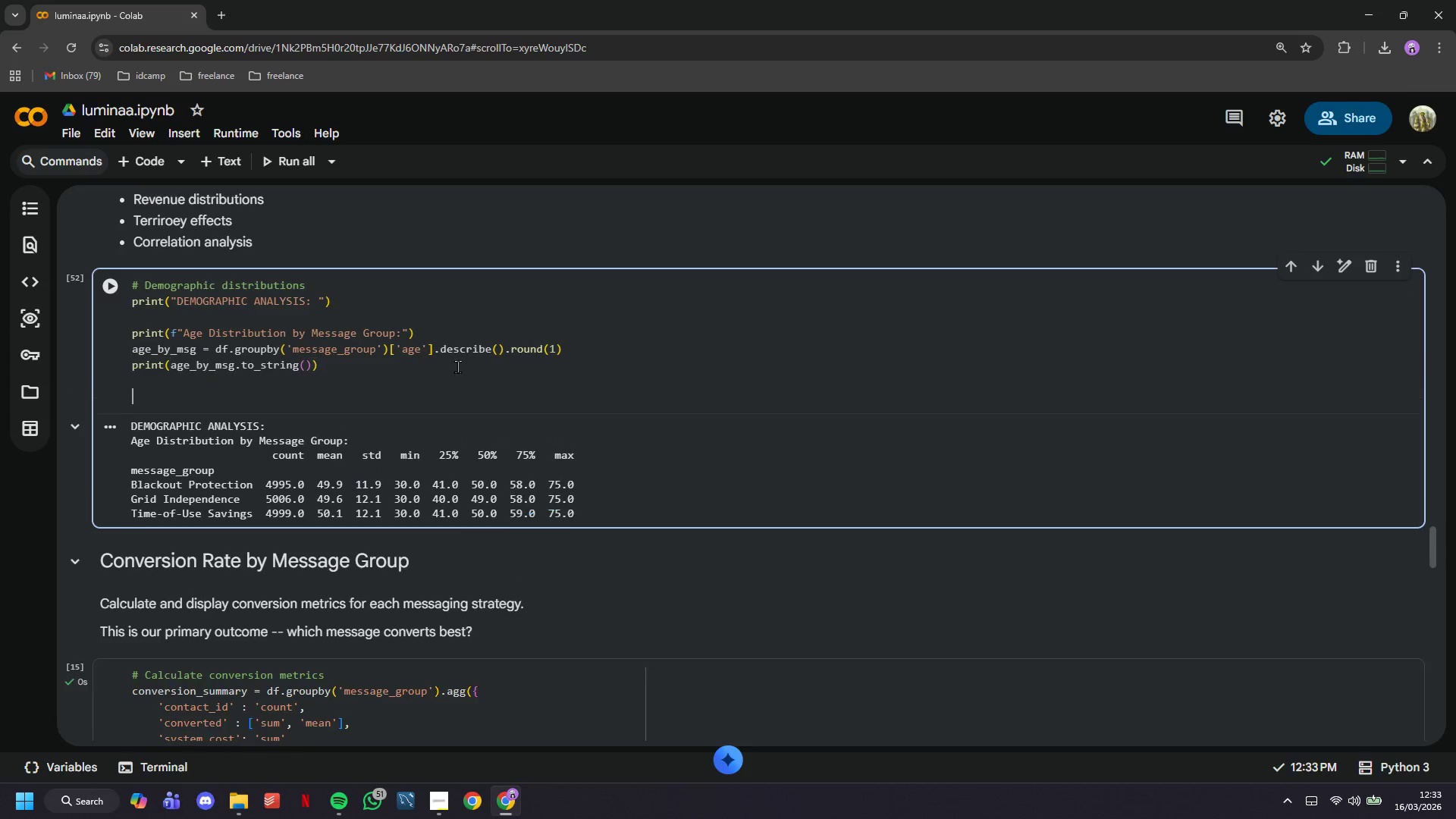 
key(Enter)
 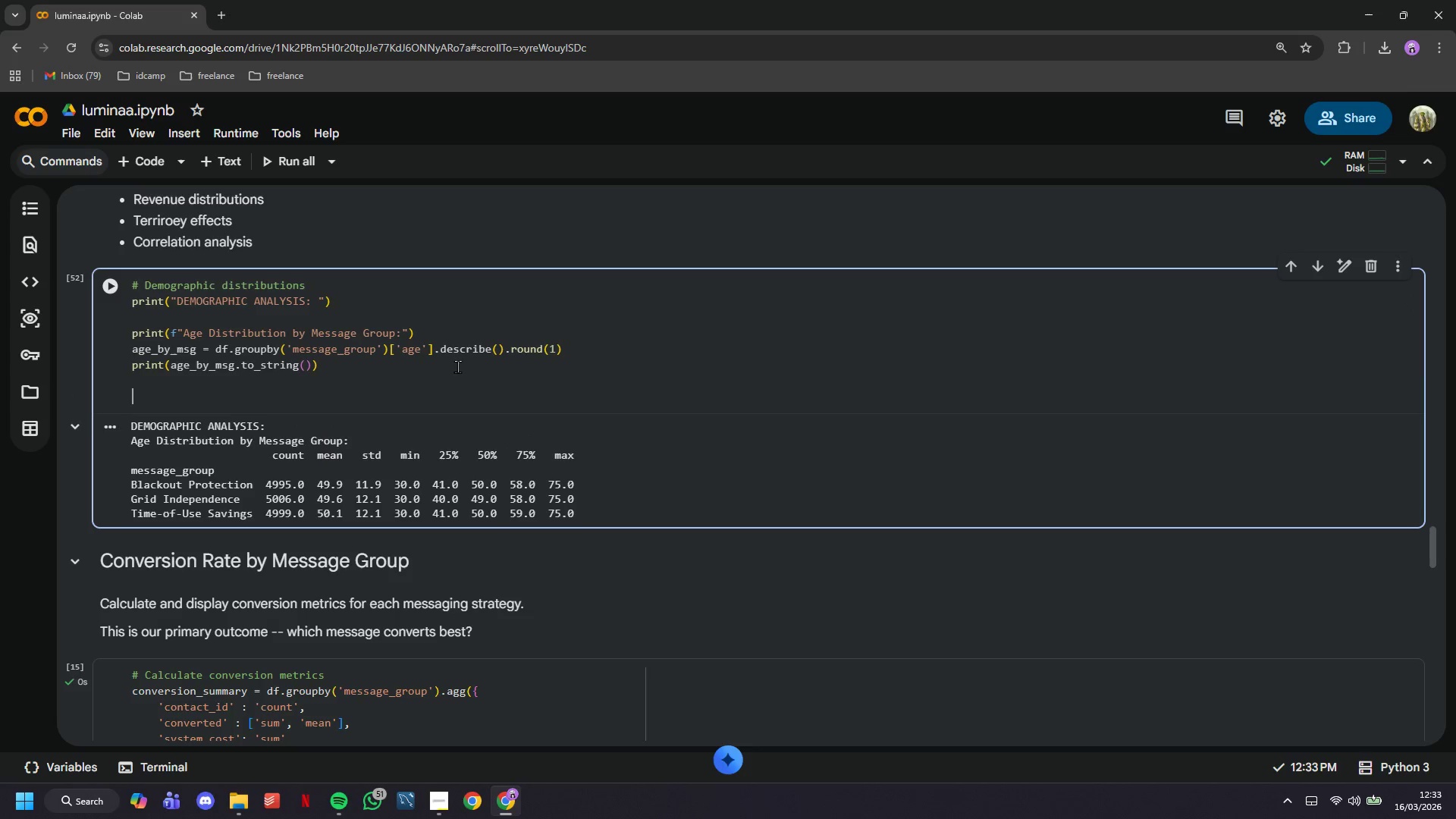 
type(print(f"\nIncome Distribution by Message Group:)
 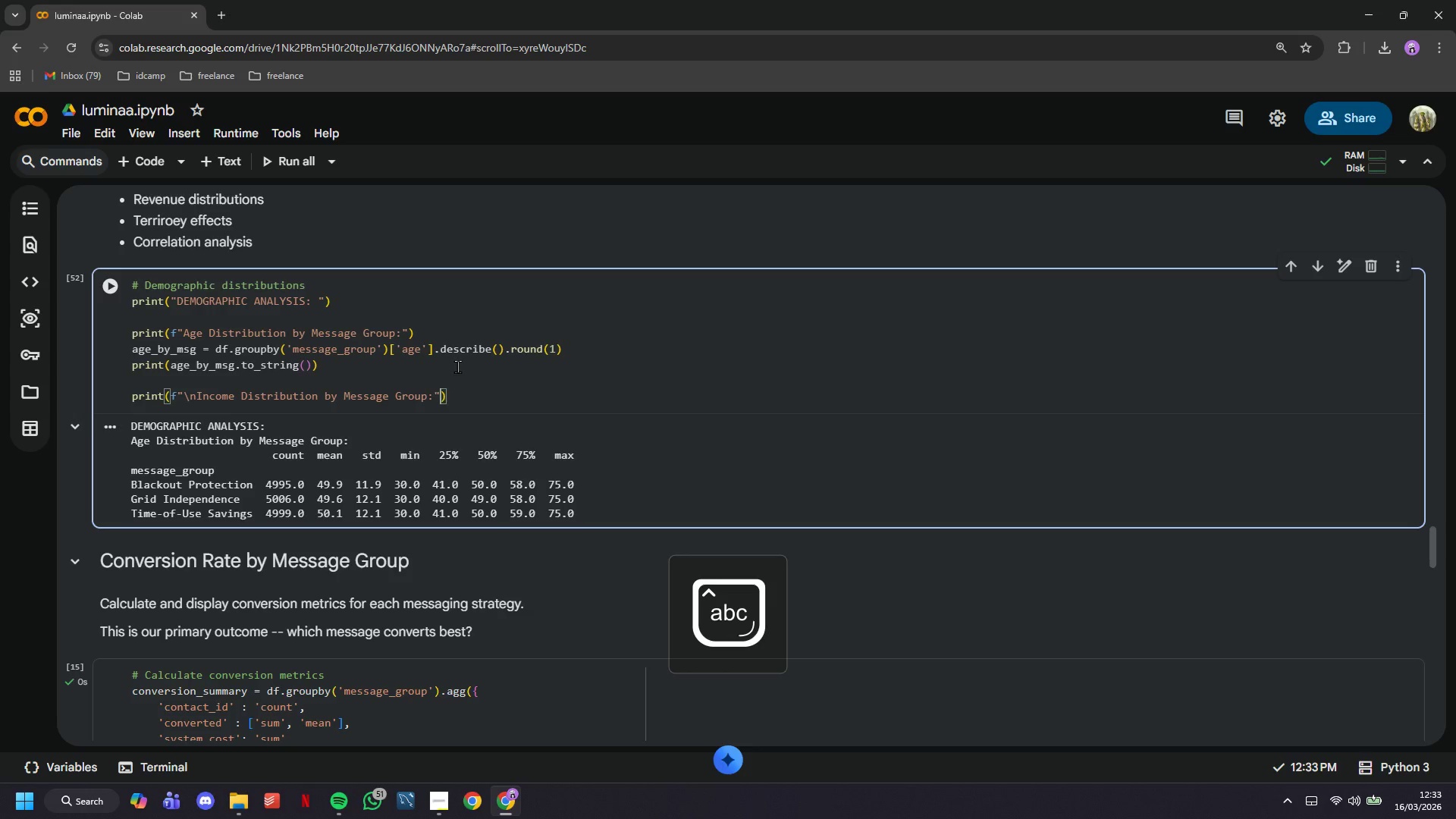 
key(ArrowRight)
 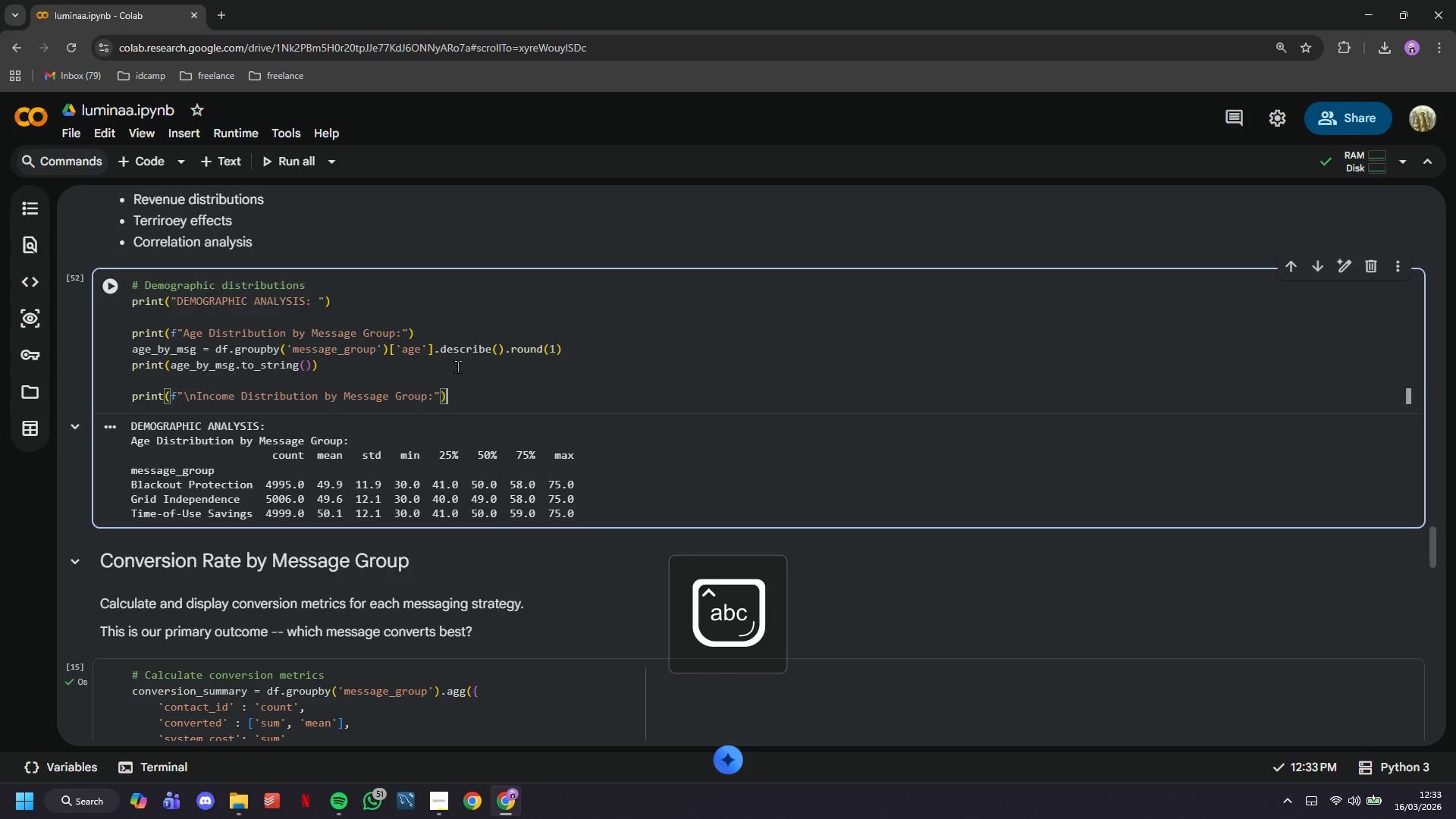 
key(ArrowRight)
 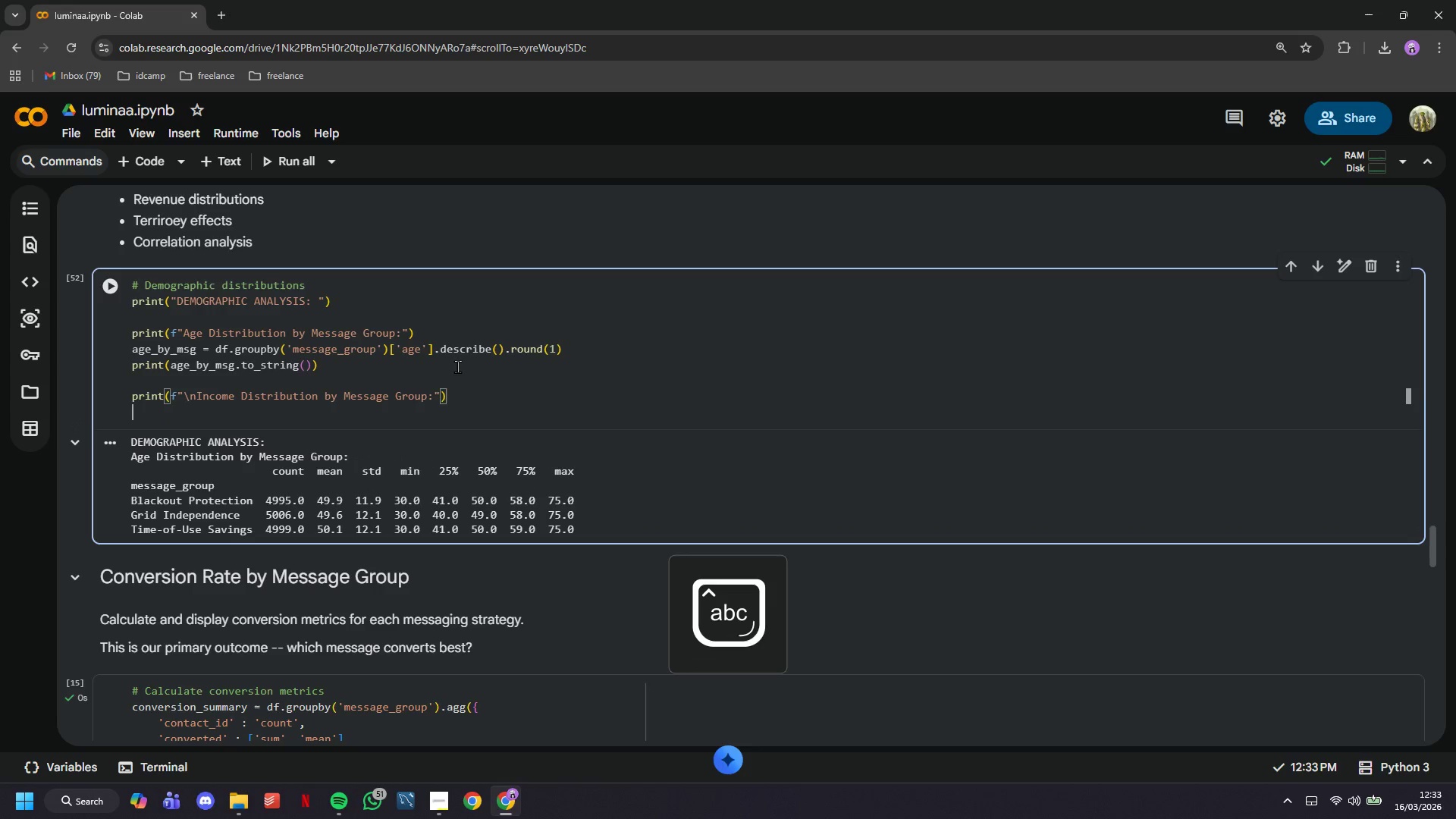 
key(Enter)
 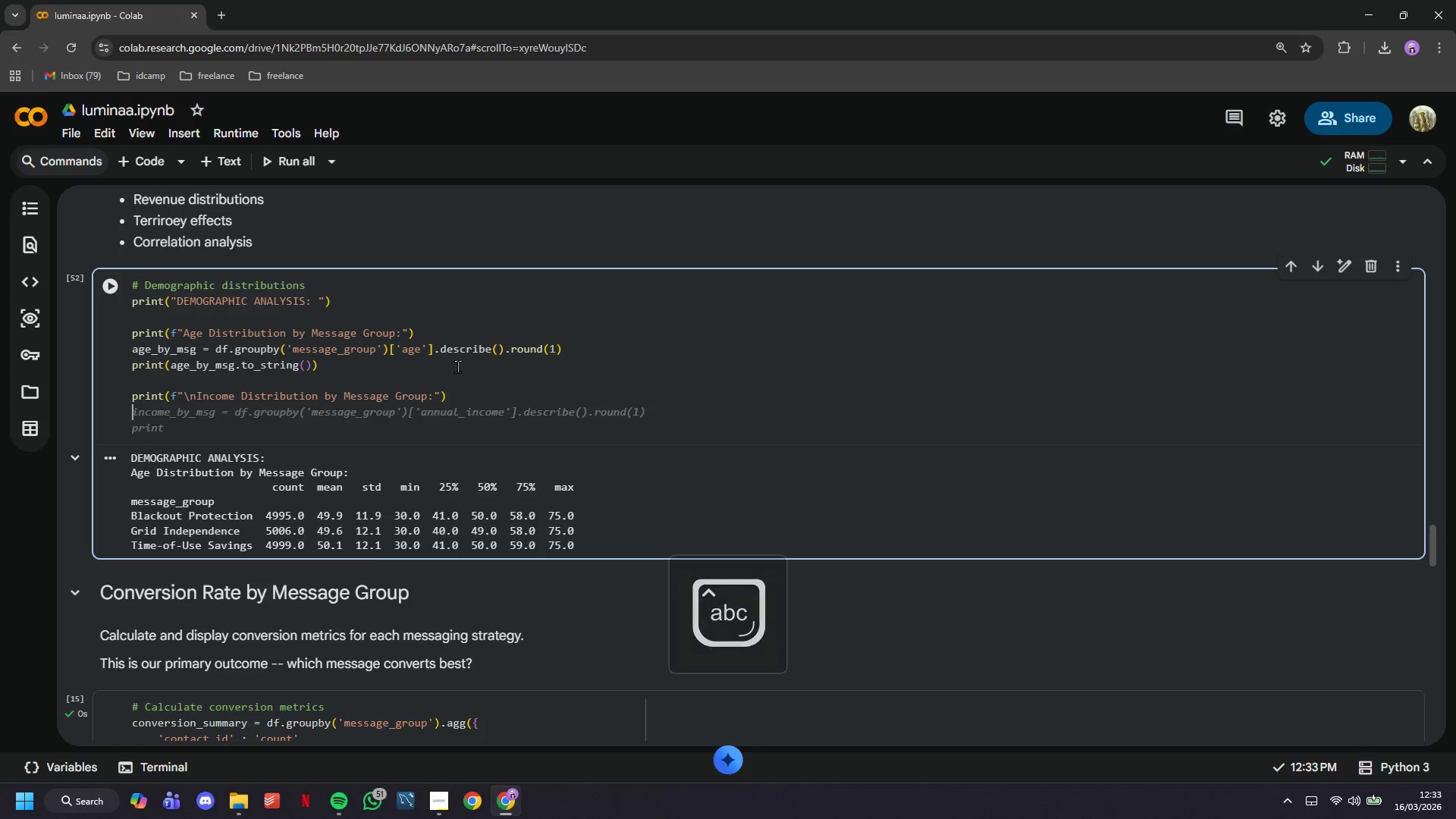 
type(income))
key(Backspace)
type(_by_msg = df.groupby('message_group)
 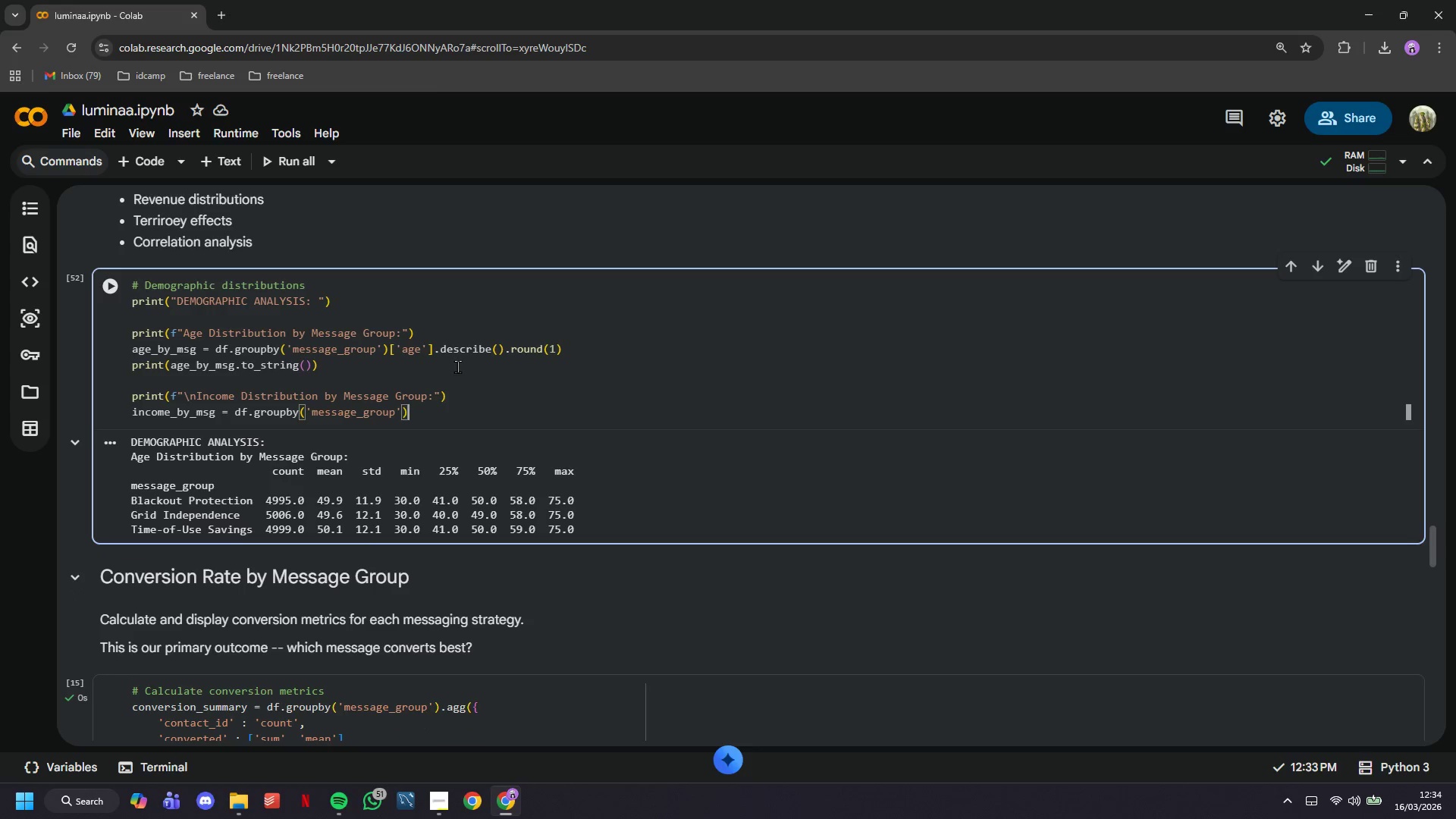 
 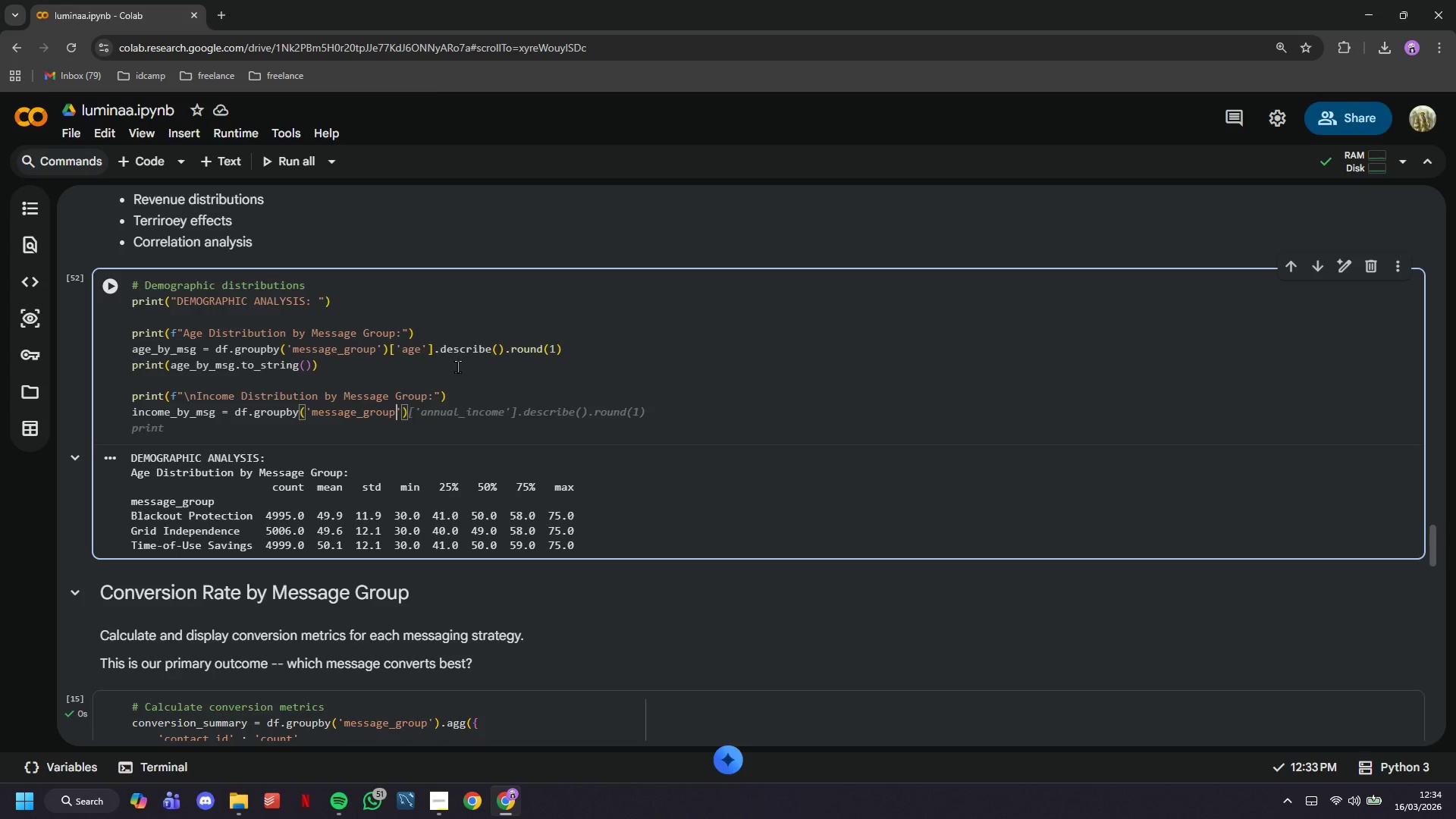 
key(ArrowRight)
 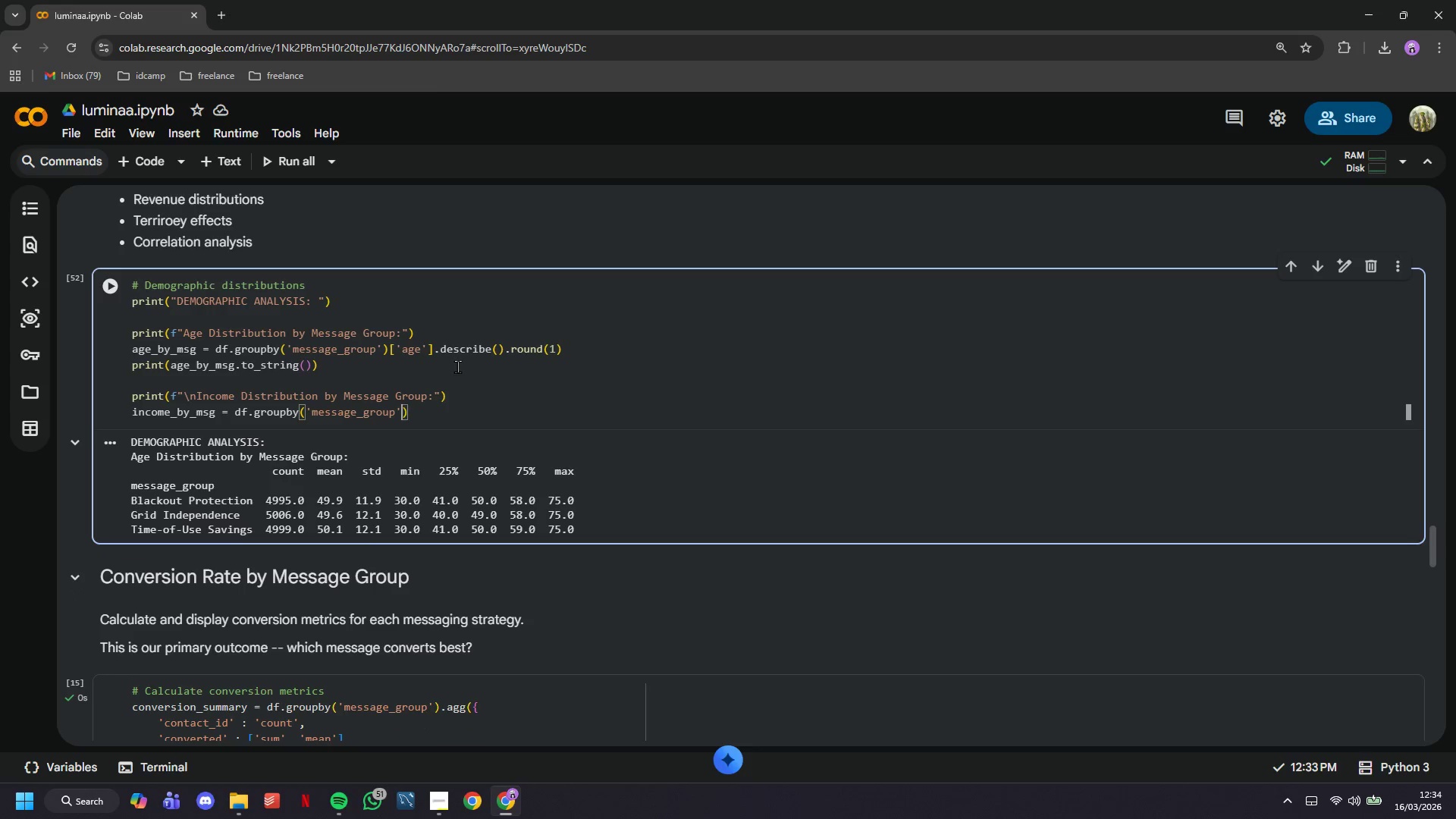 
key(ArrowRight)
 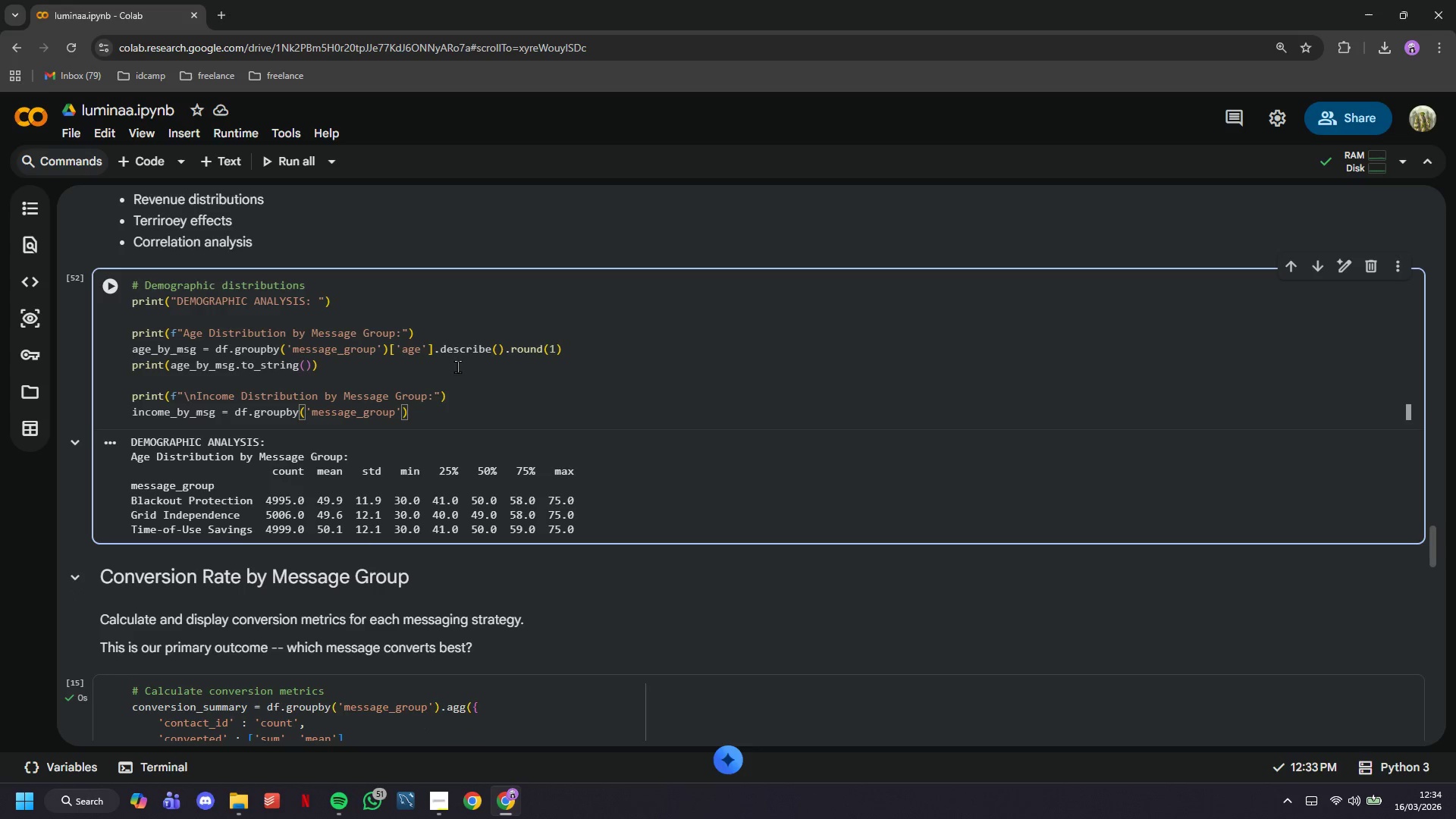 
type(['annual_income)
 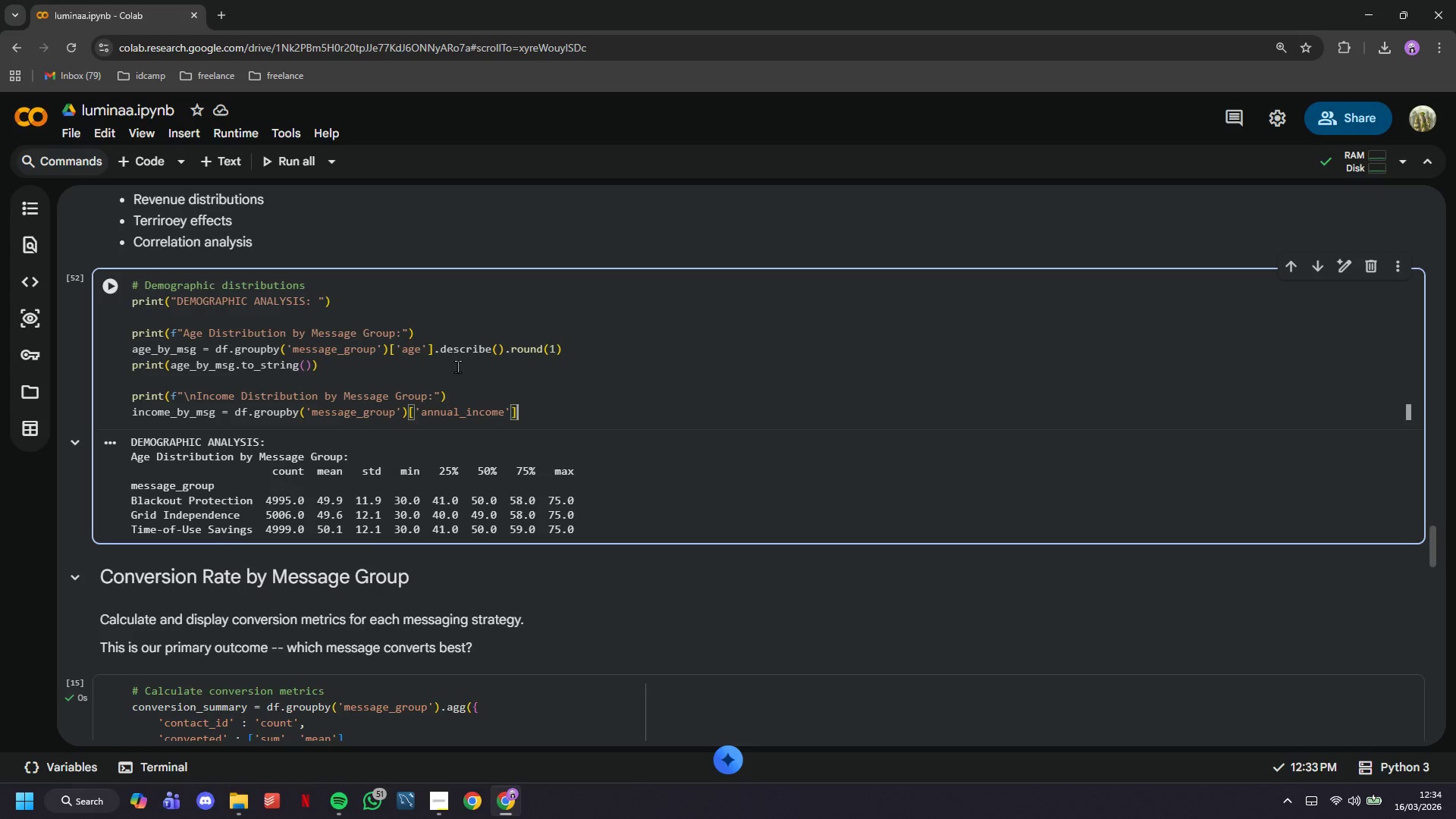 
 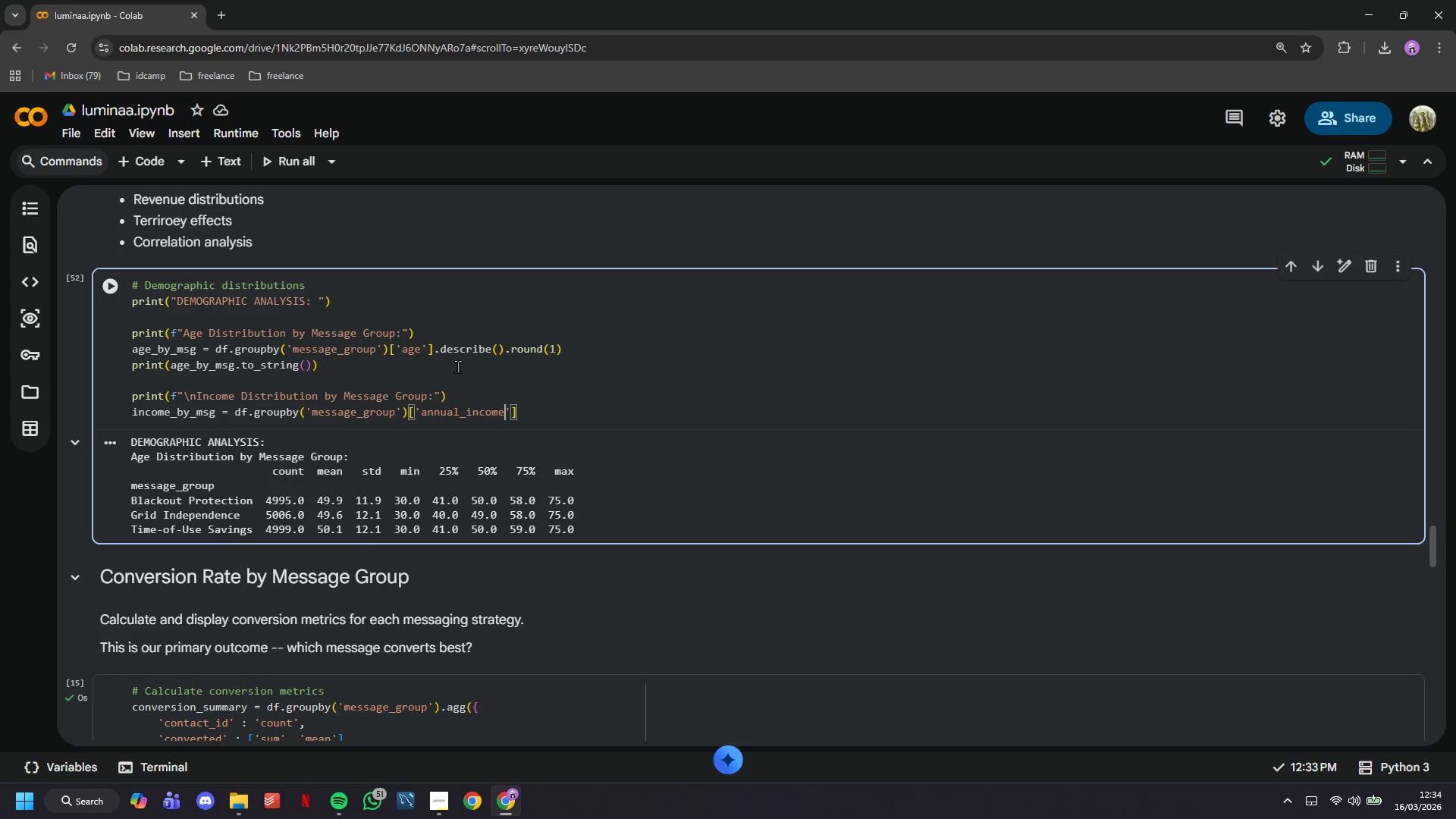 
key(ArrowRight)
 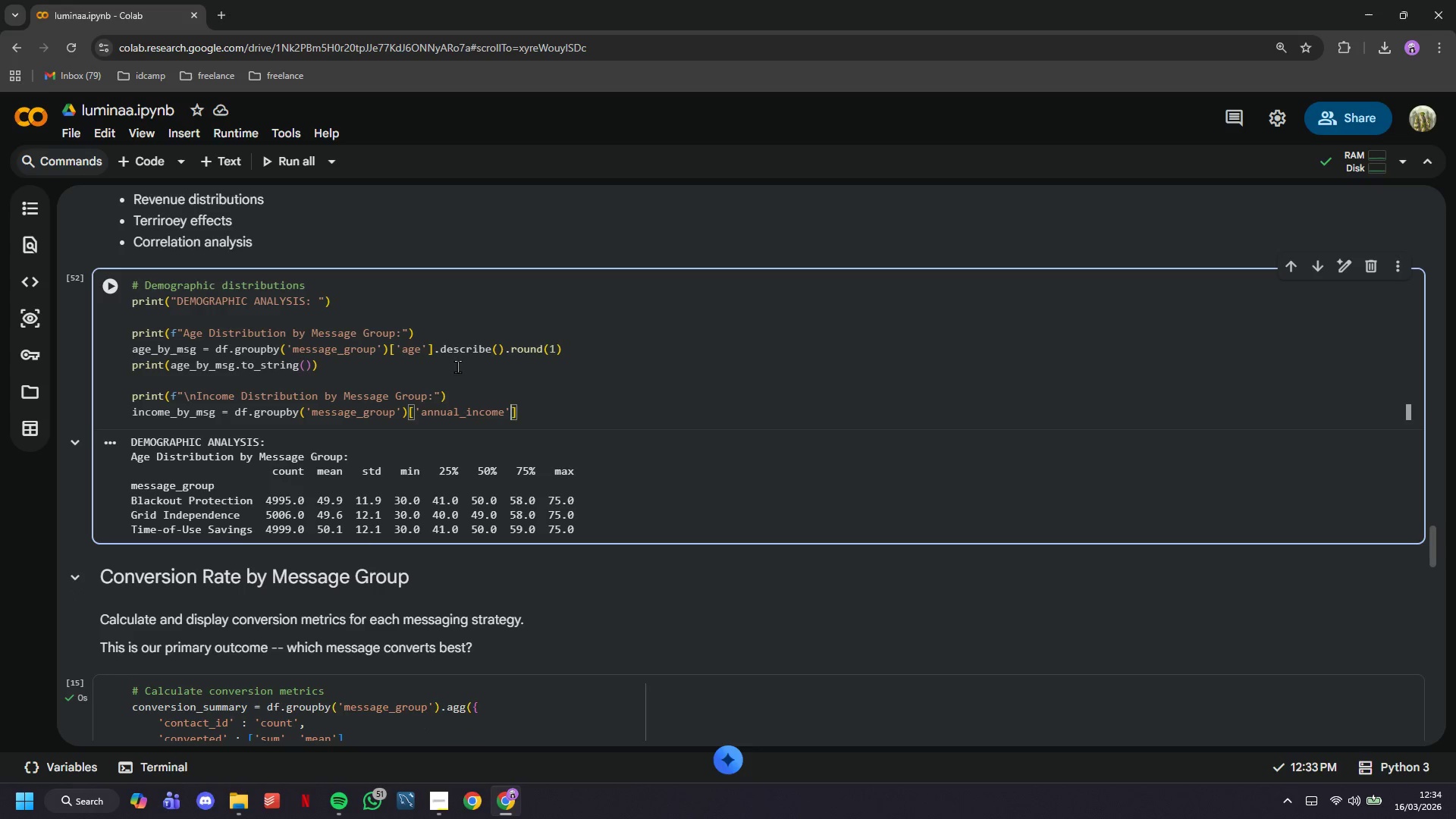 
key(ArrowRight)
 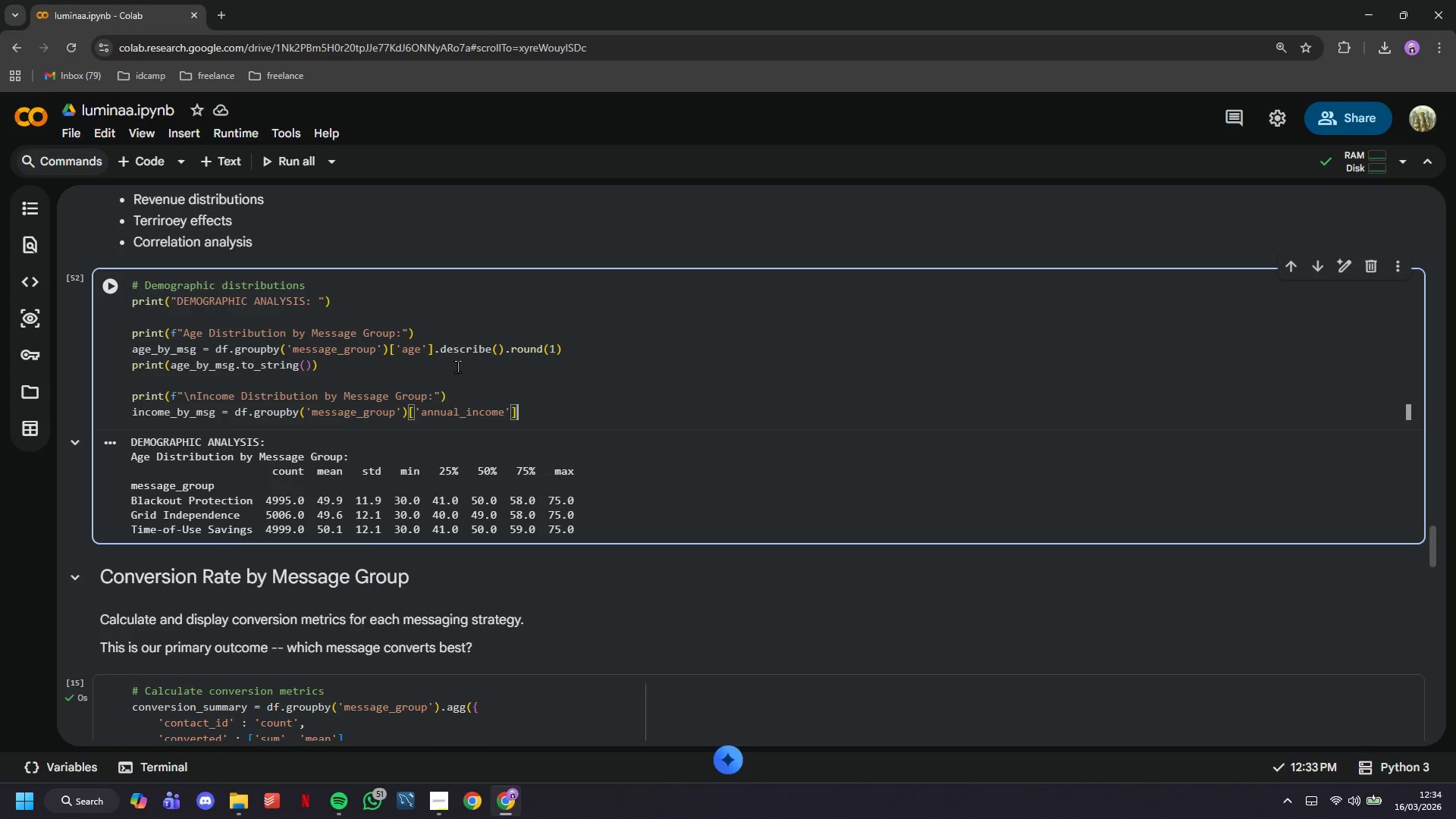 
type(.describe()
 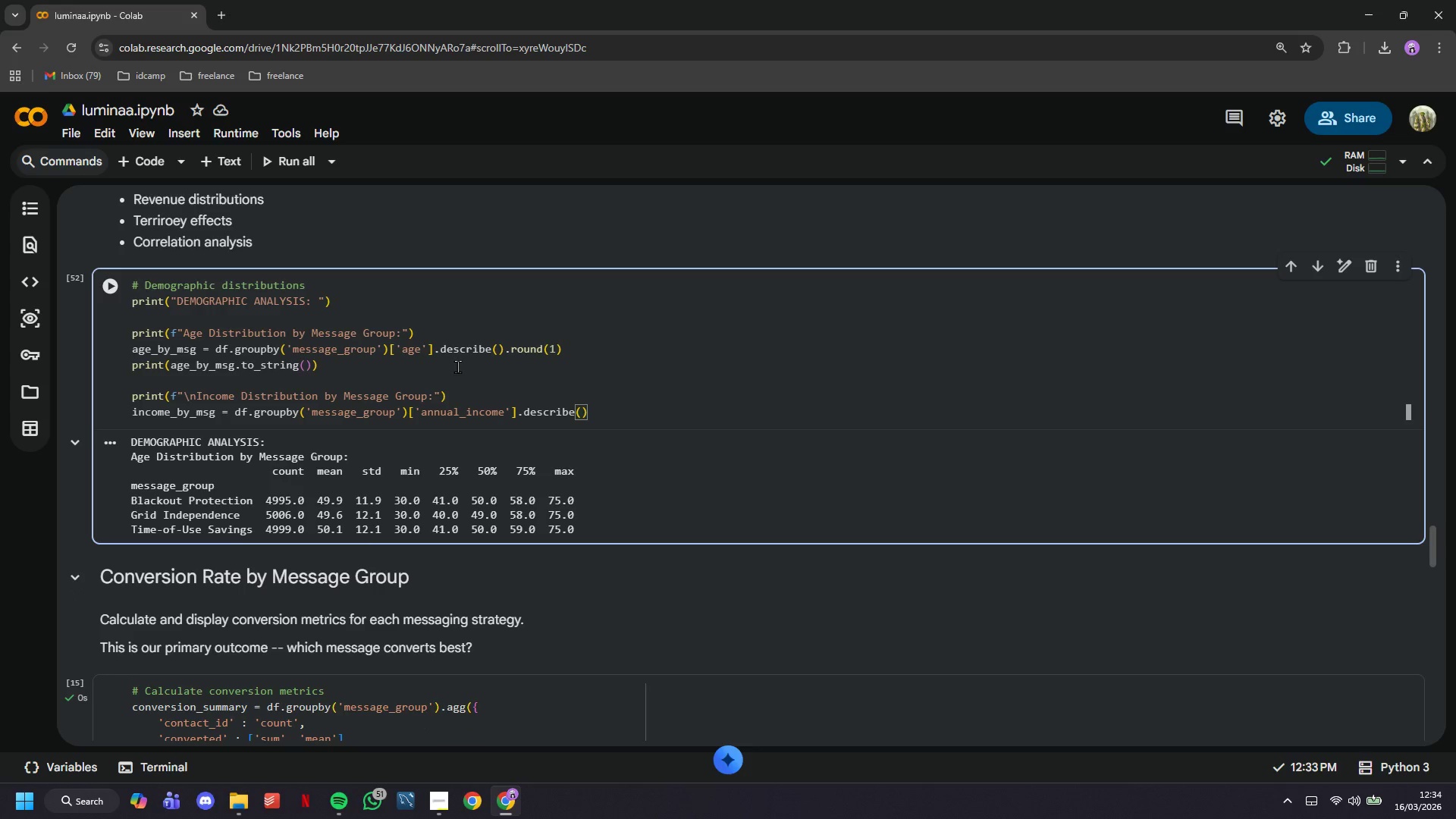 
key(ArrowRight)
 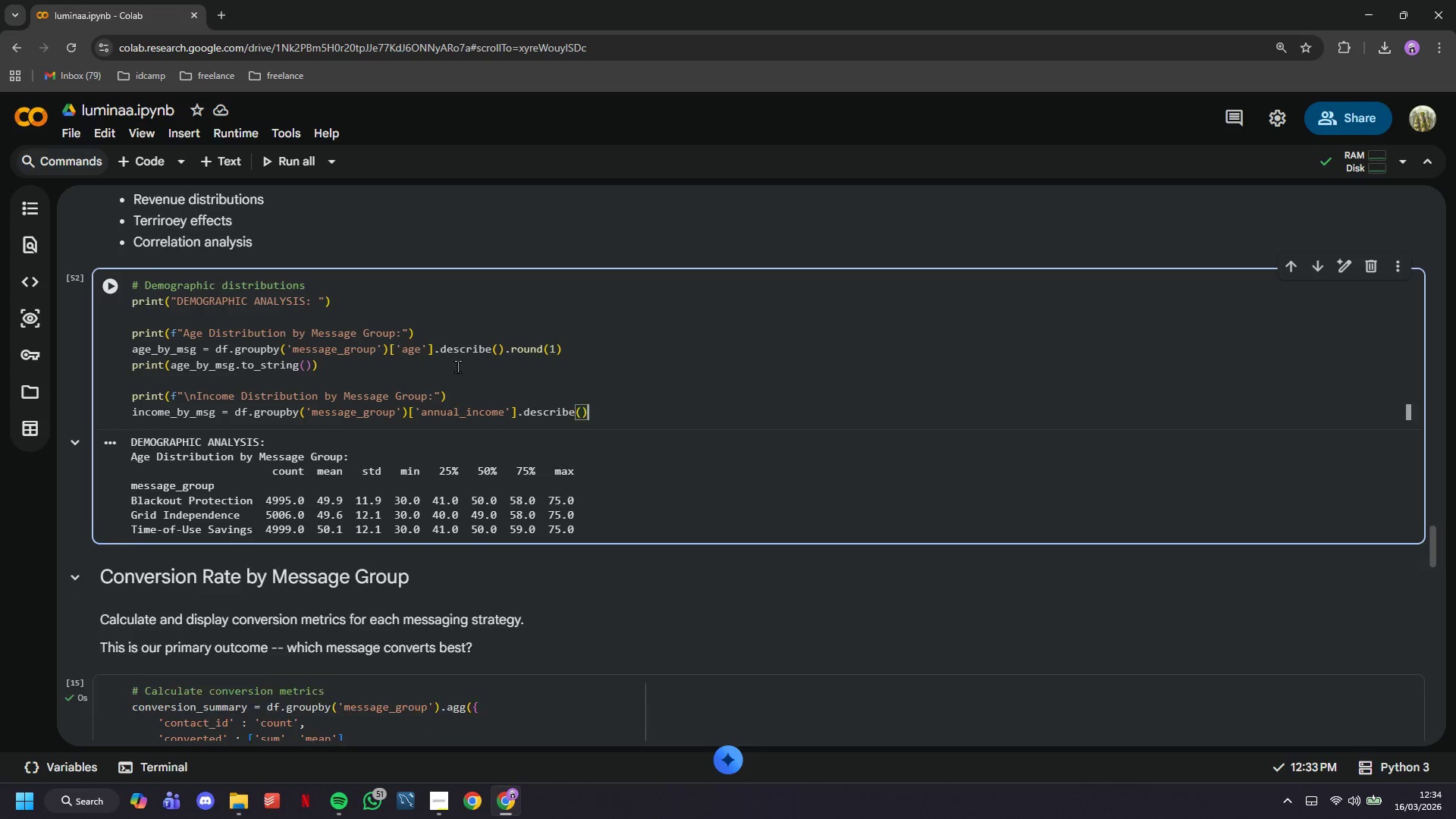 
key(Enter)
 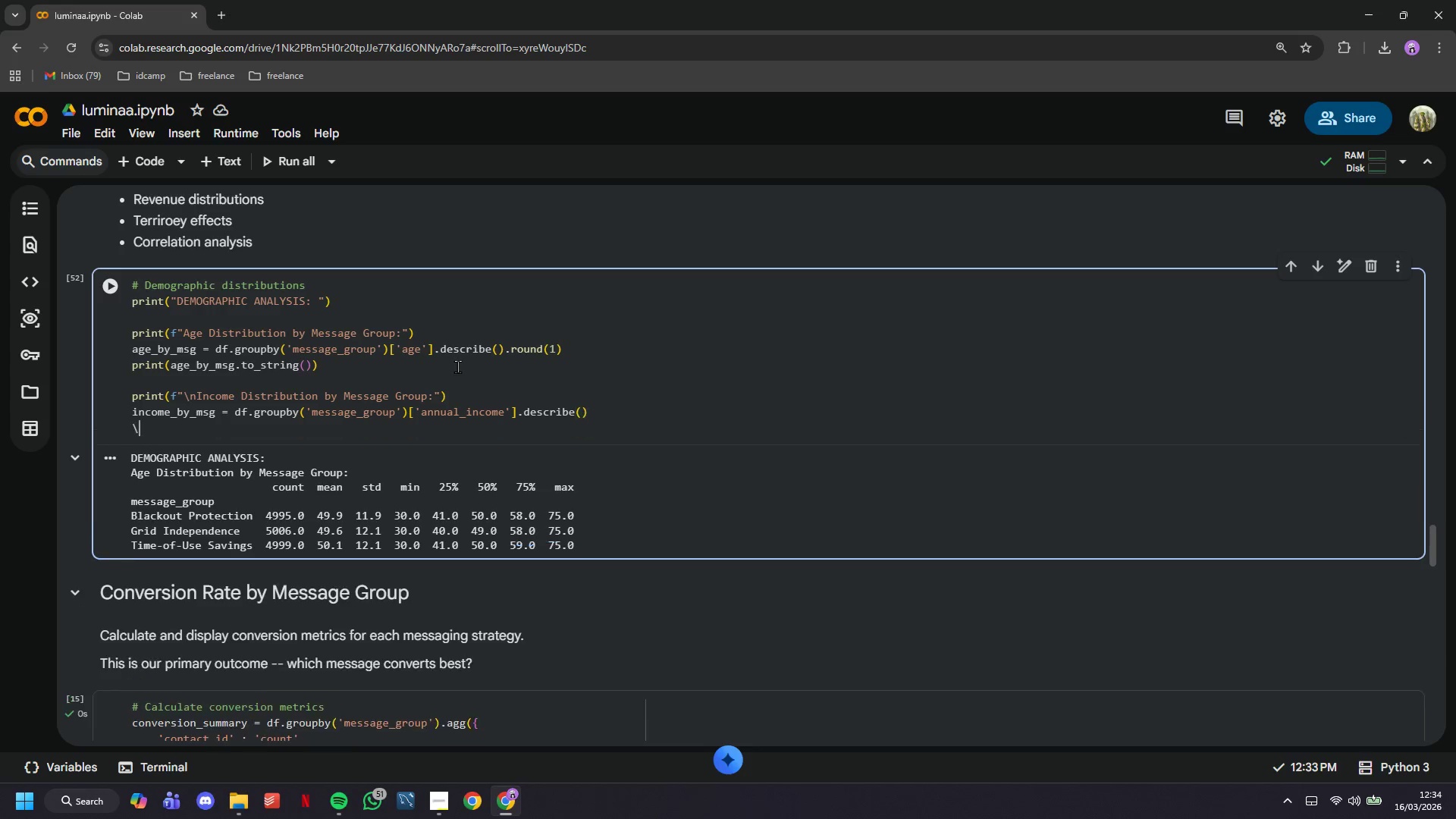 
key(Backslash)
 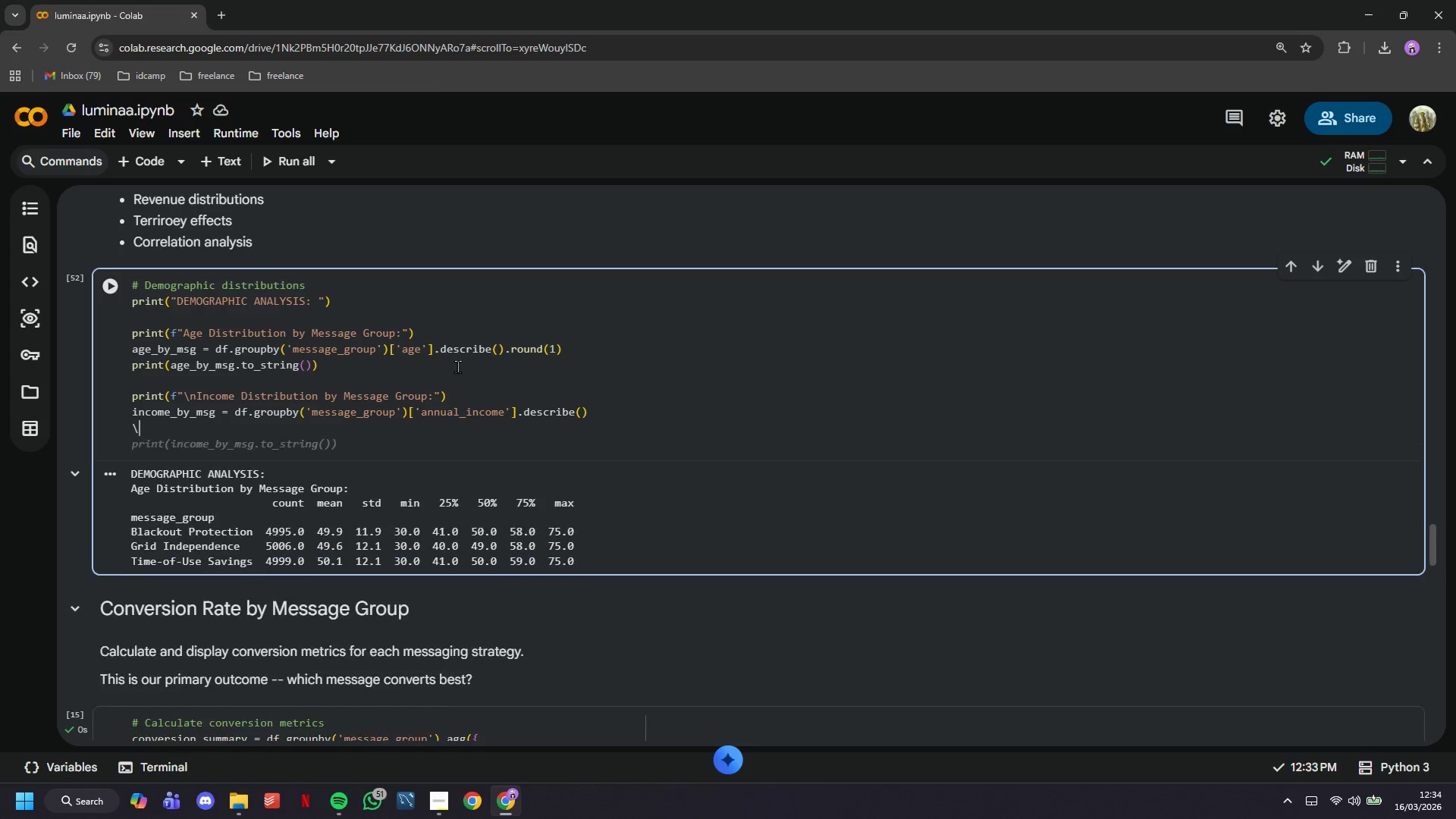 
key(Backspace)
 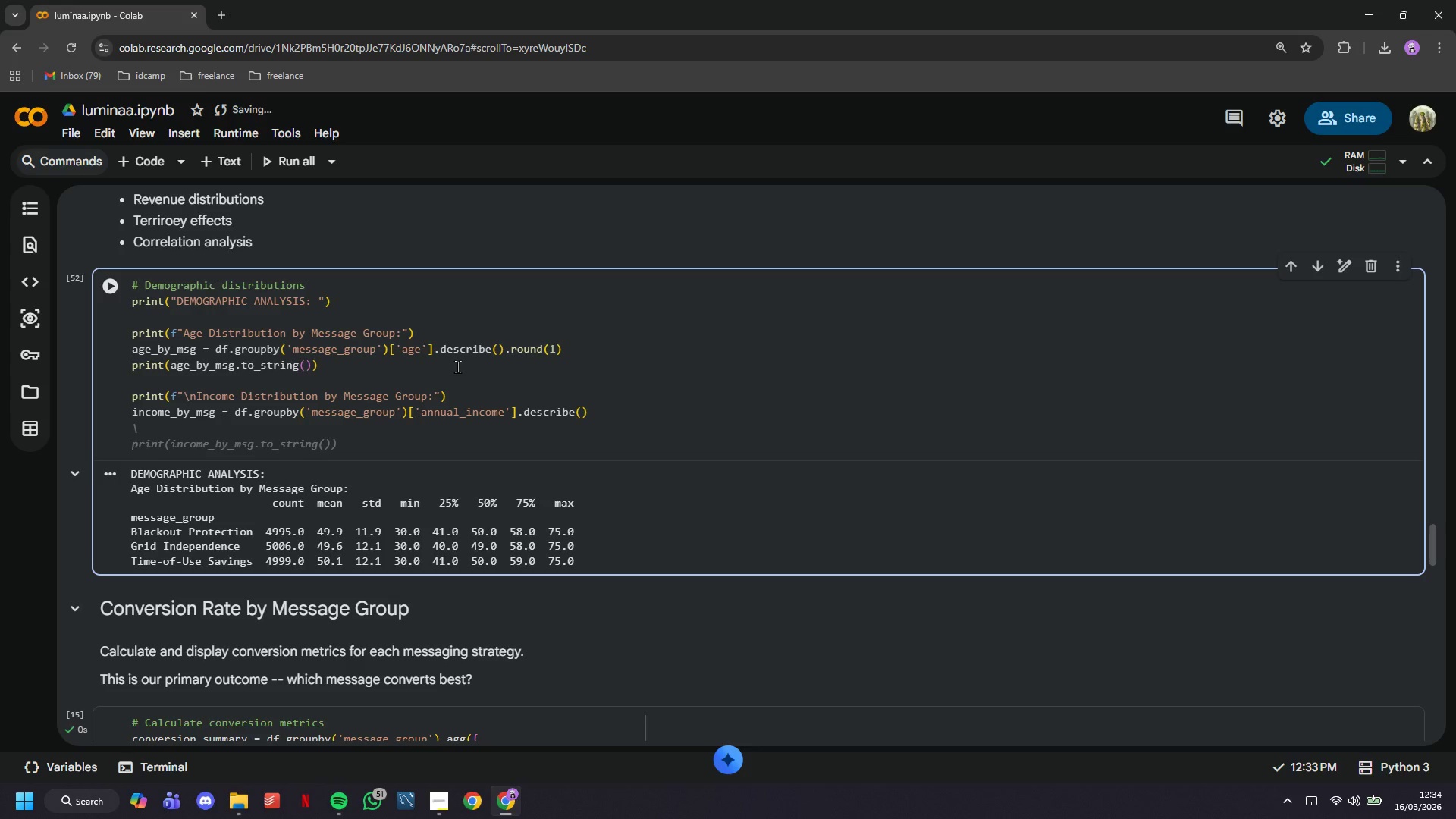 
wait(23.67)
 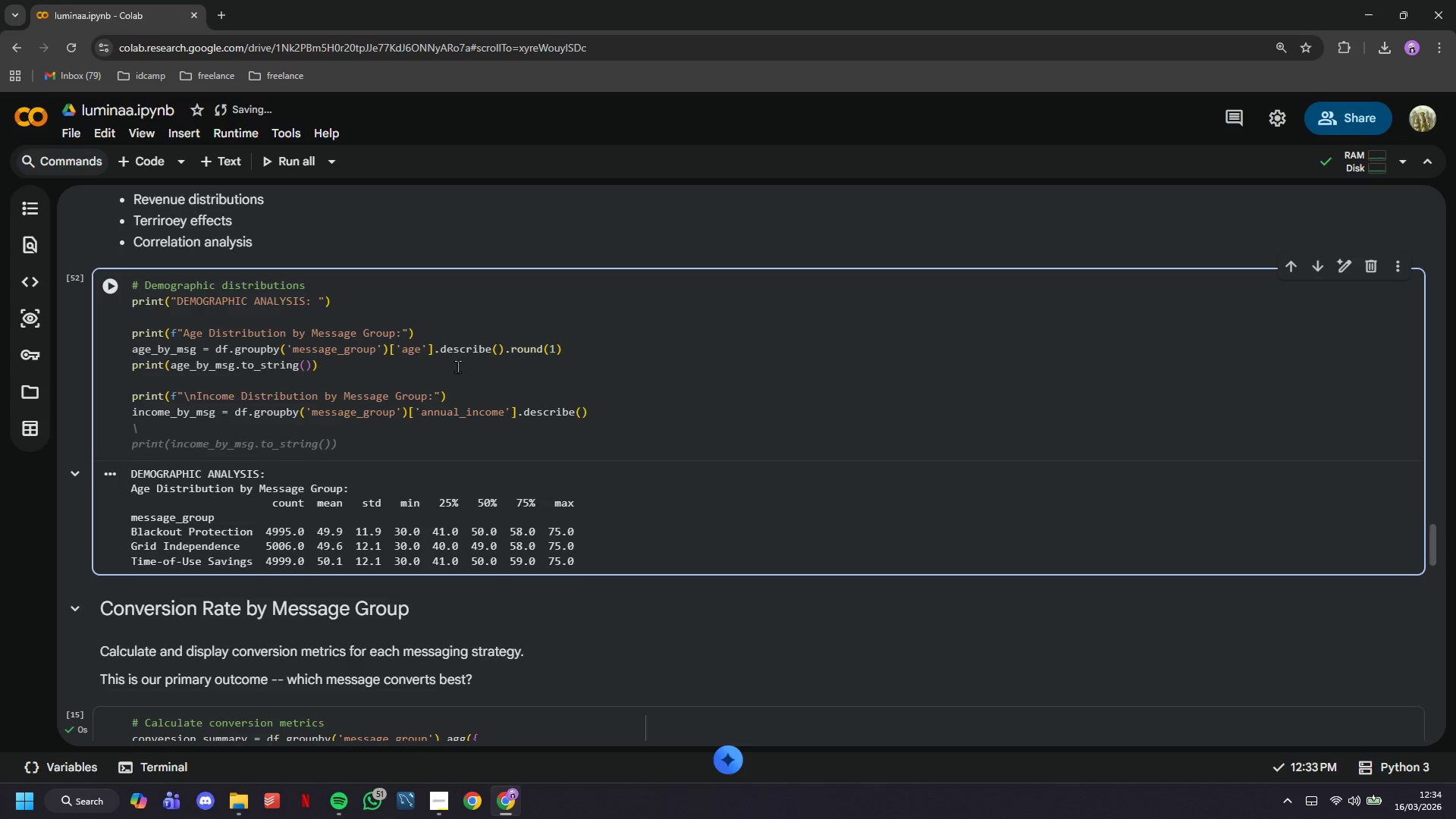 
key(Enter)
 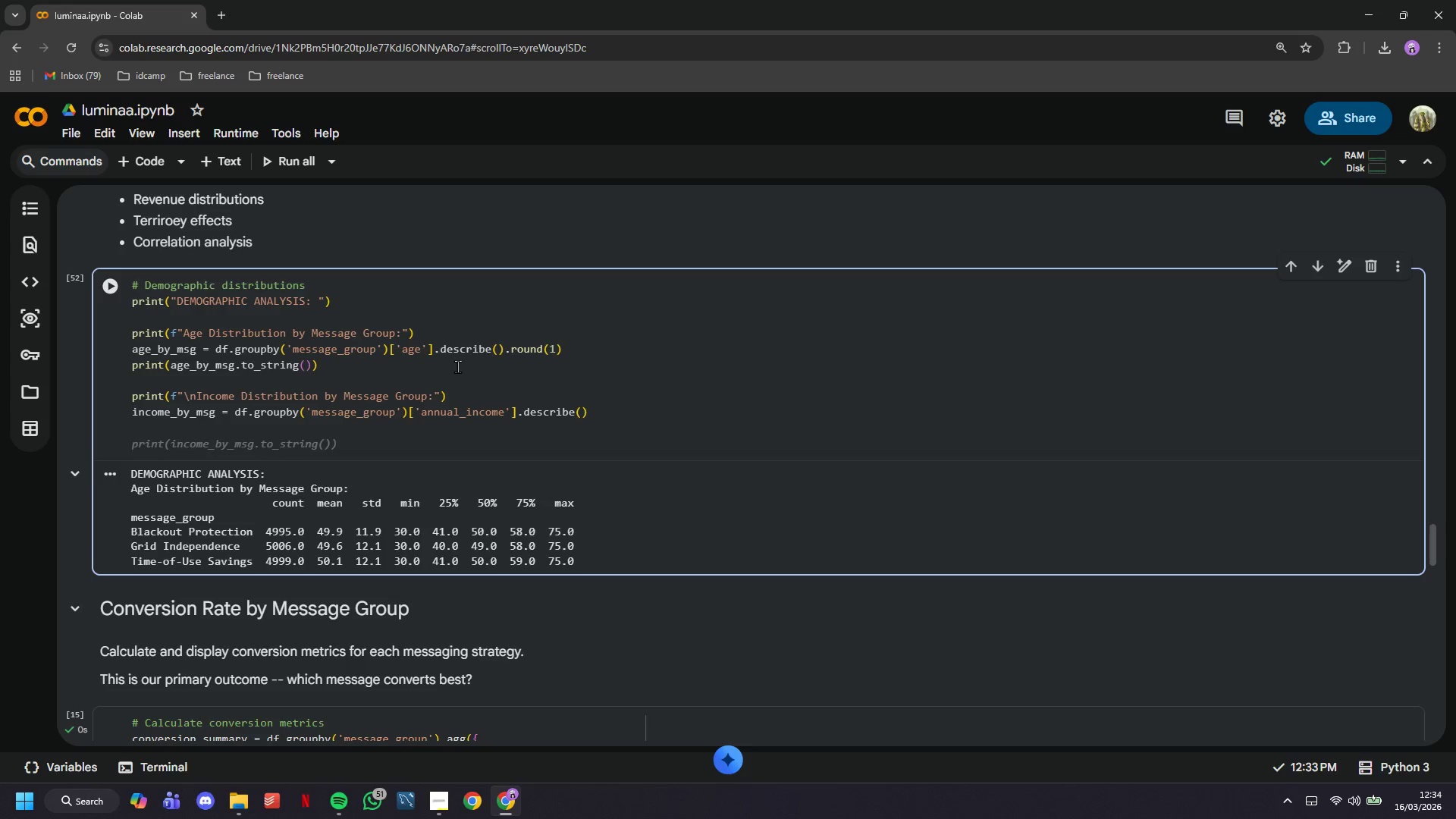 
wait(8.75)
 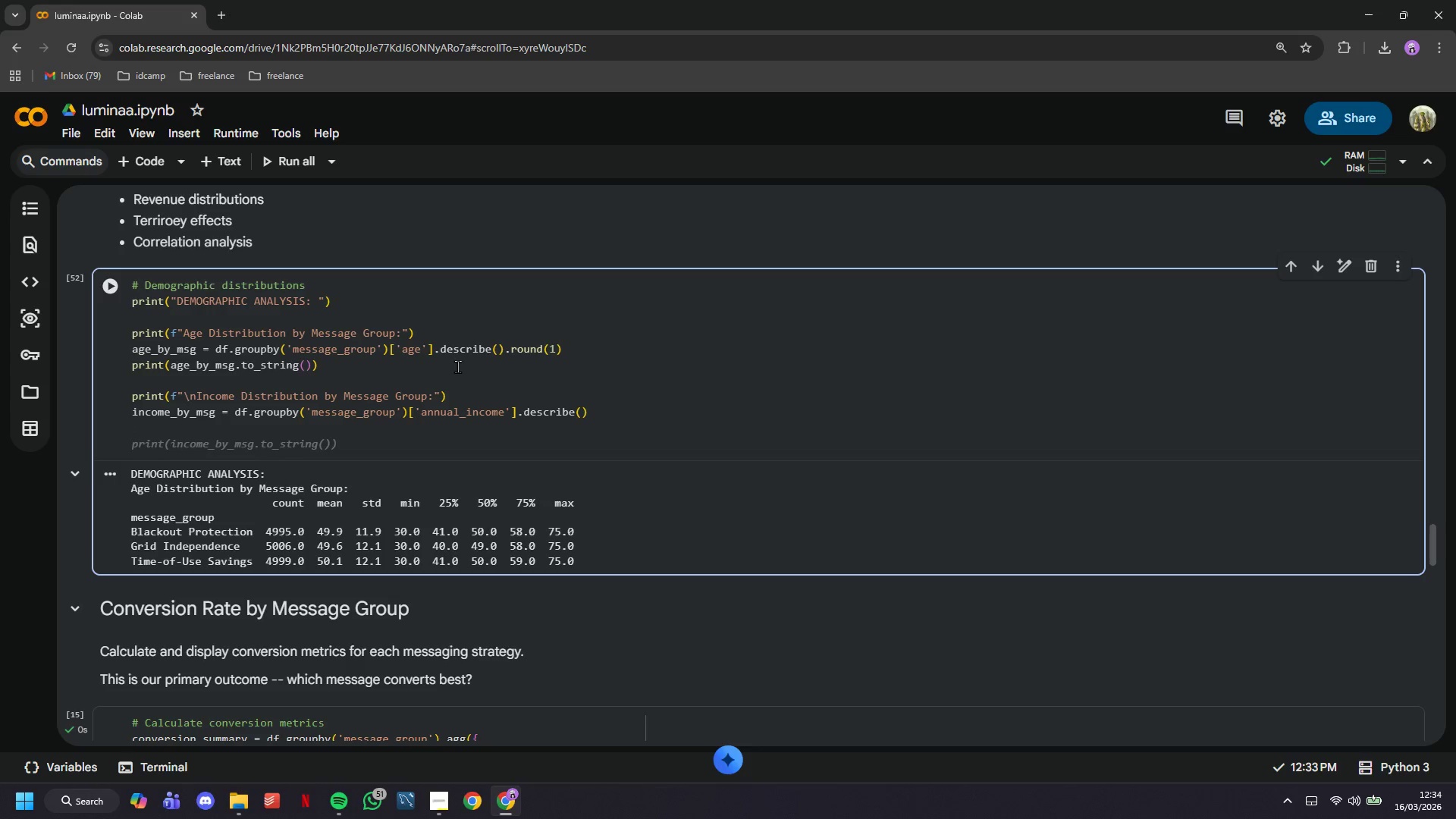 
key(Backspace)
type(print(income_by_msg[['mean)
 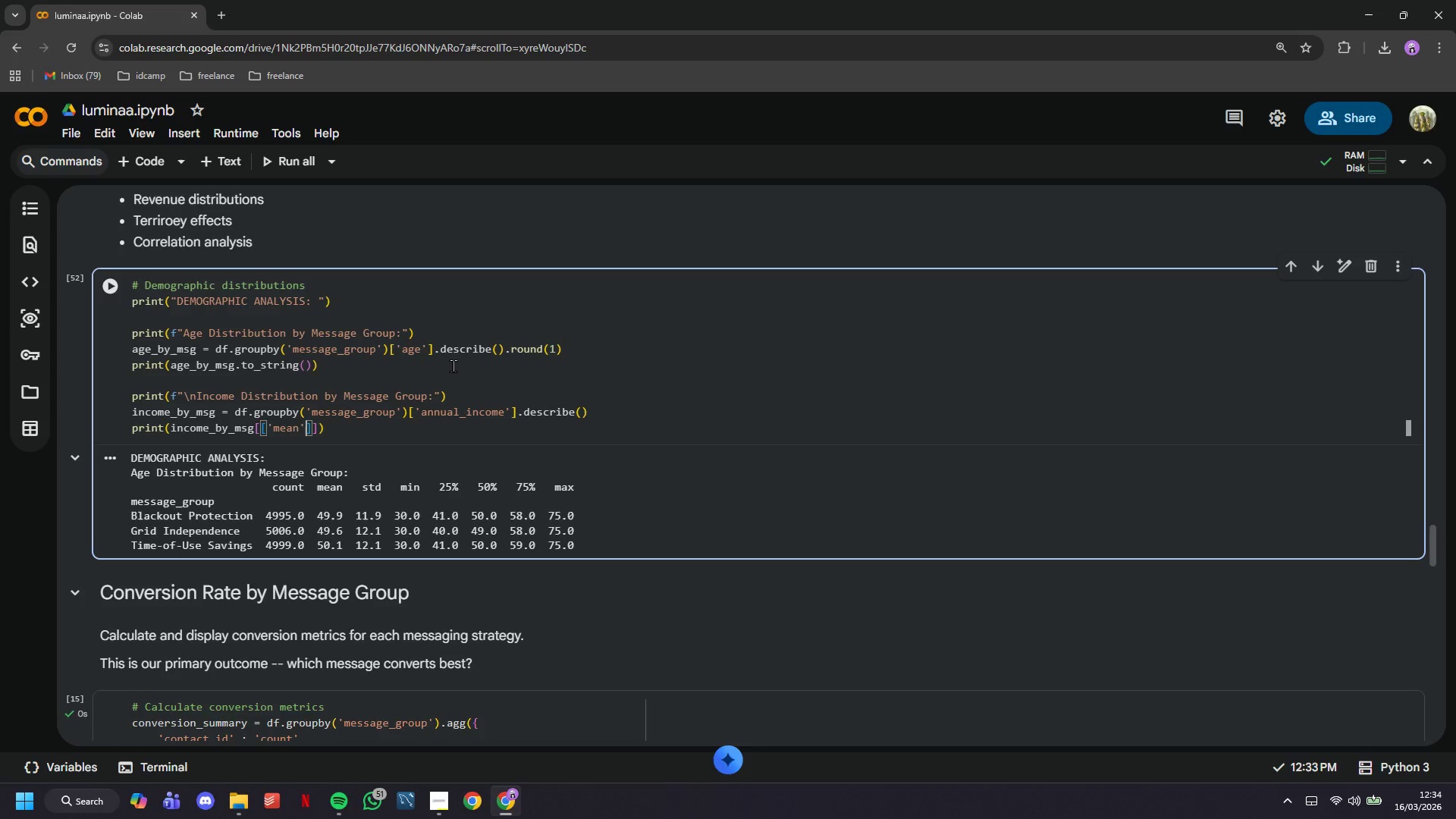 
 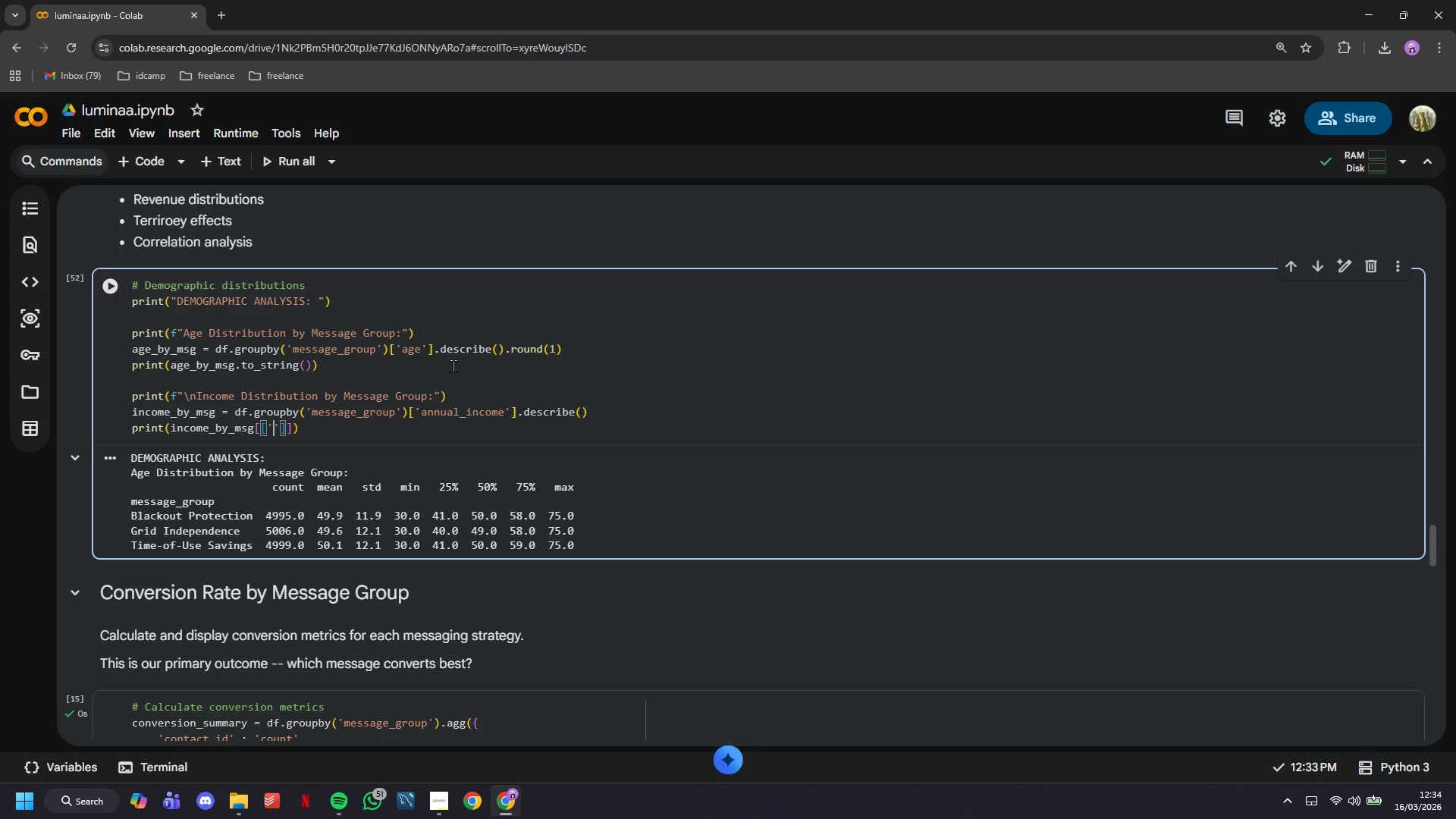 
key(ArrowRight)
 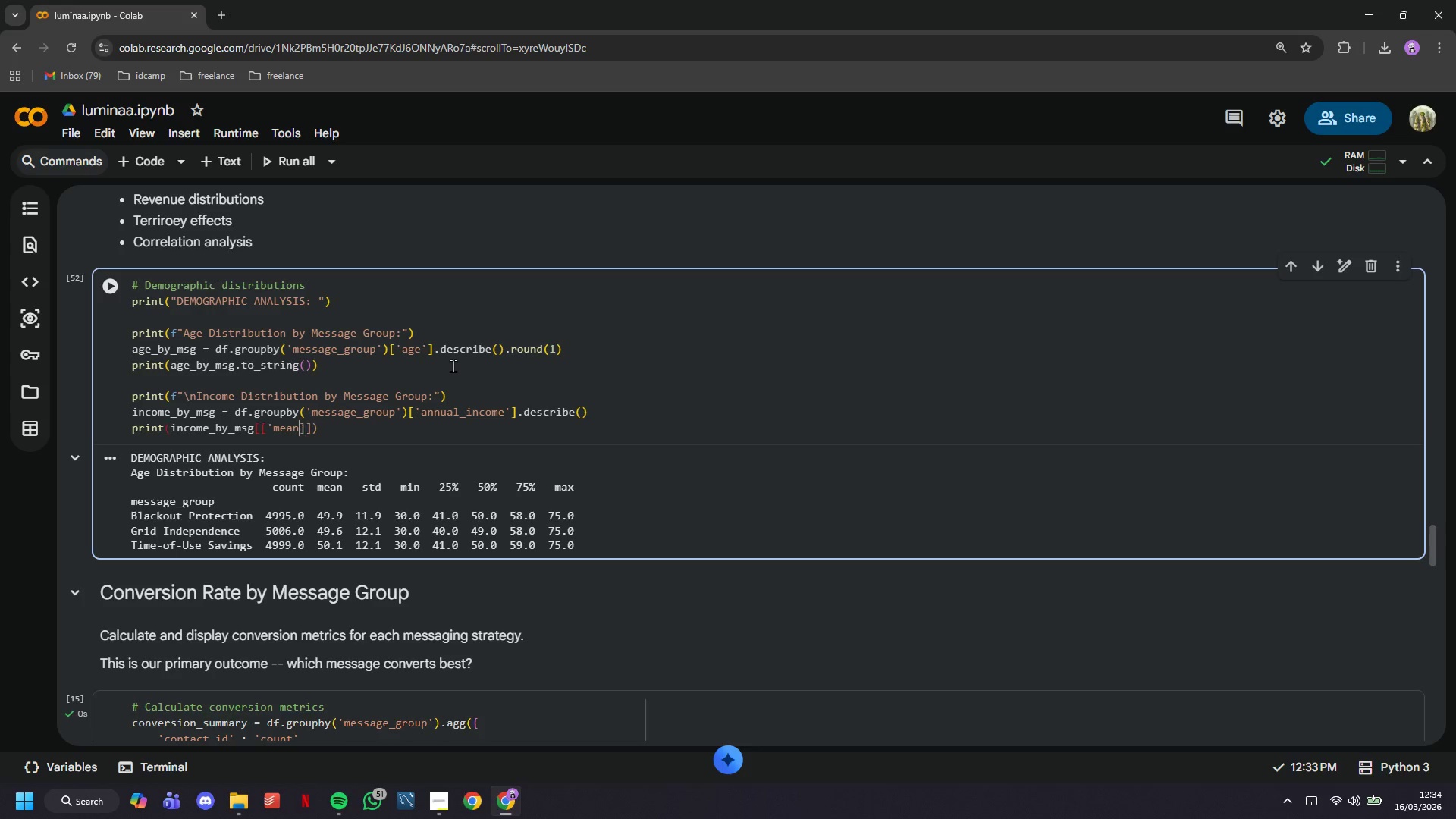 
key(Backspace)
key(Backspace)
key(Backspace)
key(Backspace)
key(Backspace)
key(Backspace)
key(Backspace)
key(Backspace)
type(.to_sr)
key(Backspace)
type(tring()
 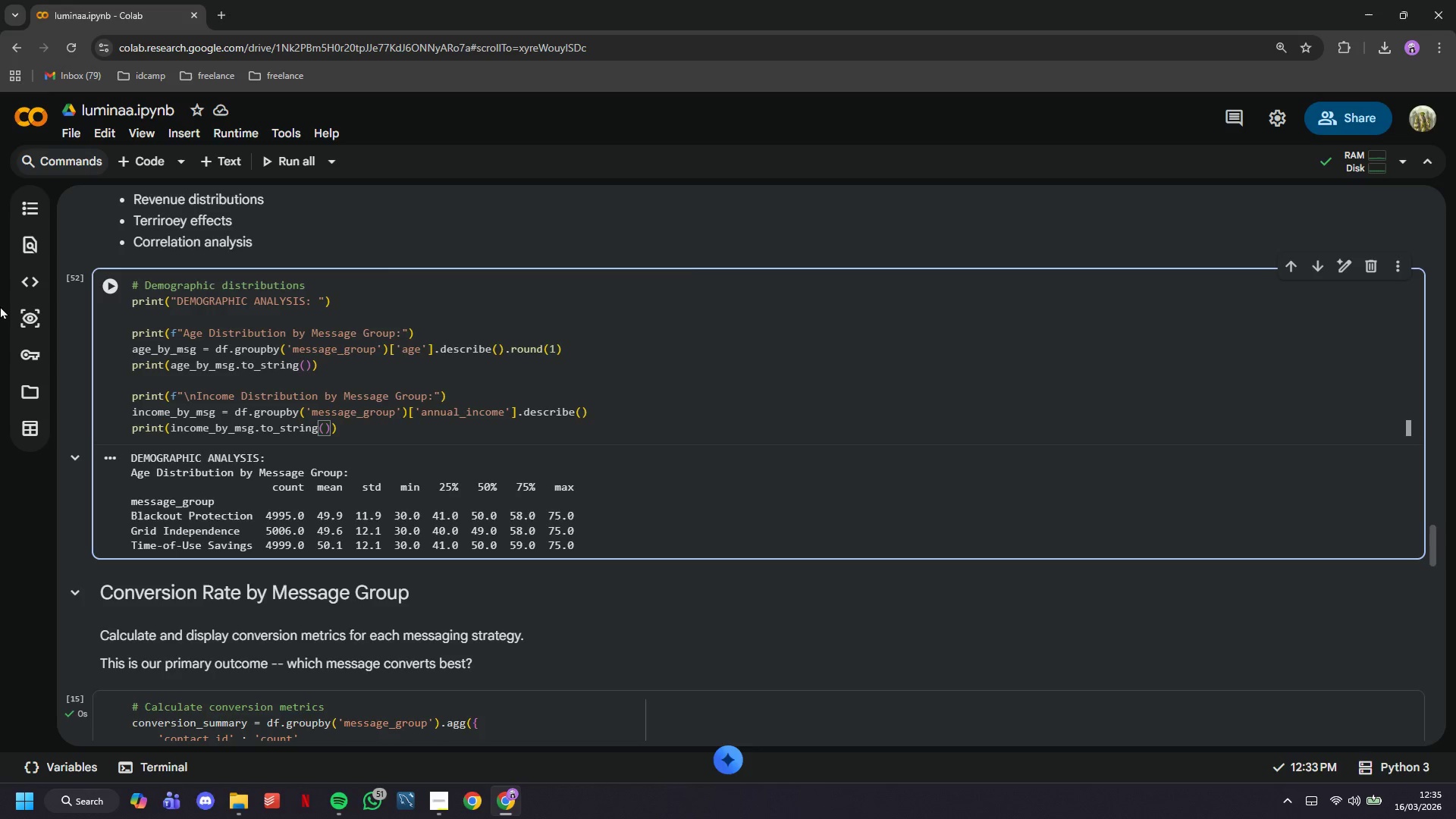 
double_click([109, 268])
 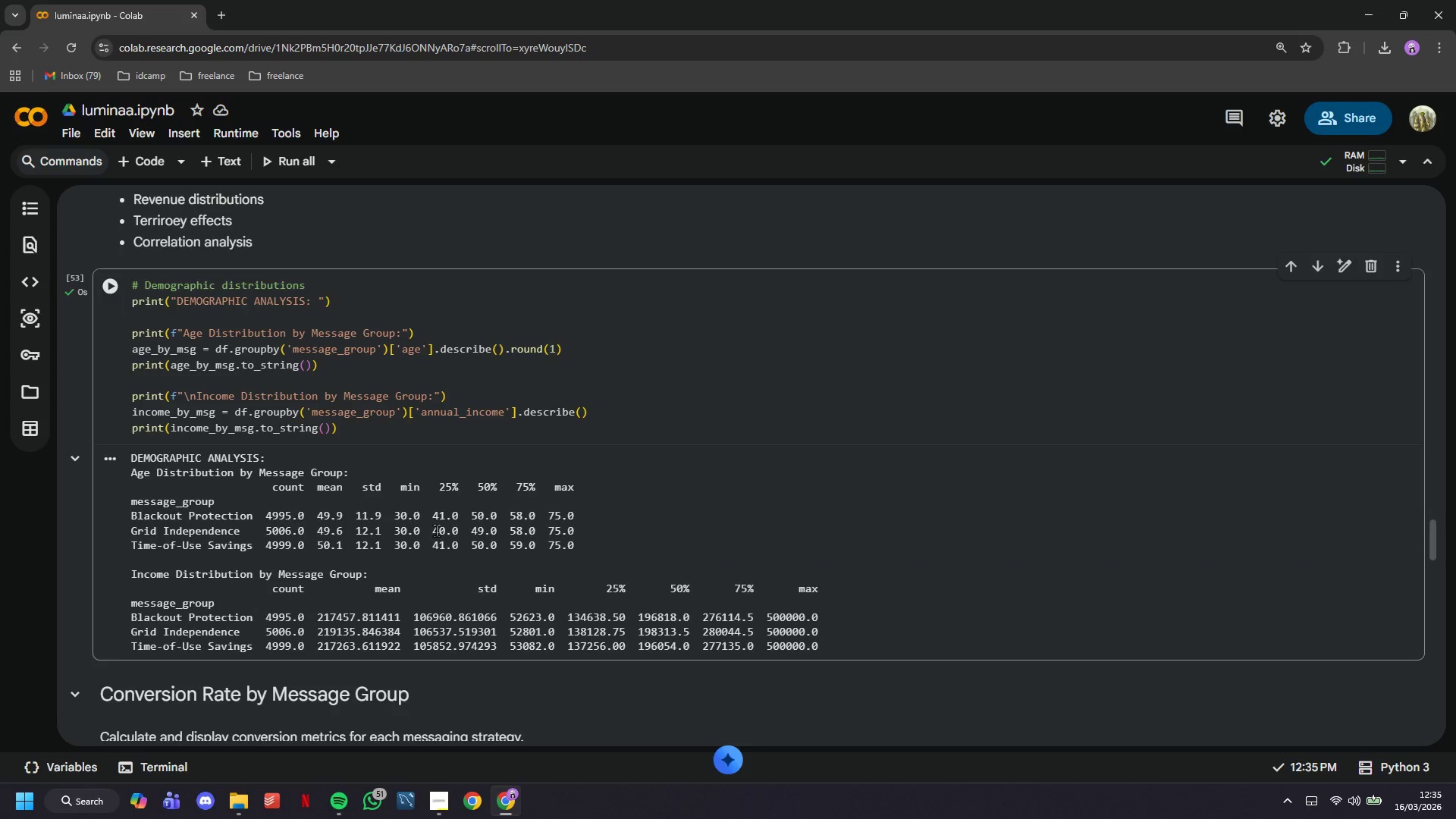 
scroll: coordinate [436, 531], scroll_direction: down, amount: 1.0
 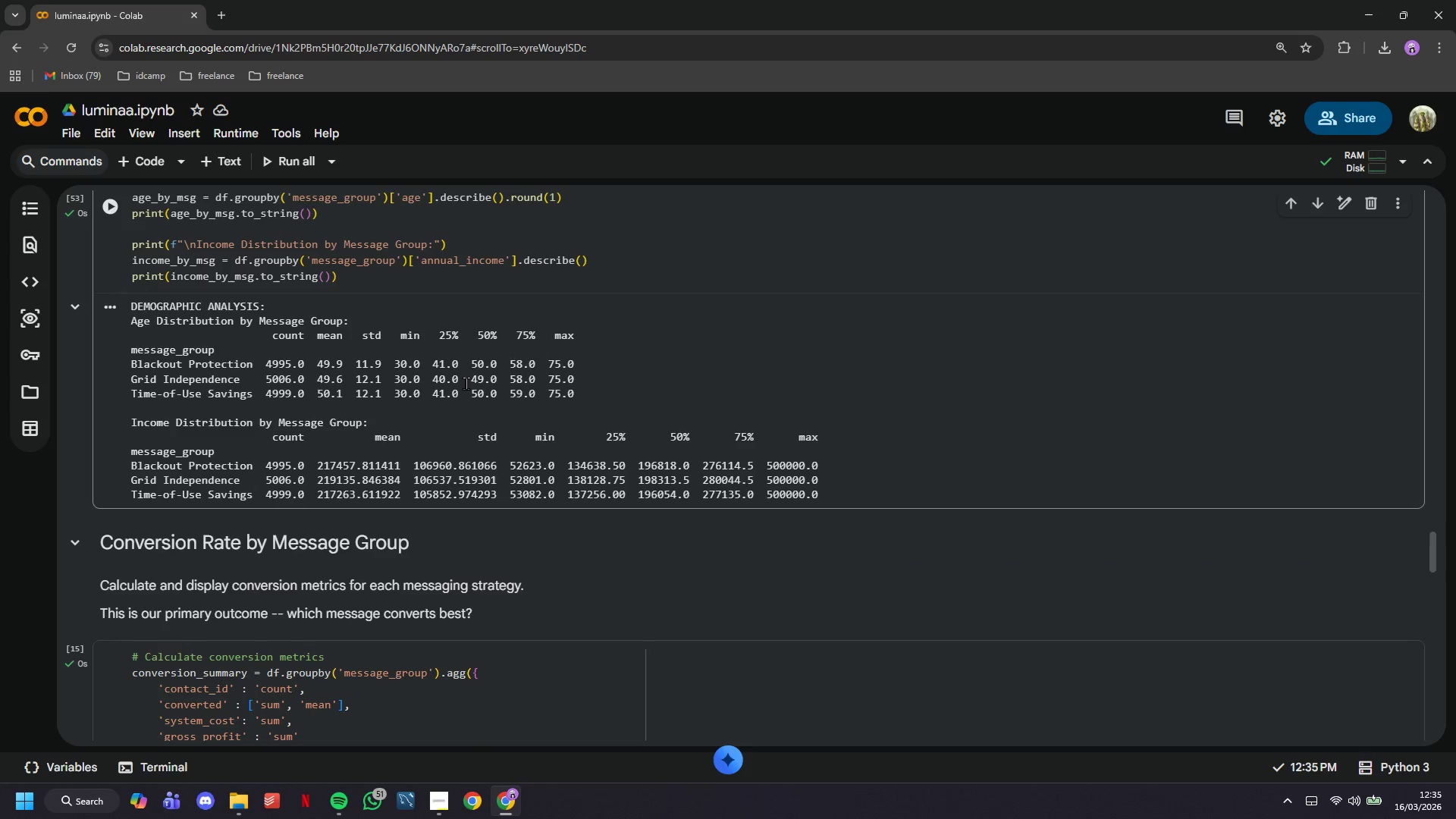 
left_click([473, 281])
 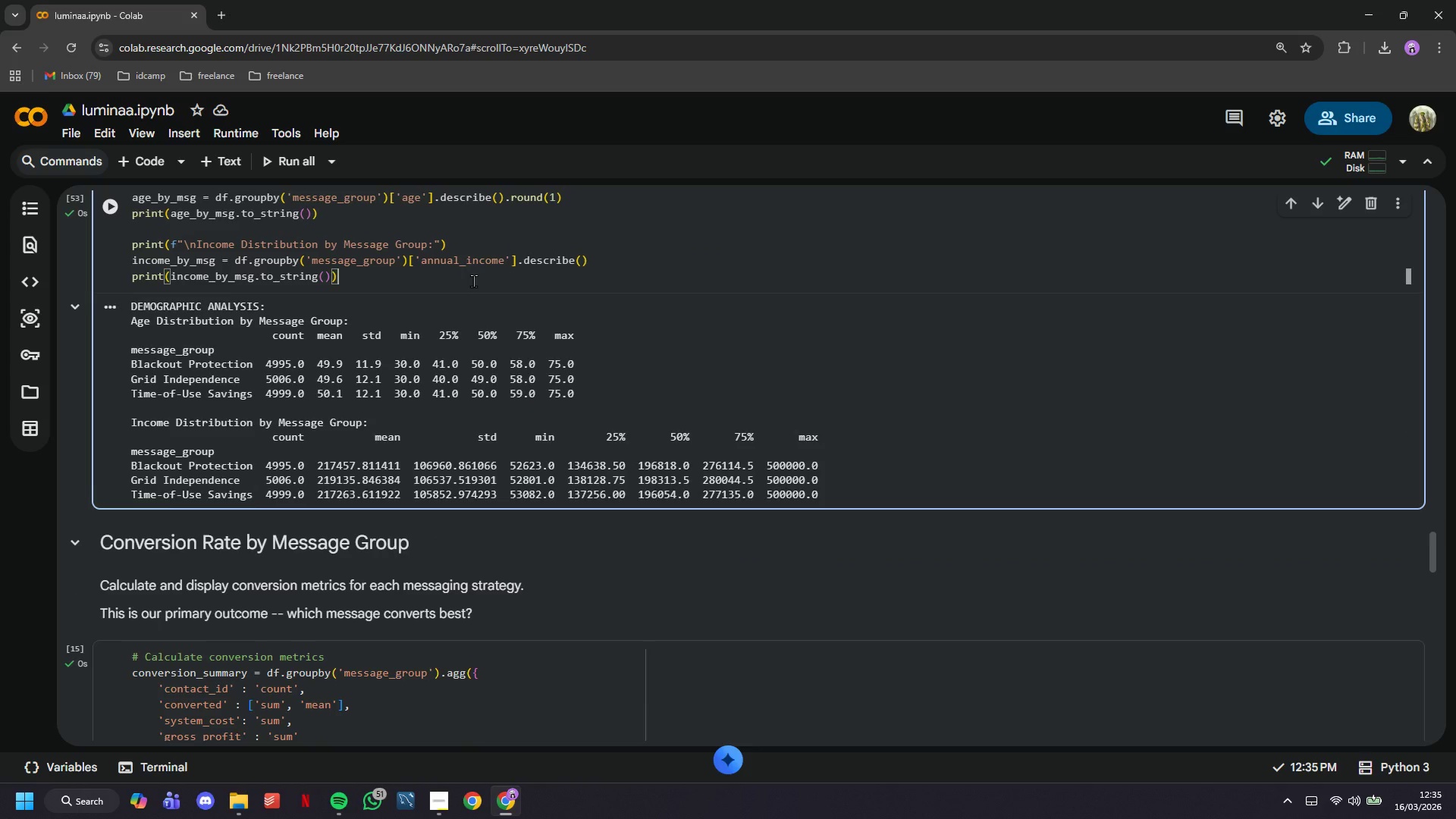 
key(Enter)
 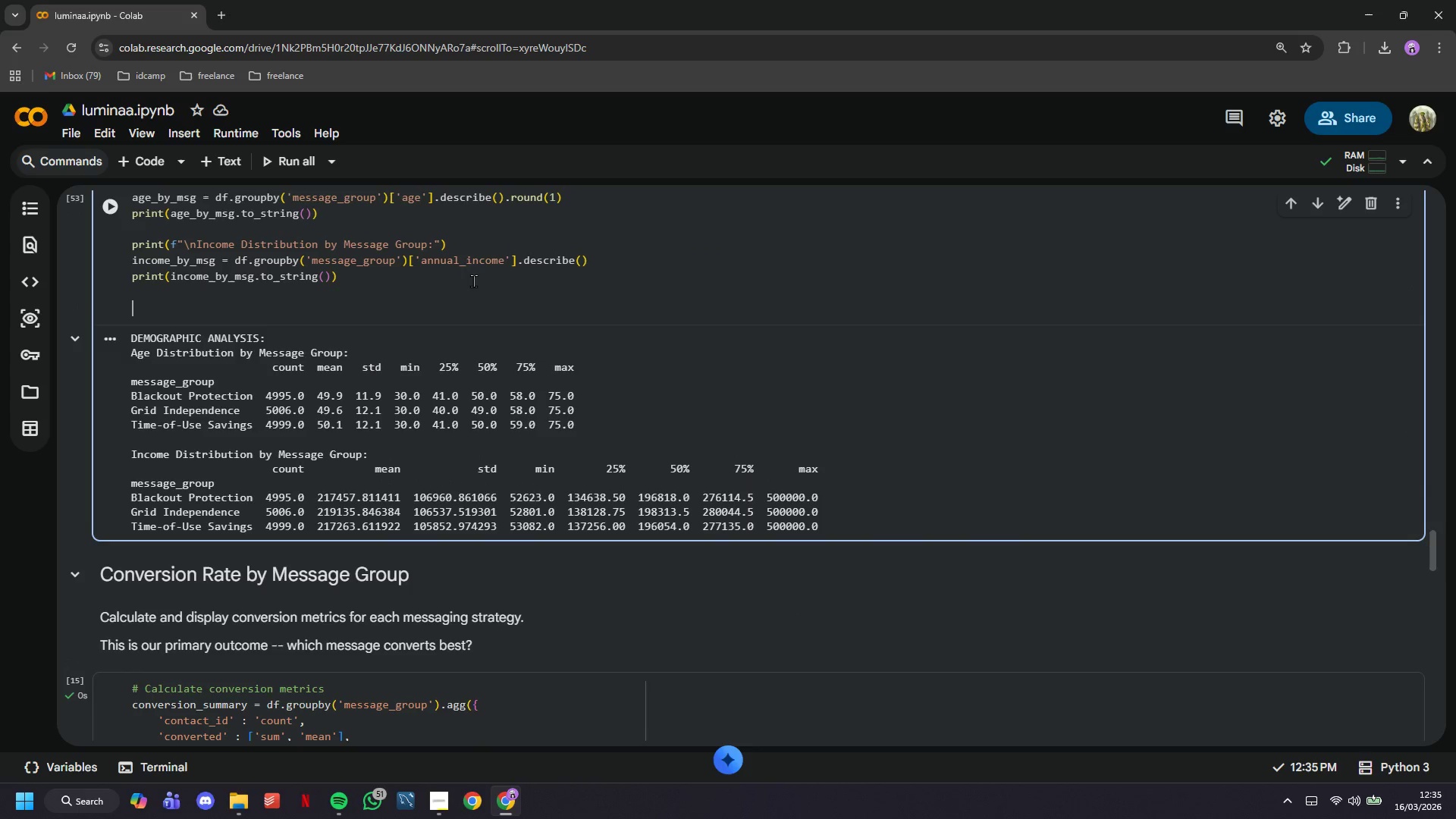 
key(Enter)
 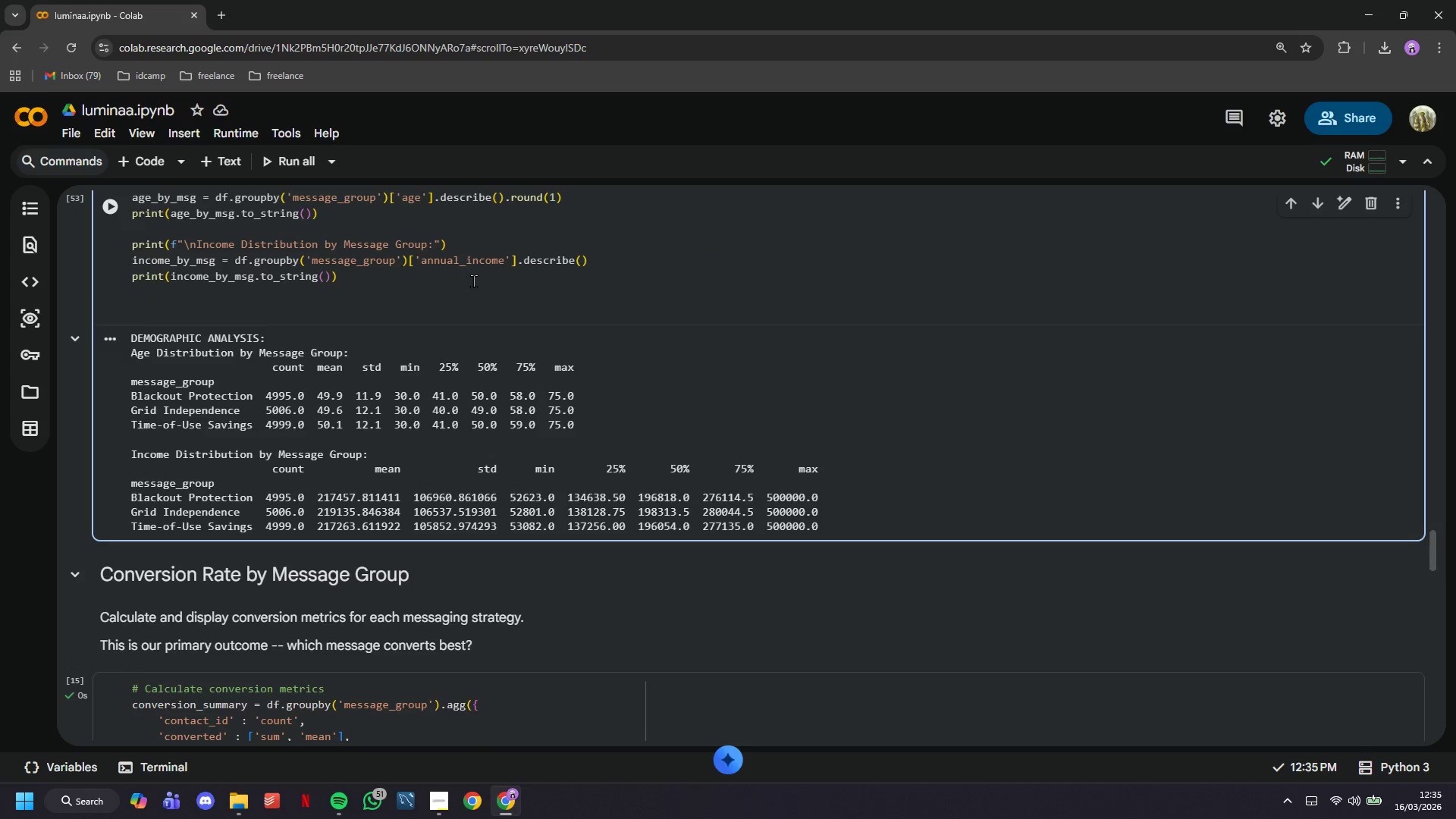 
type(print("INSIGHYT)
key(Backspace)
 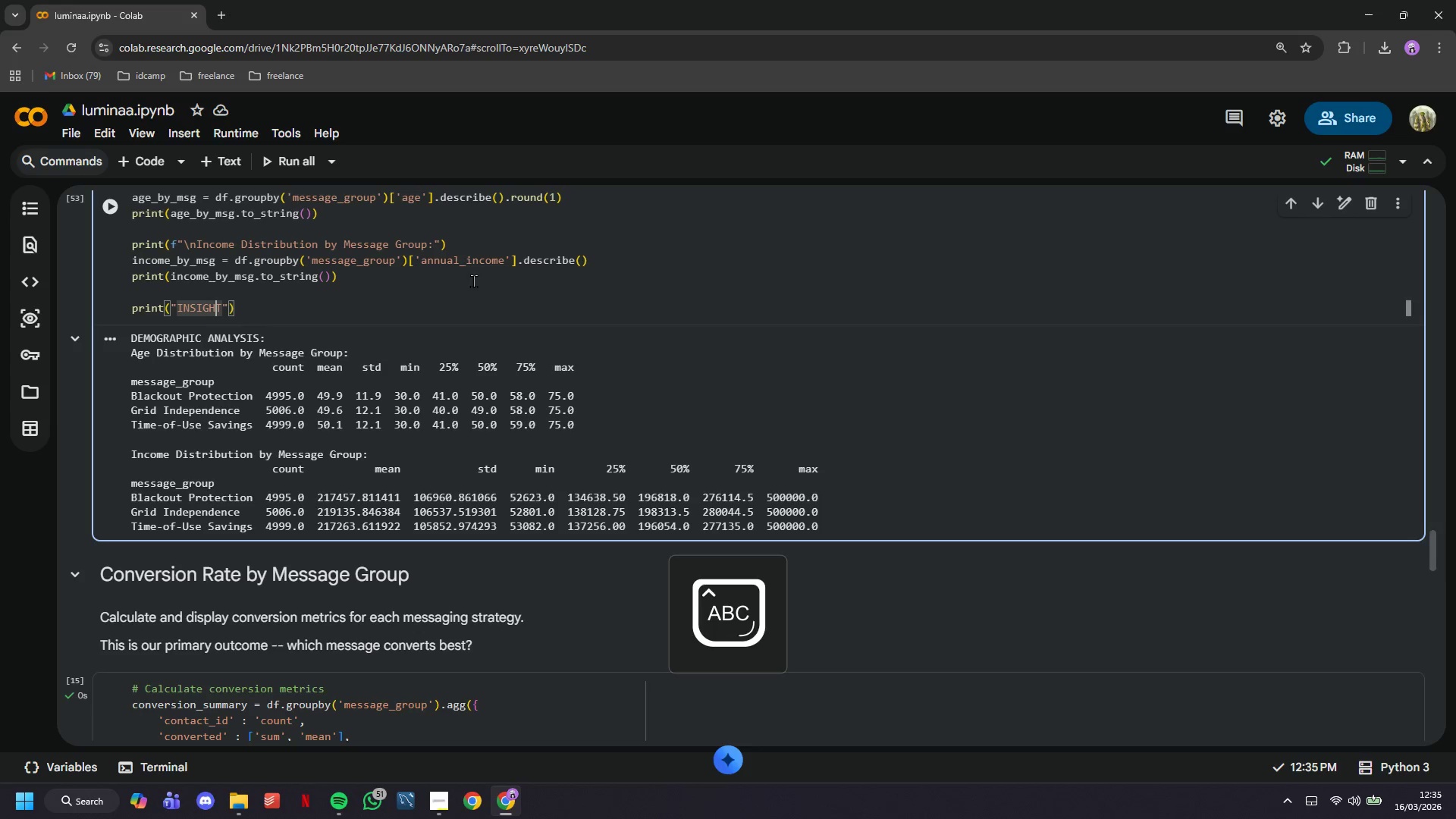 
 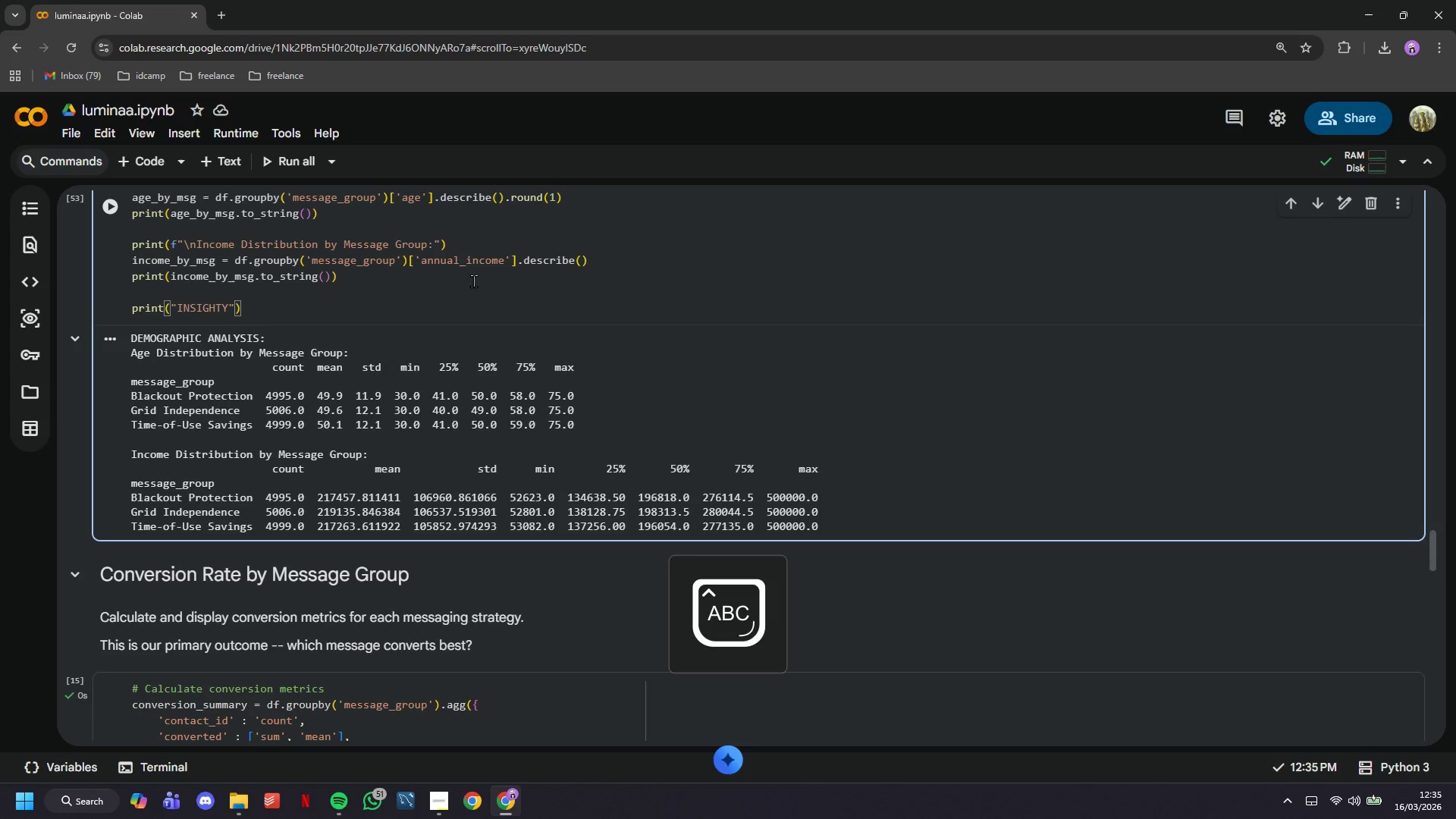 
hold_key(key=ArrowLeft, duration=0.58)
 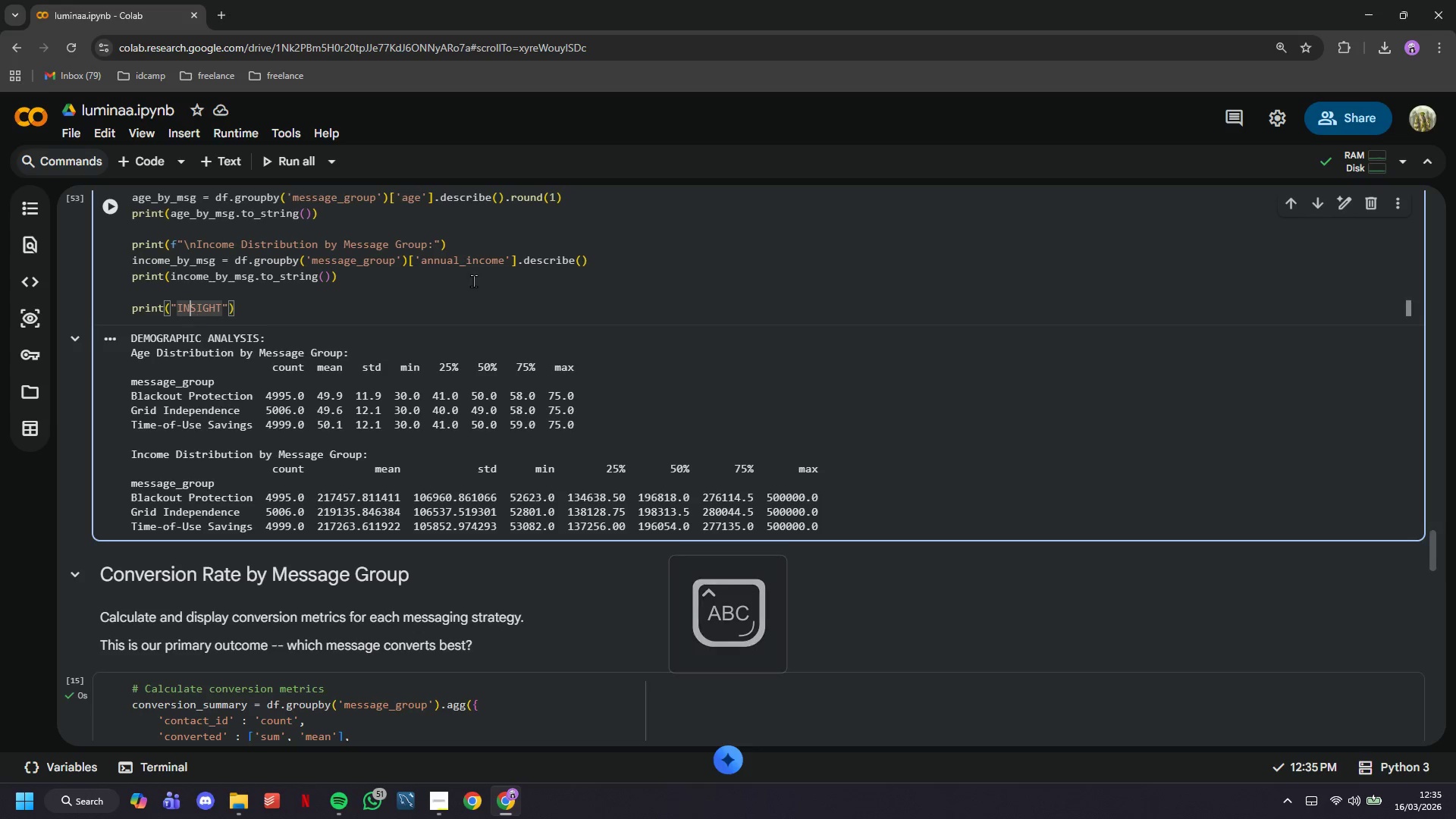 
key(ArrowLeft)
 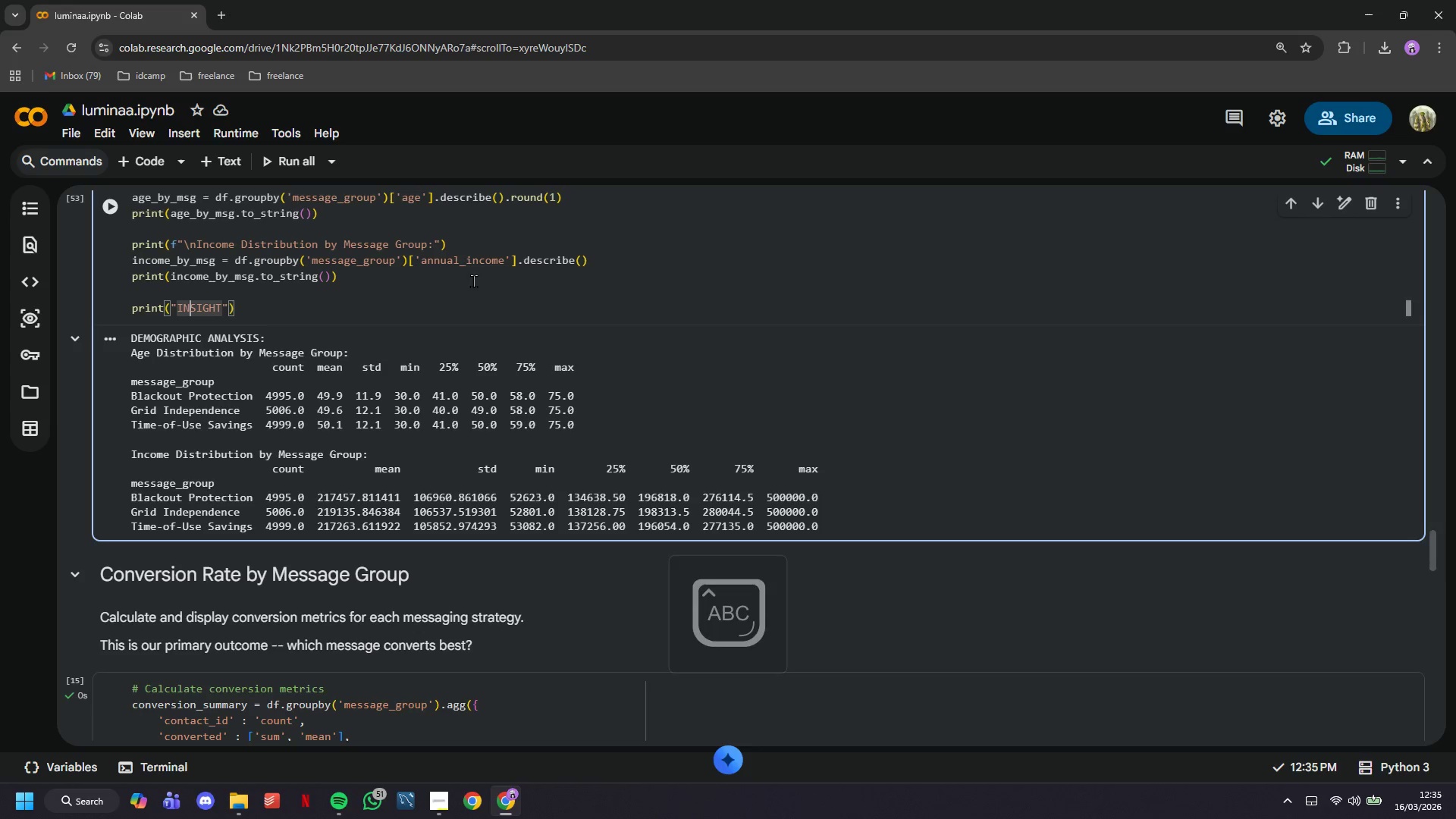 
key(ArrowLeft)
 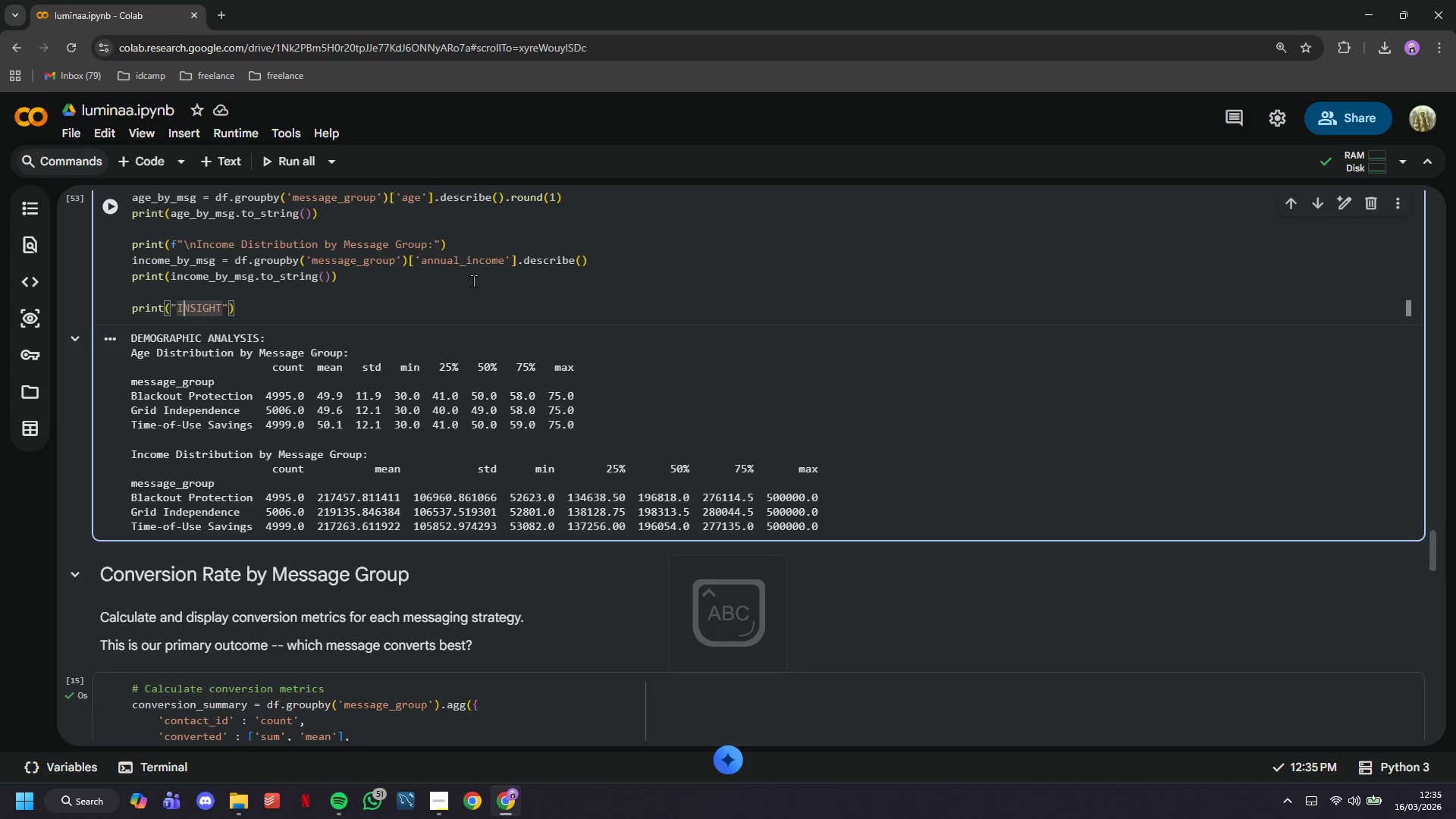 
key(ArrowLeft)
 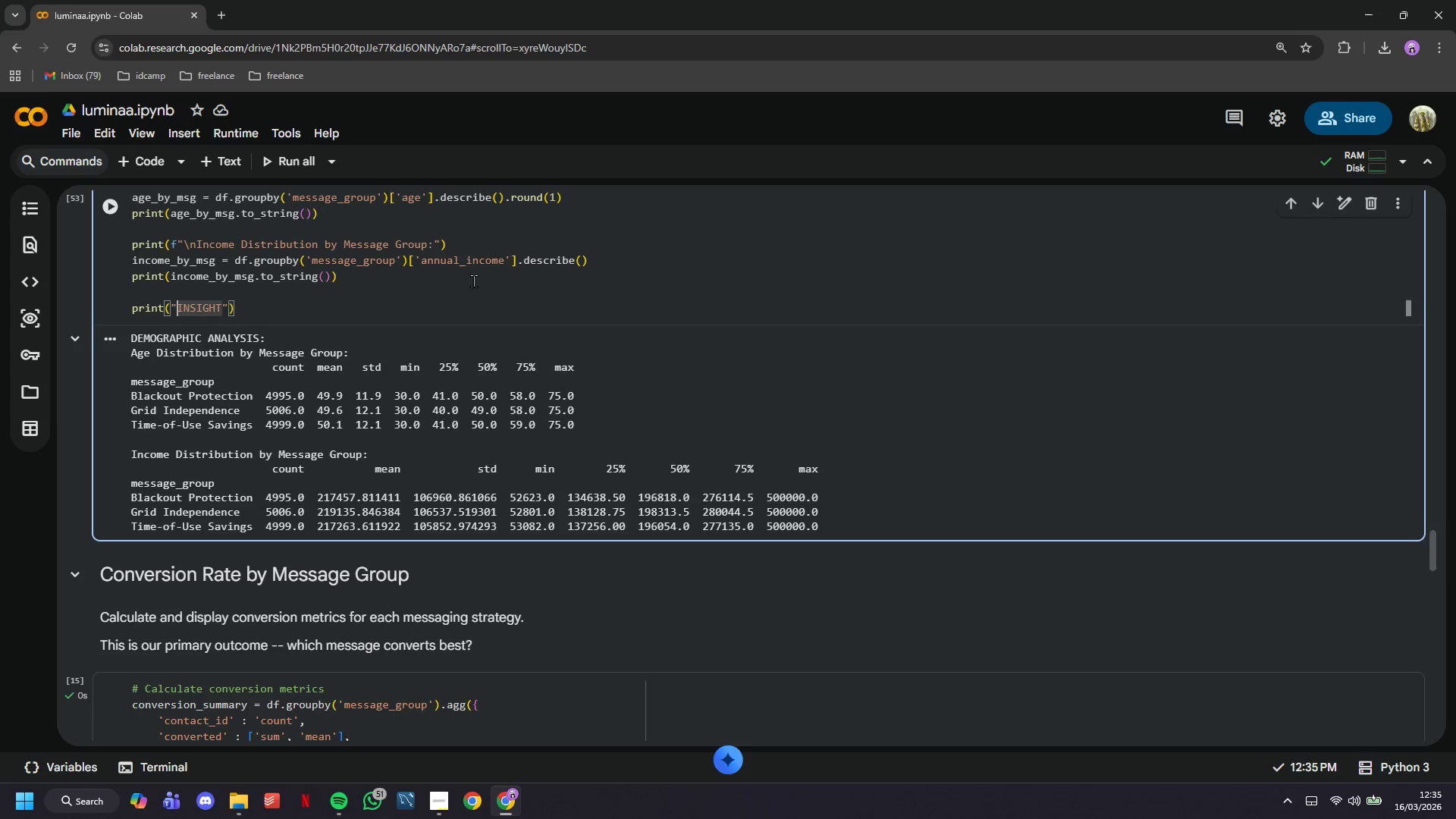 
type(\n: Demographics are baalnced across groups (good randomization)
 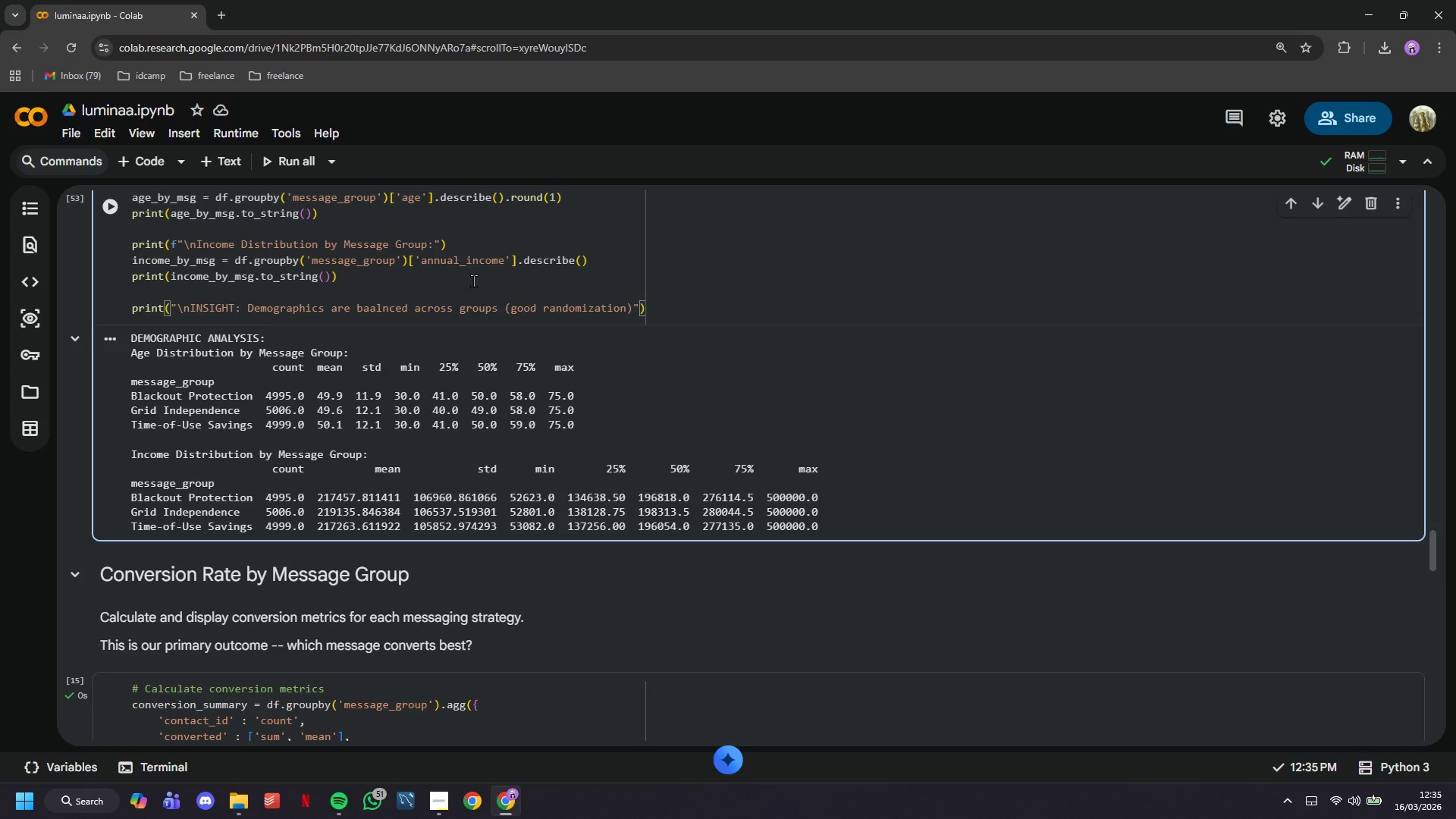 
hold_key(key=ArrowRight, duration=0.62)
 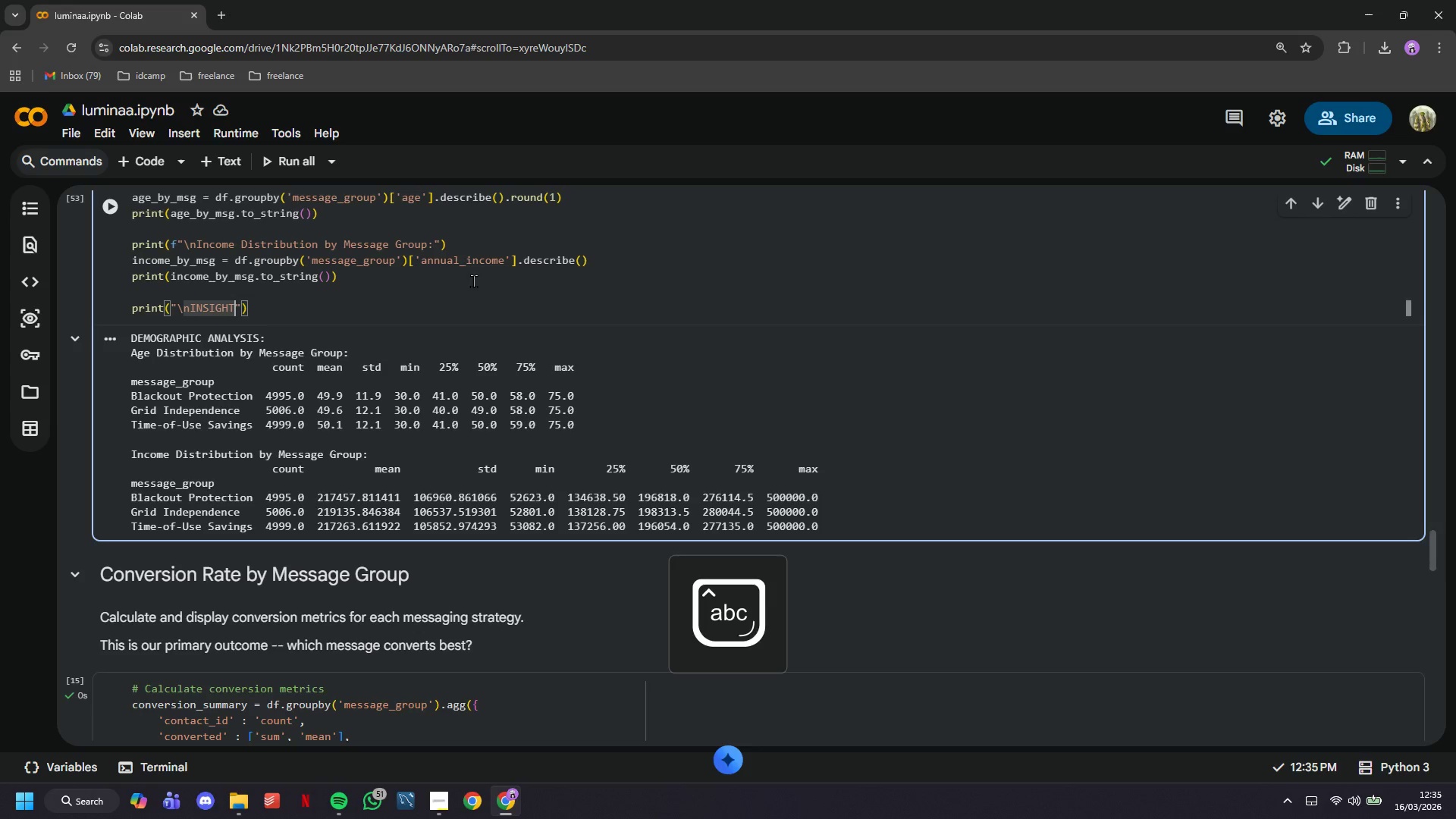 
hold_key(key=ArrowRight, duration=0.39)
 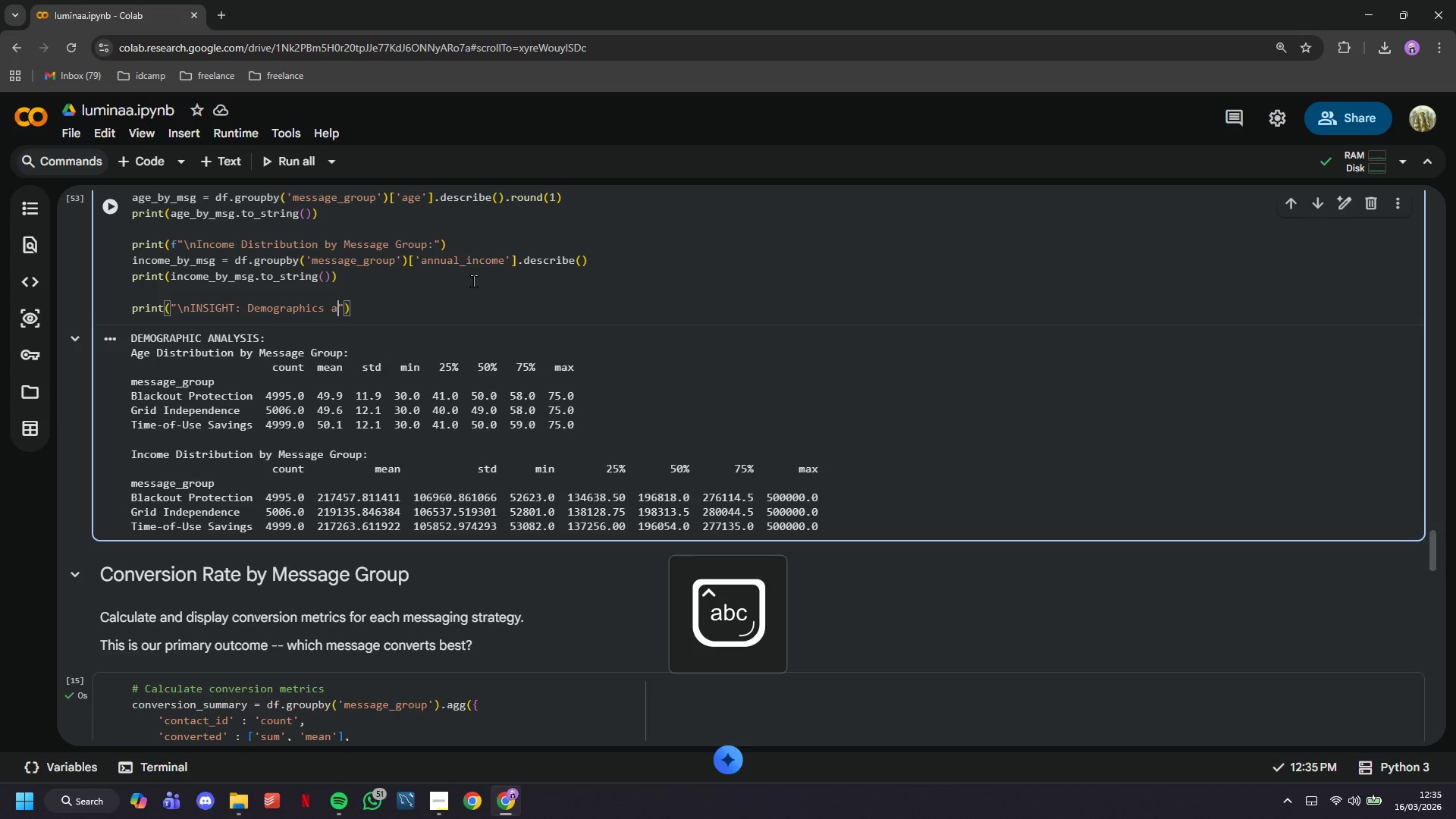 
left_click([109, 212])
 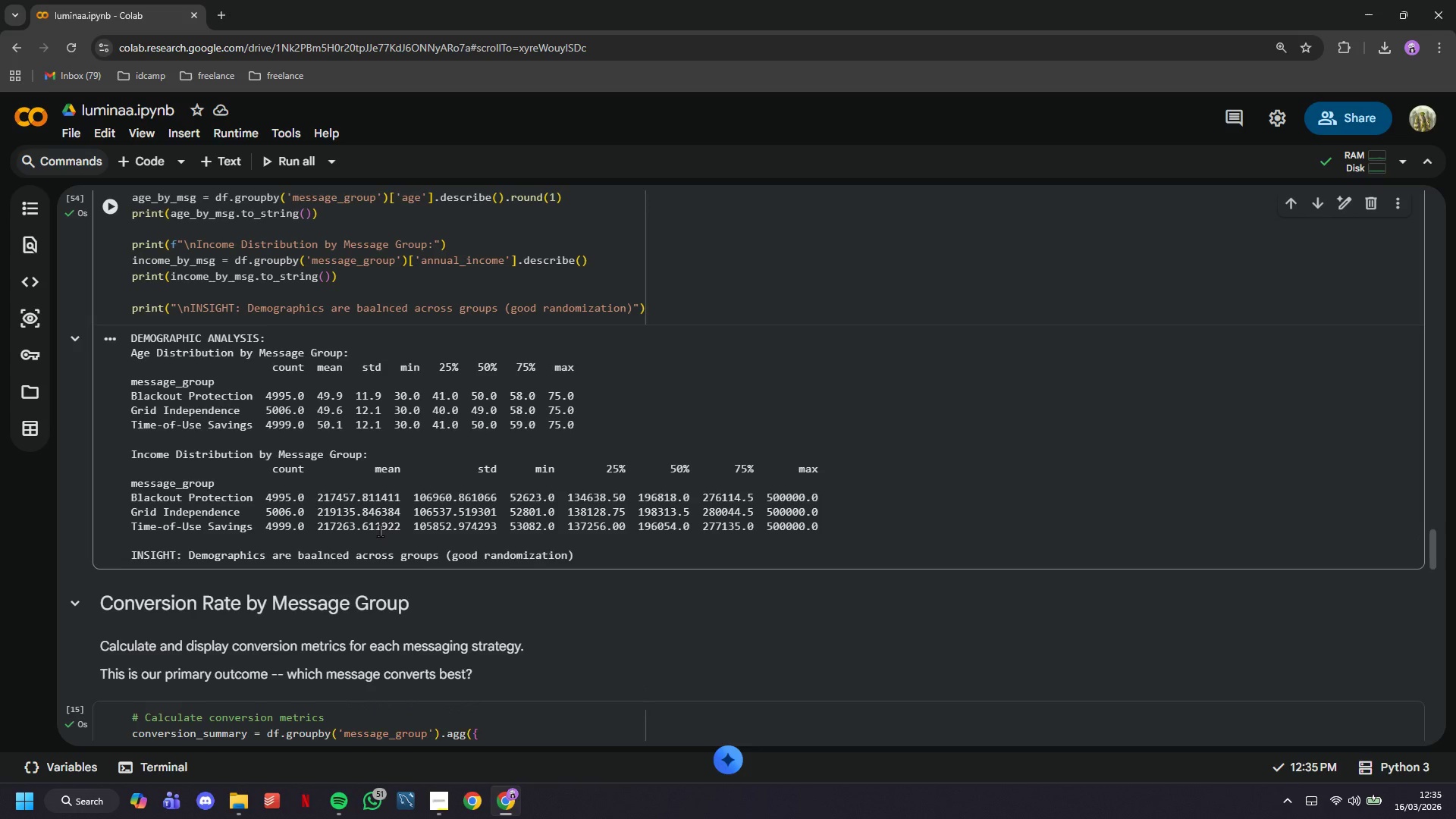 
wait(6.75)
 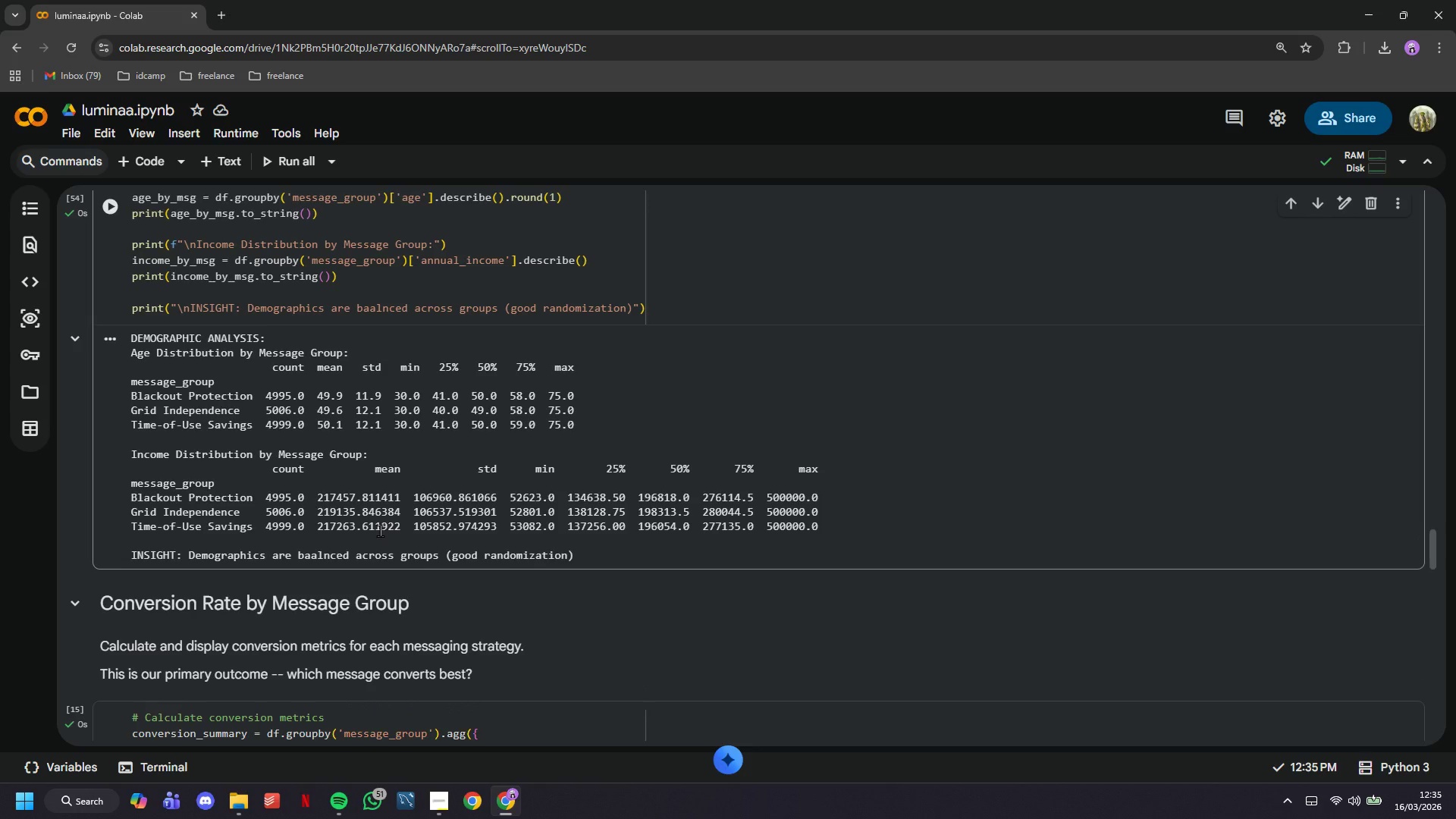 
left_click([407, 604])
 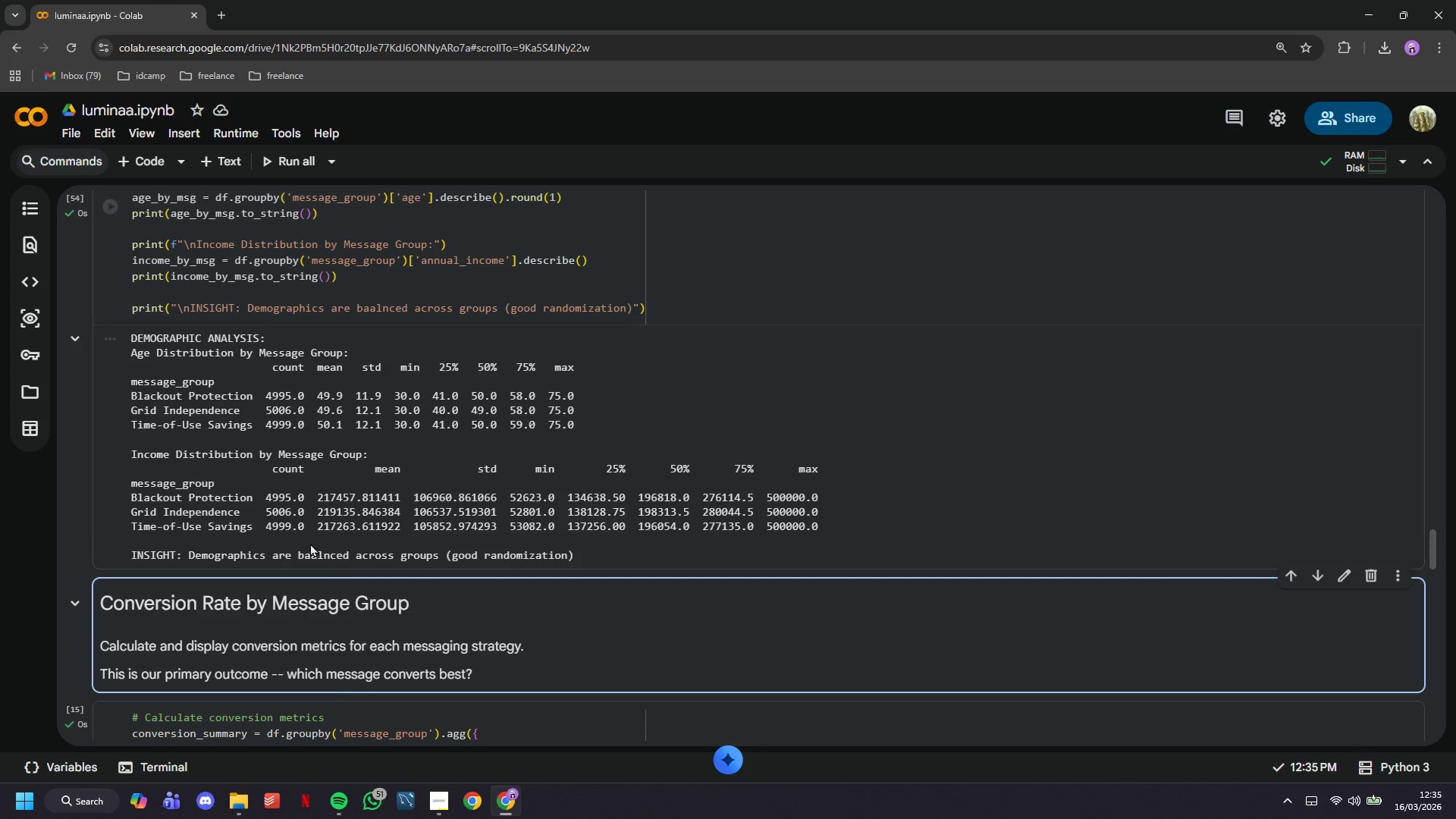 
left_click([306, 535])
 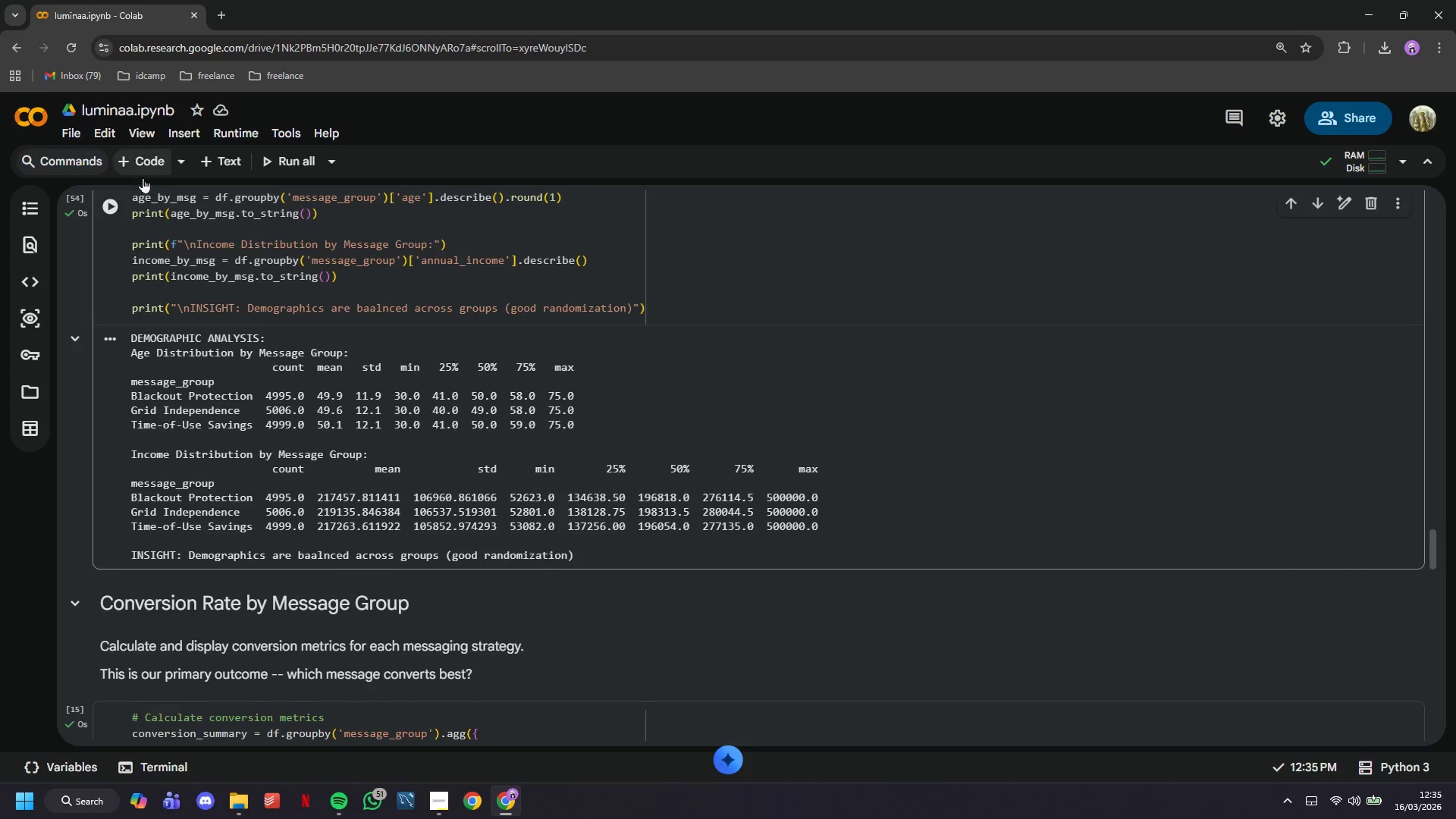 
left_click([143, 177])
 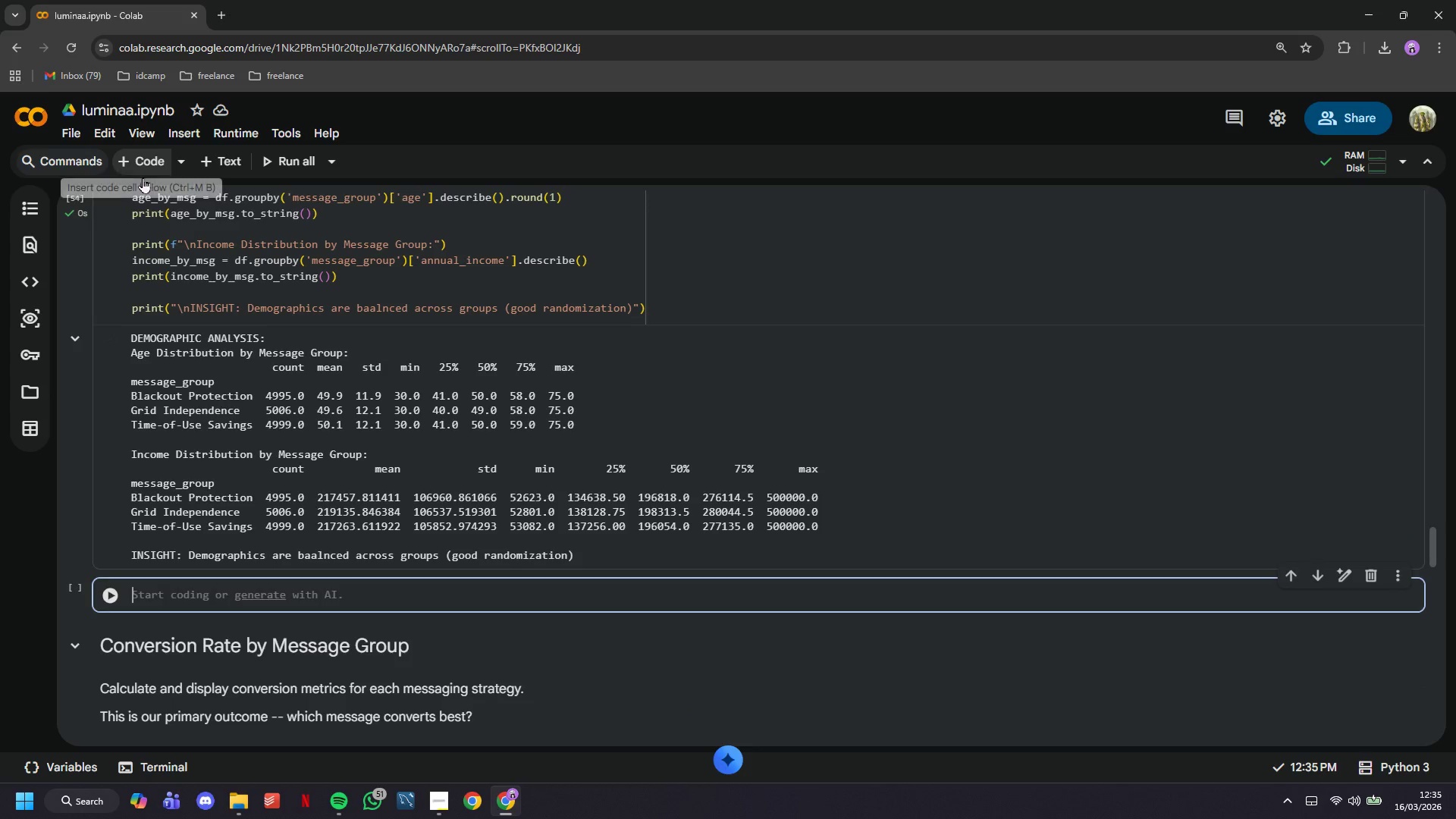 
type(# Edicta)
key(Backspace)
key(Backspace)
key(Backspace)
key(Backspace)
type(ucation distribution)
 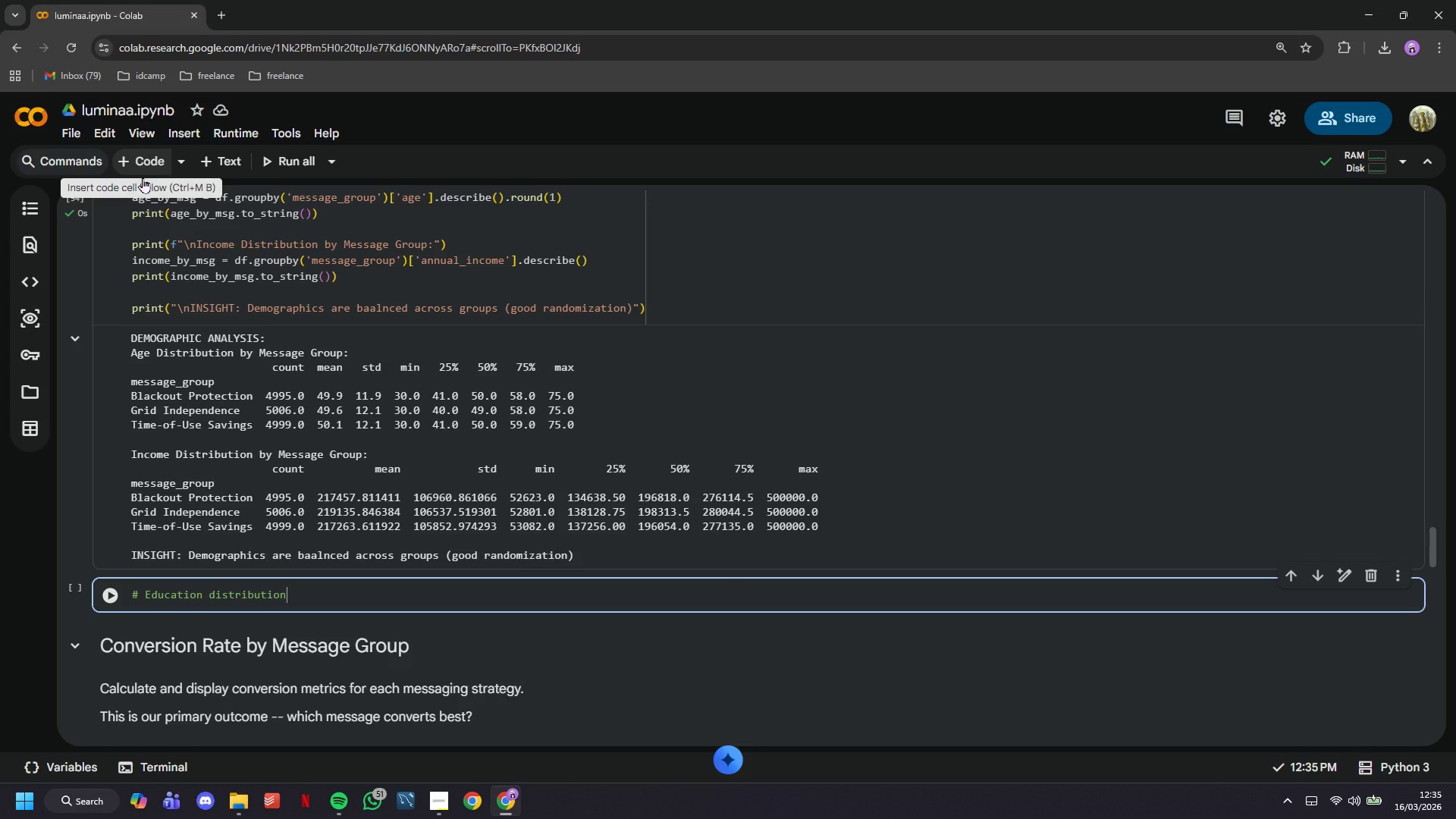 
key(Enter)
 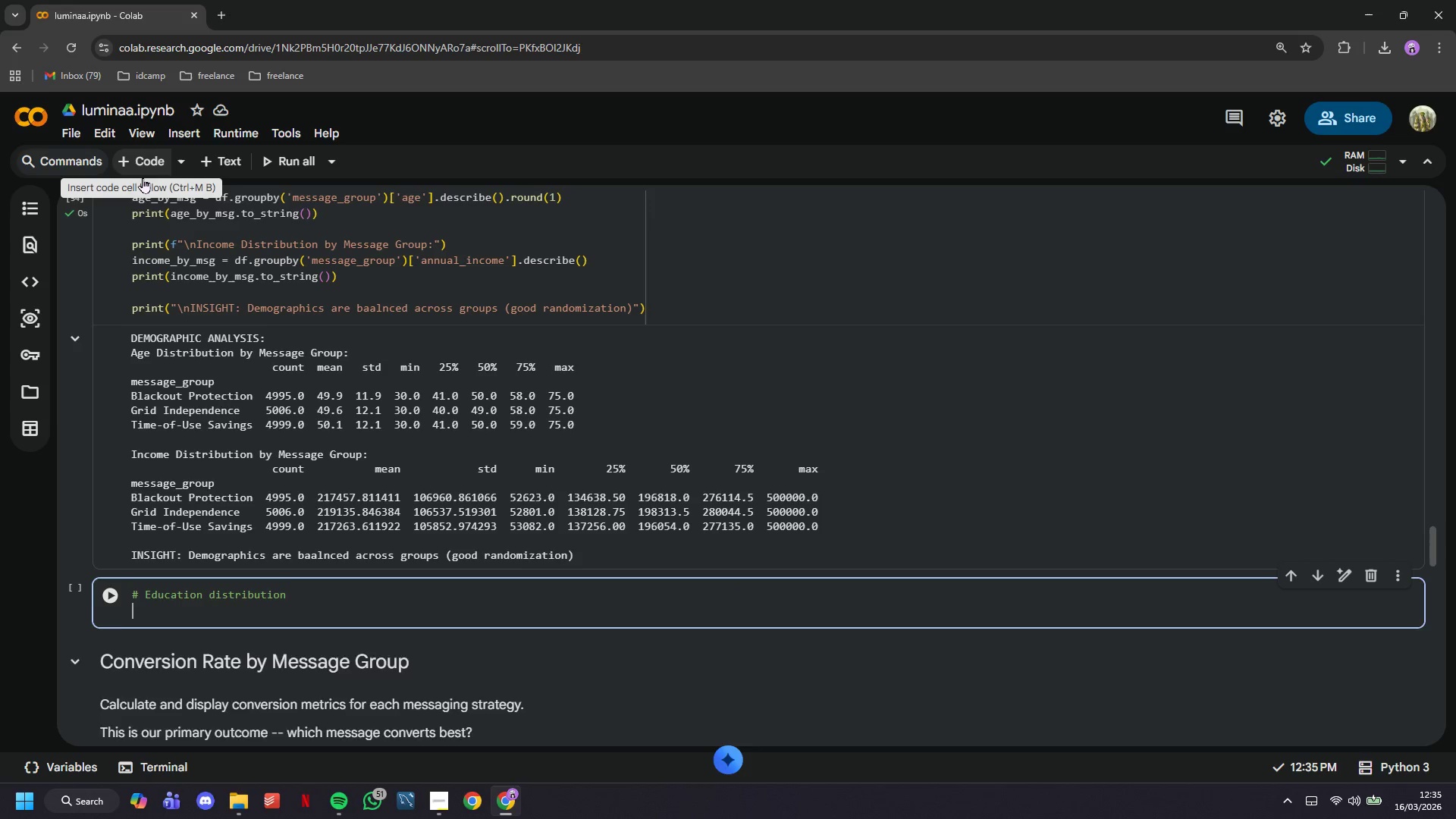 
key(Enter)
 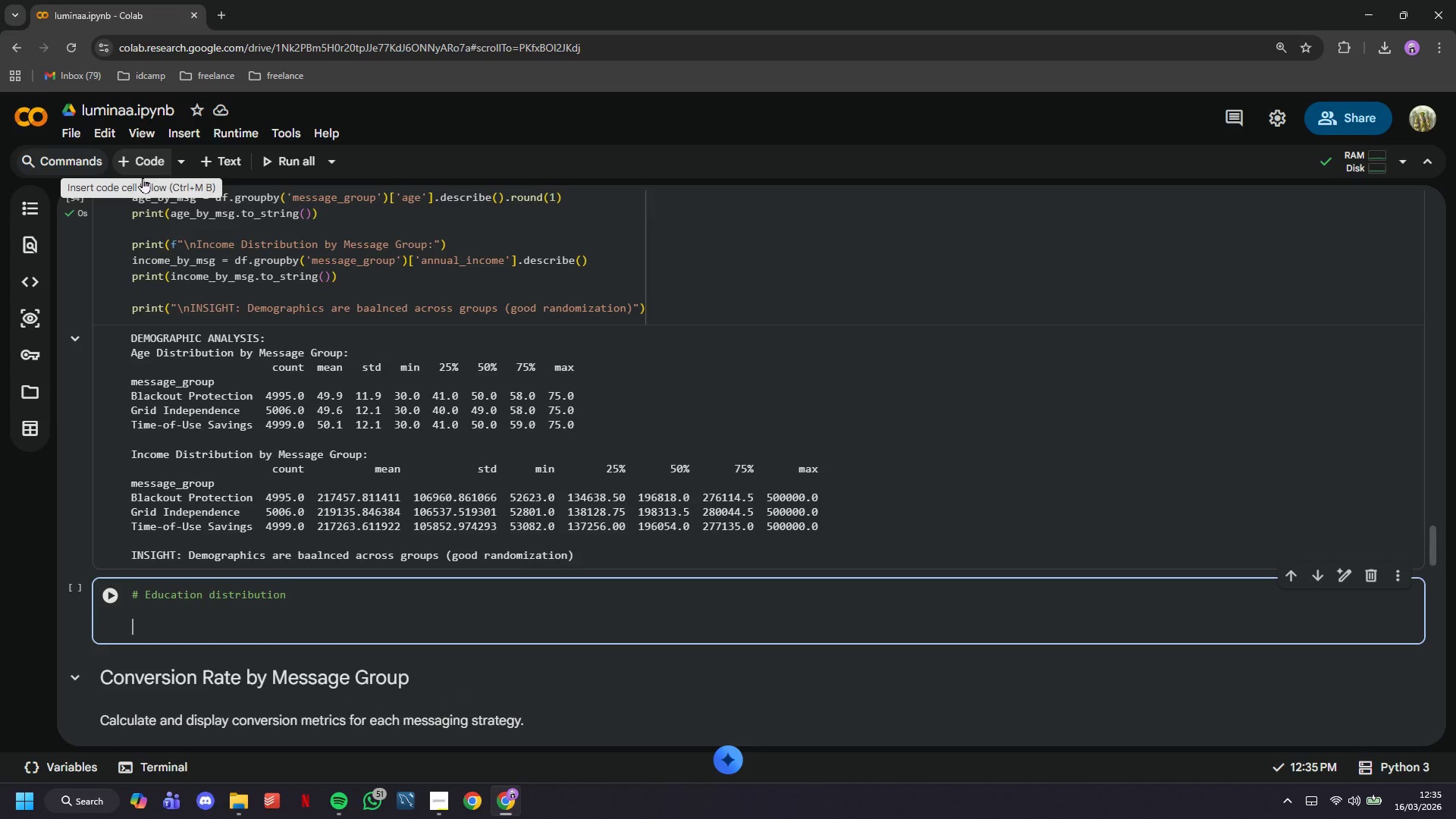 
type(print(f" Educatio n)
key(Backspace)
key(Backspace)
type(n Distribution:)
 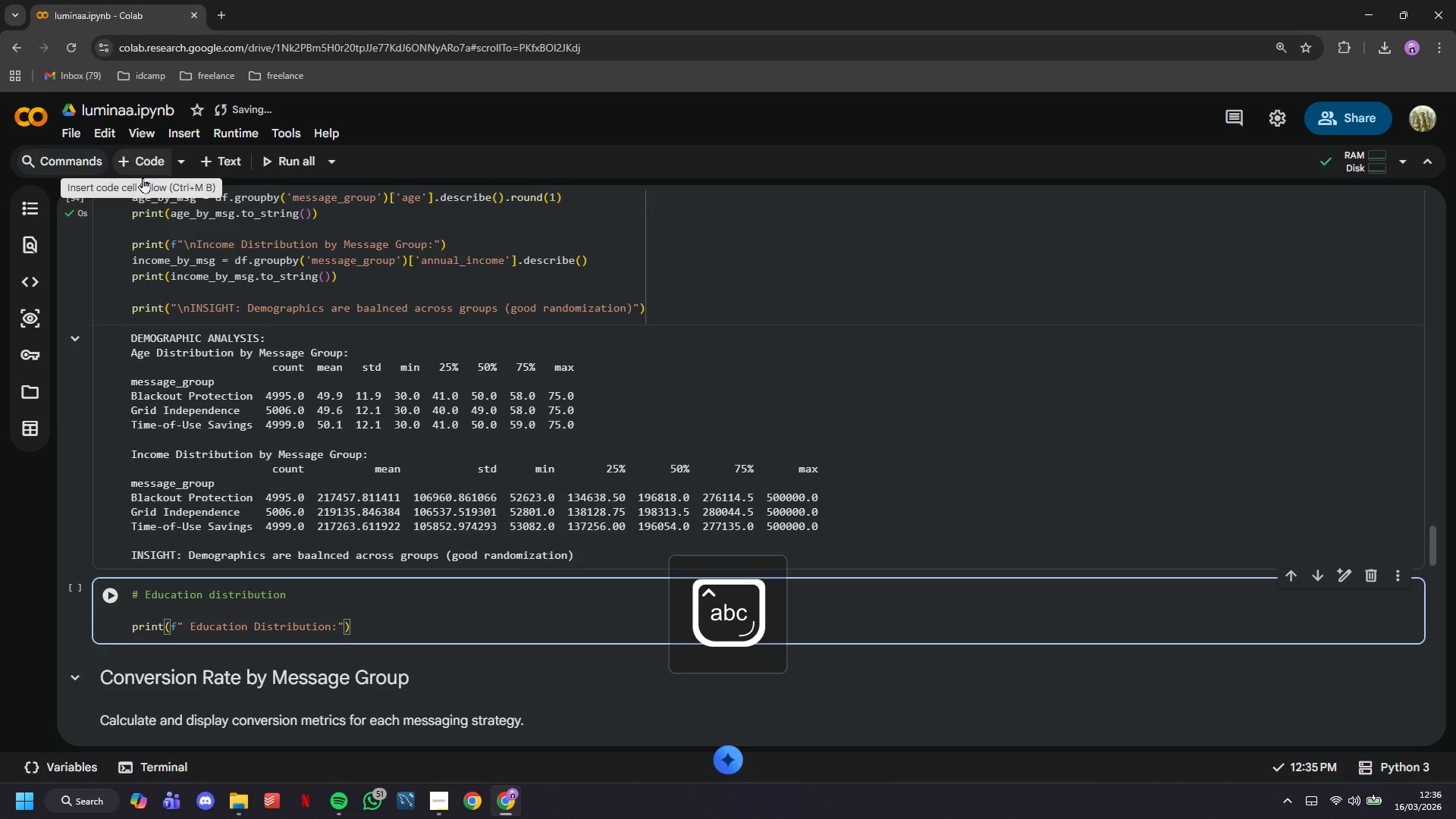 
hold_key(key=ArrowLeft, duration=1.06)
 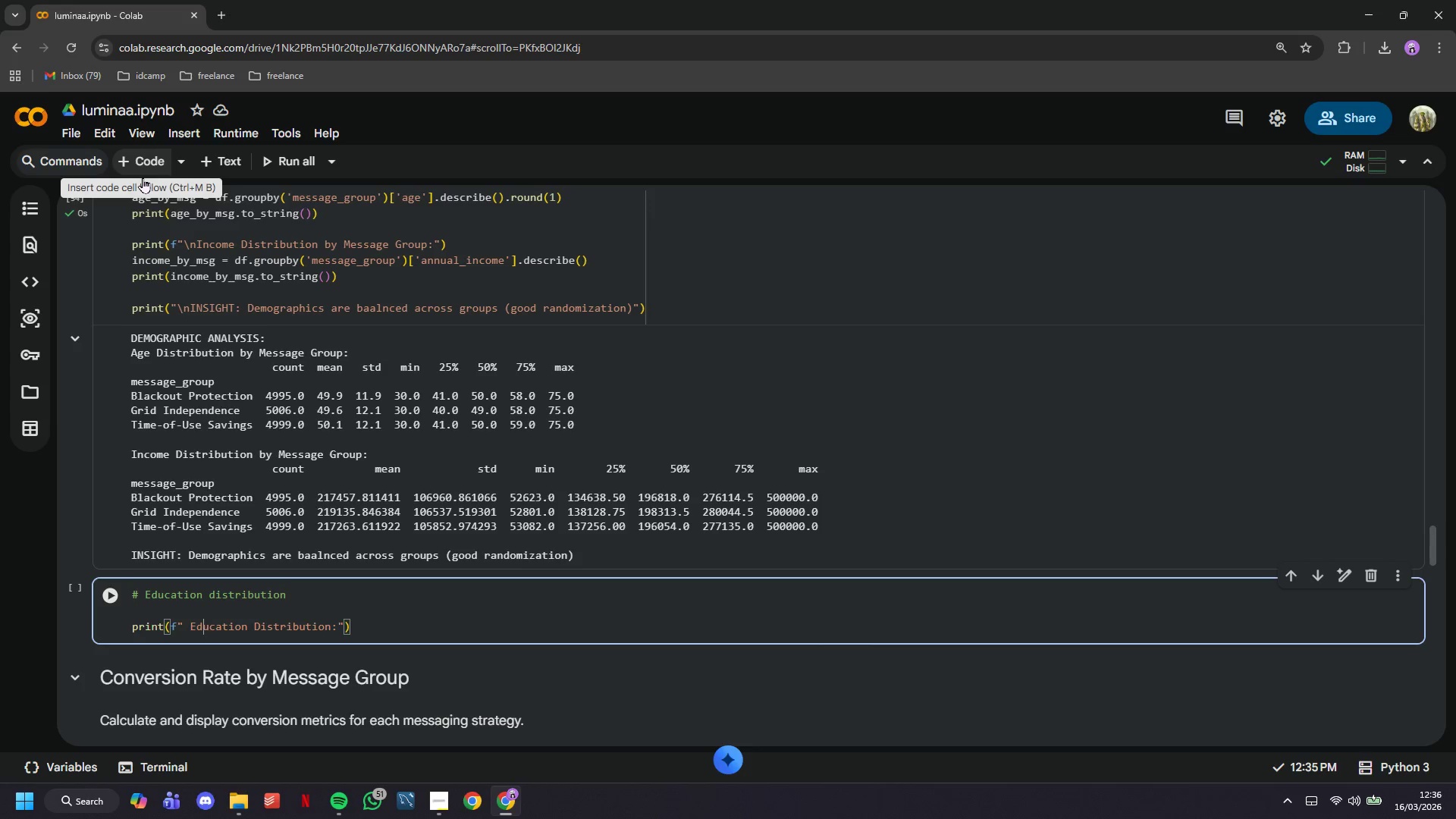 
key(ArrowLeft)
 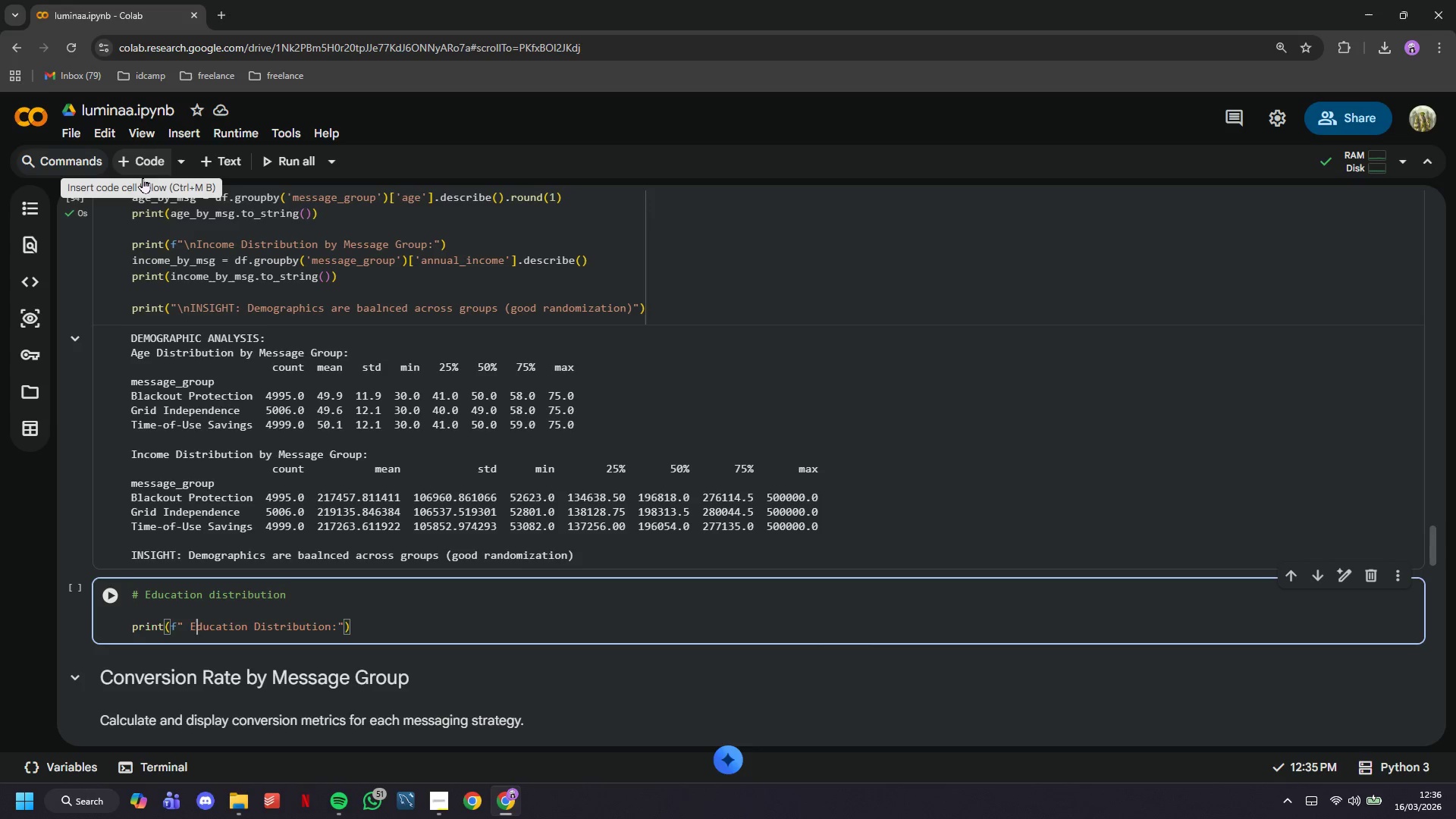 
key(ArrowLeft)
 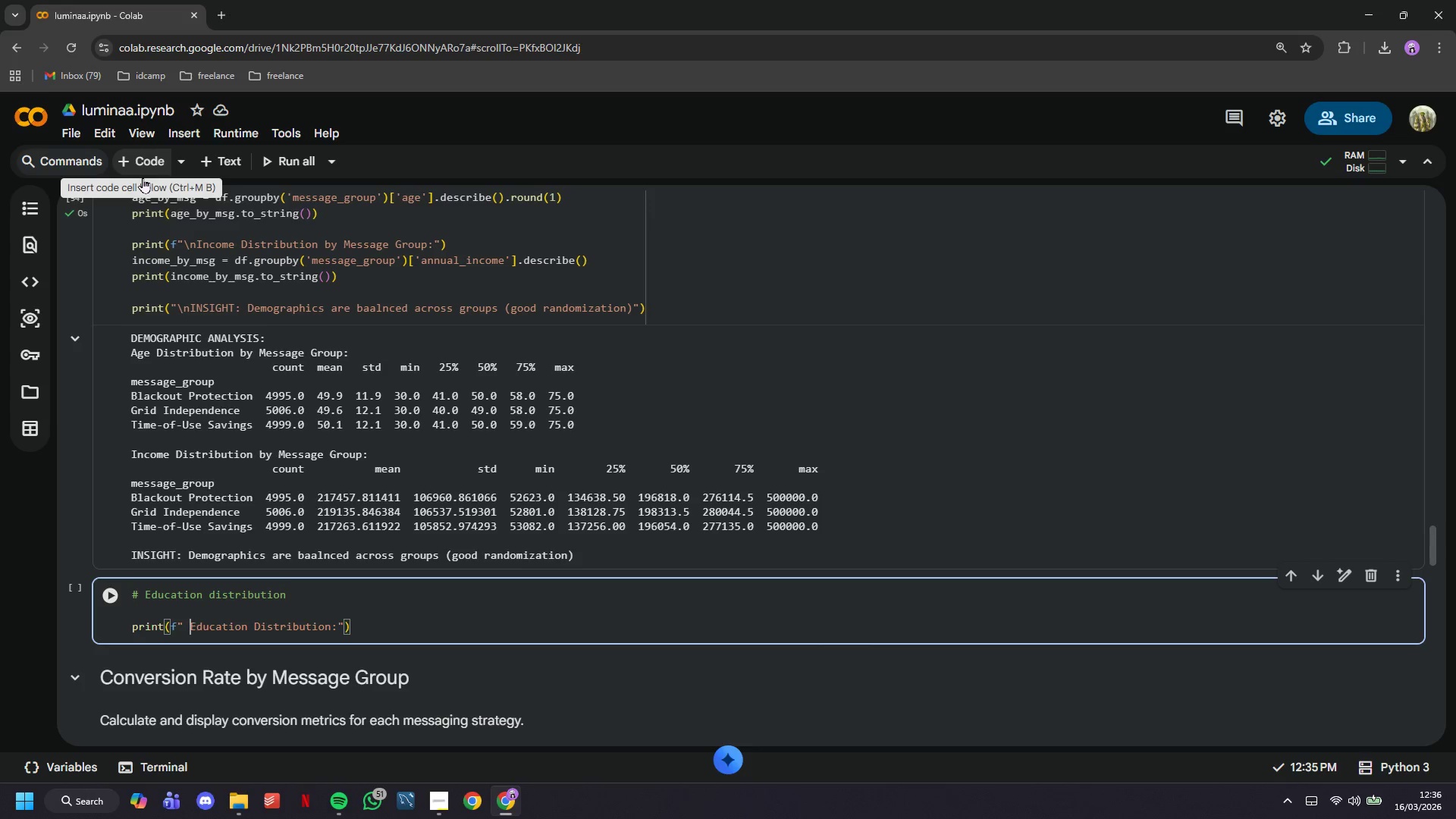 
key(ArrowLeft)
 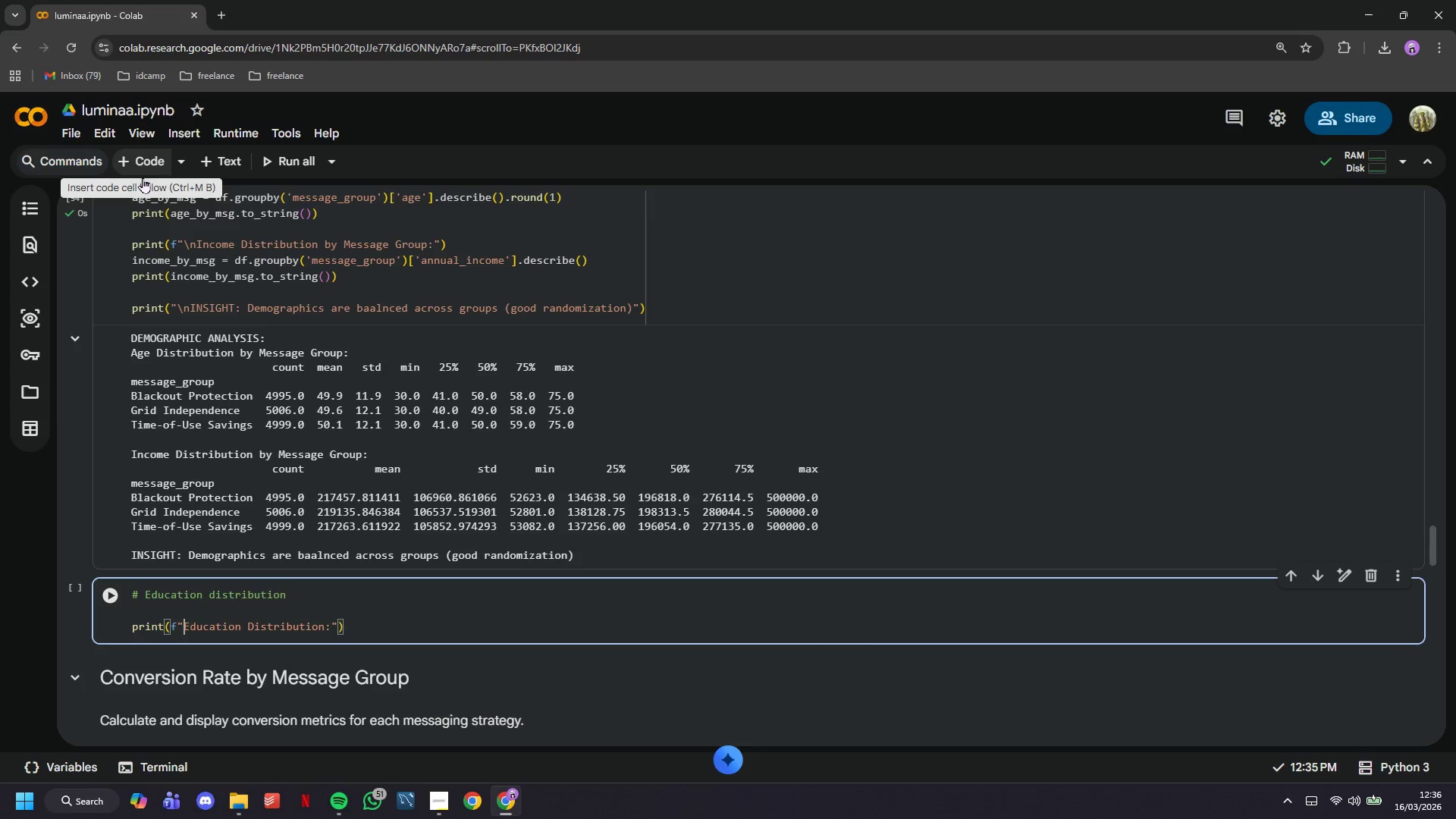 
key(Backspace)
 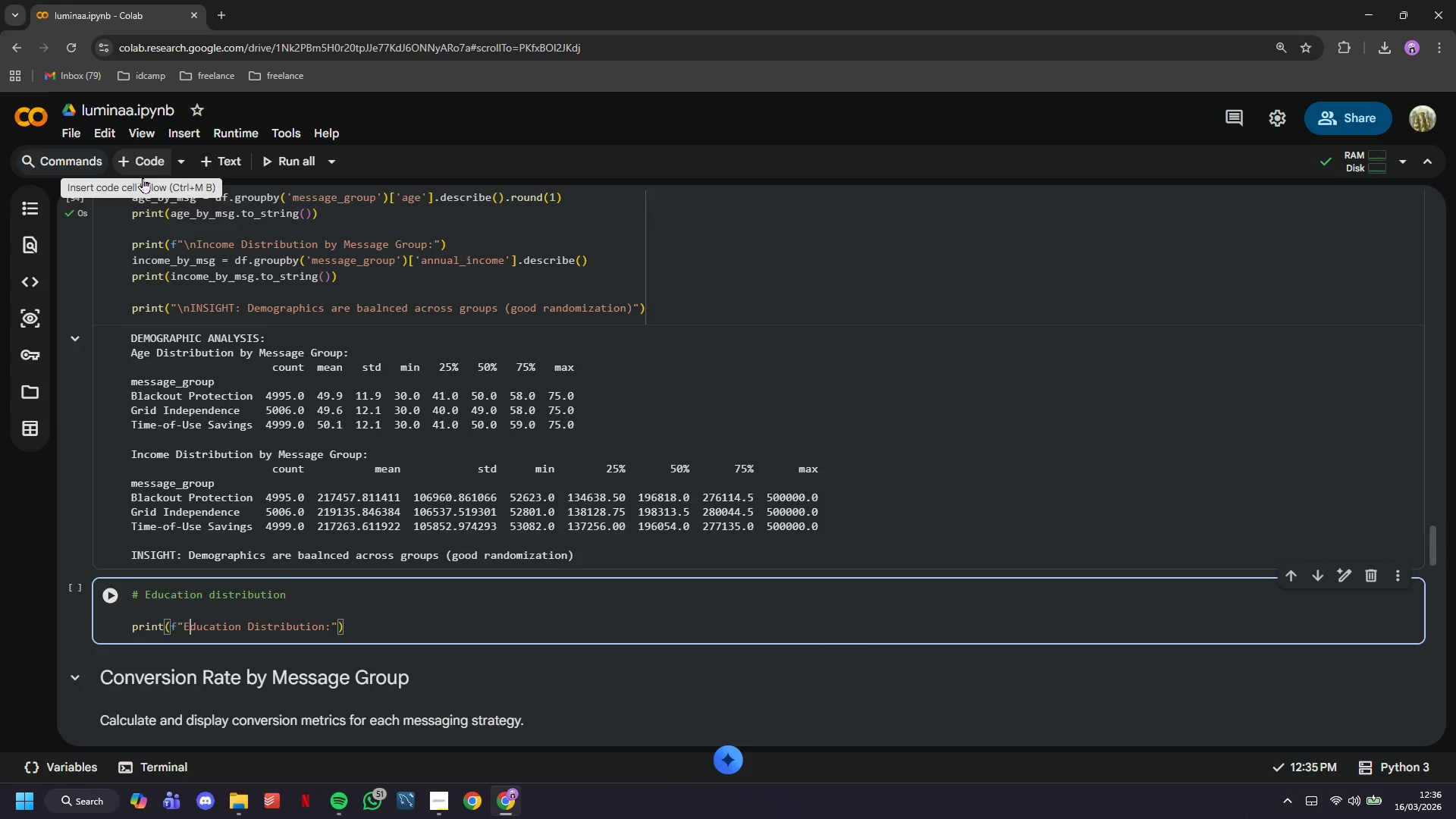 
hold_key(key=ArrowRight, duration=1.31)
 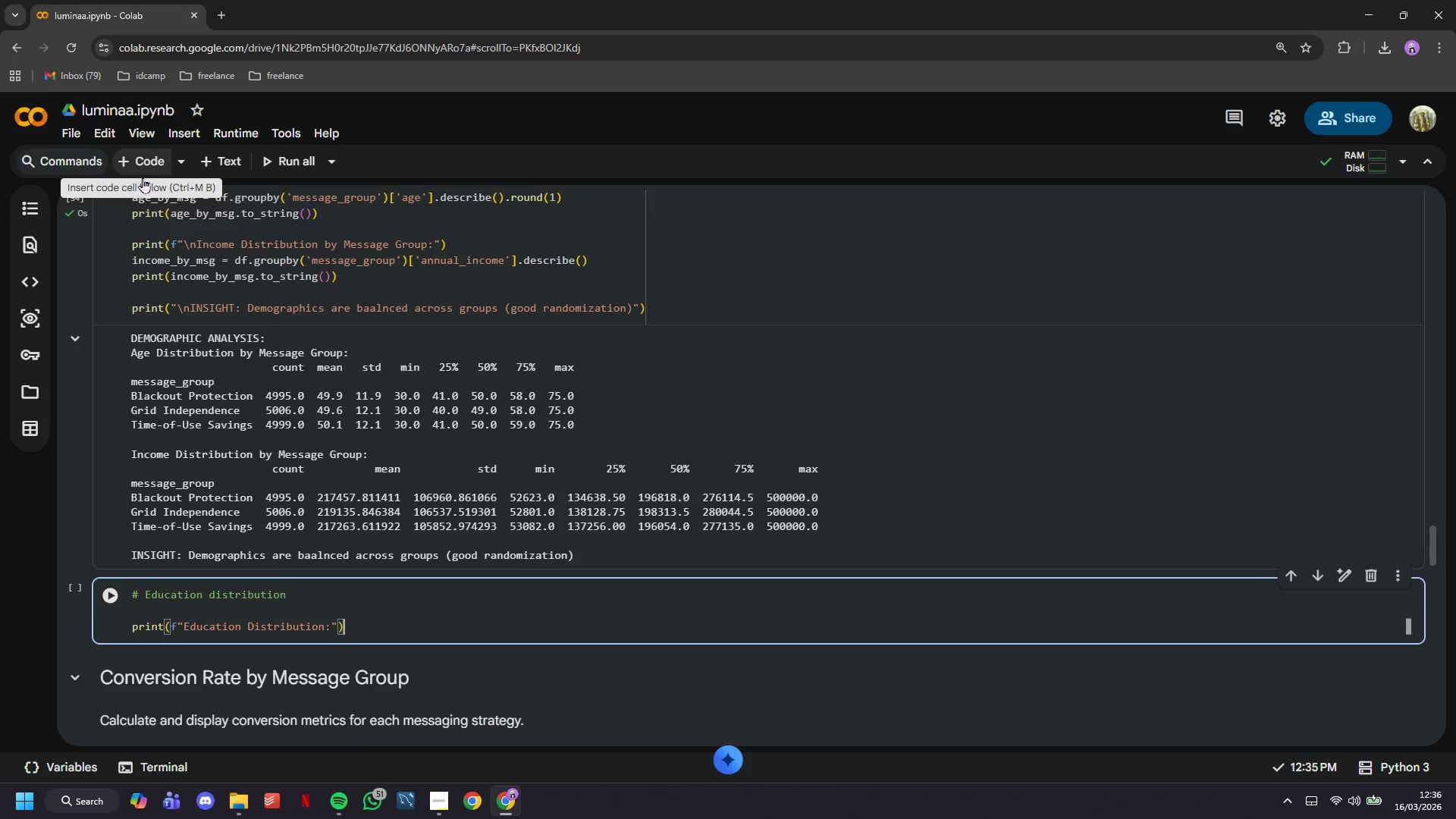 
key(Enter)
 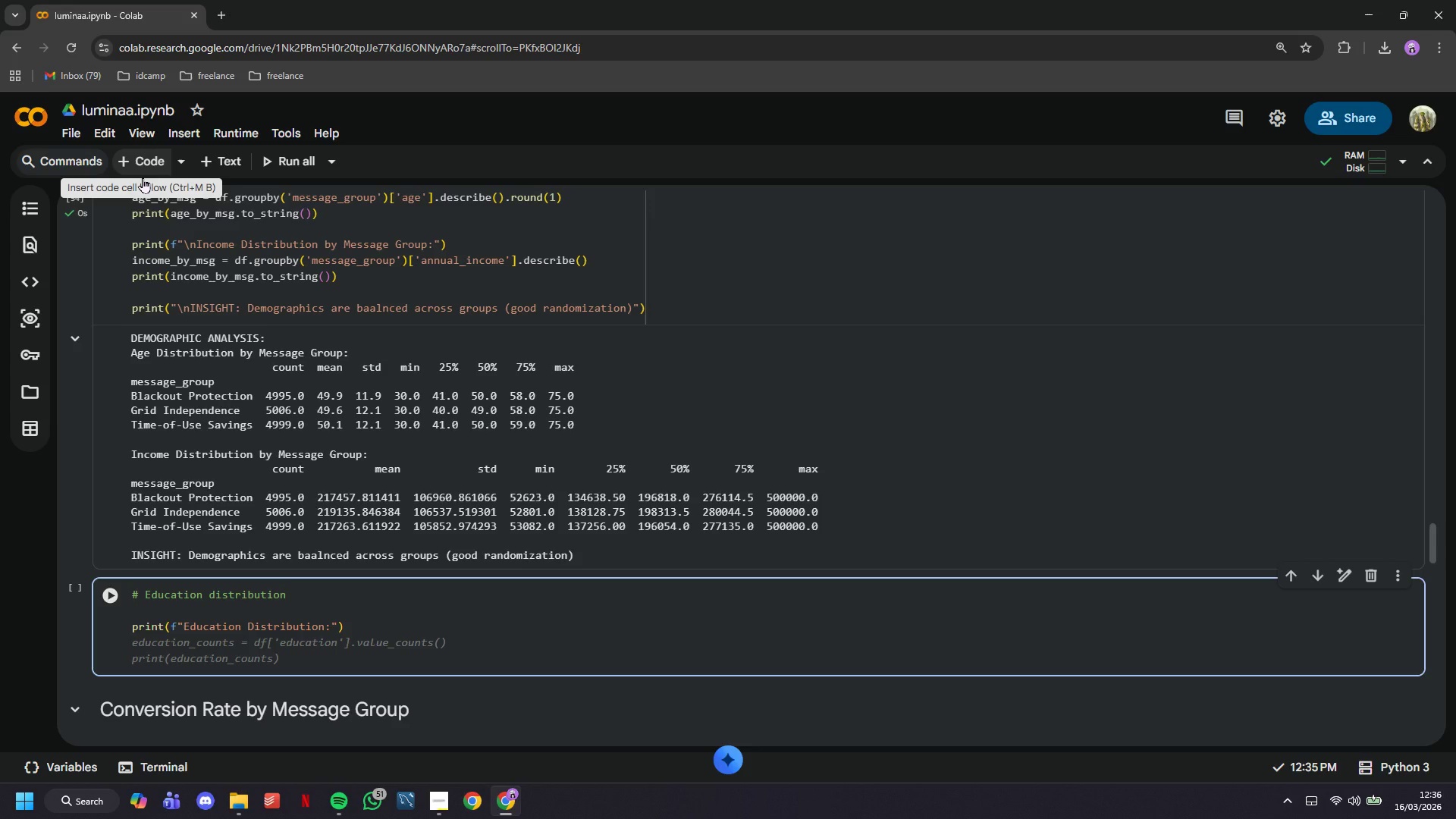 
wait(8.42)
 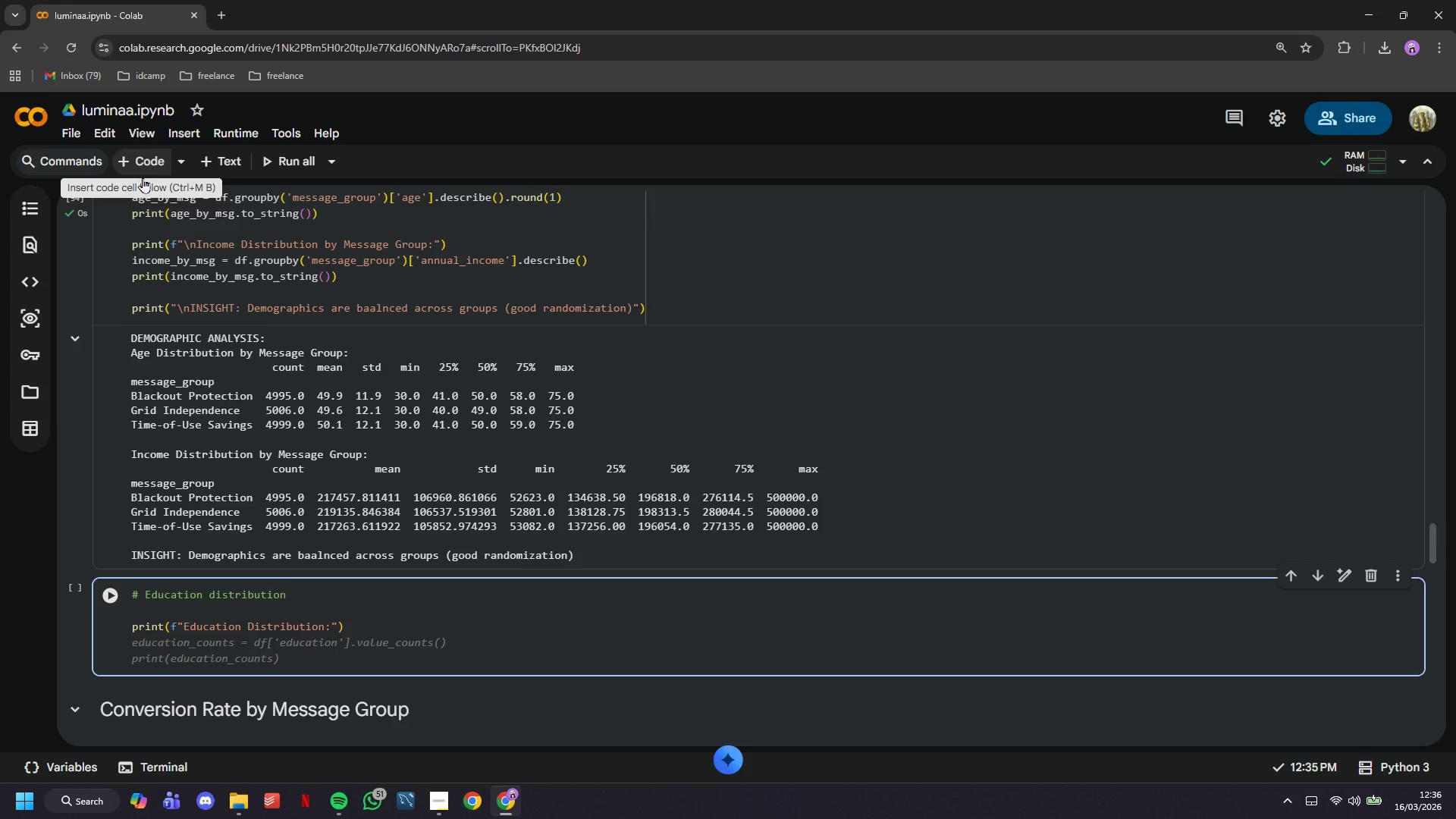 
type(education_crosstb)
key(Backspace)
type(ab = pd.crosstab(df['message_group)
 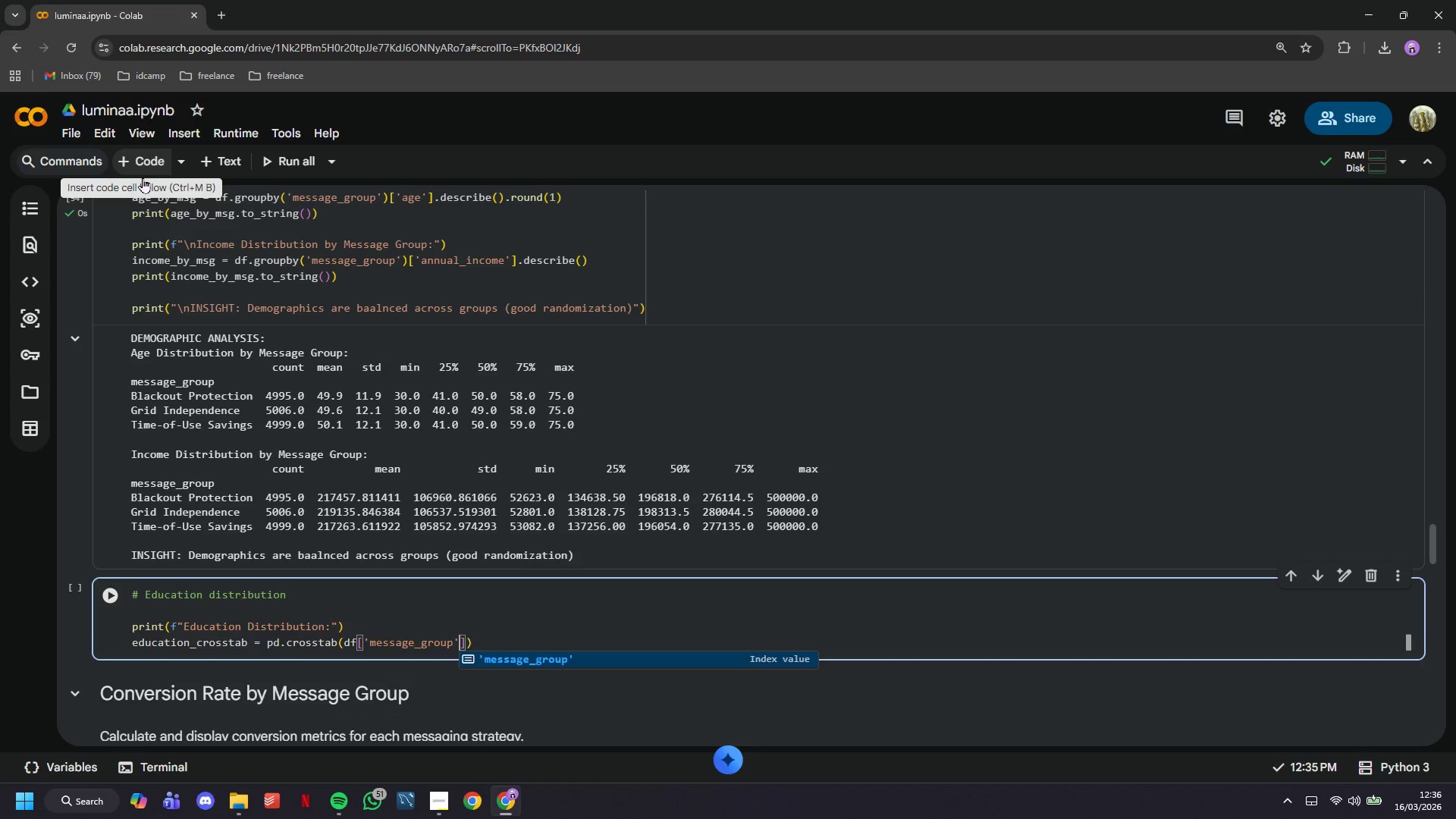 
 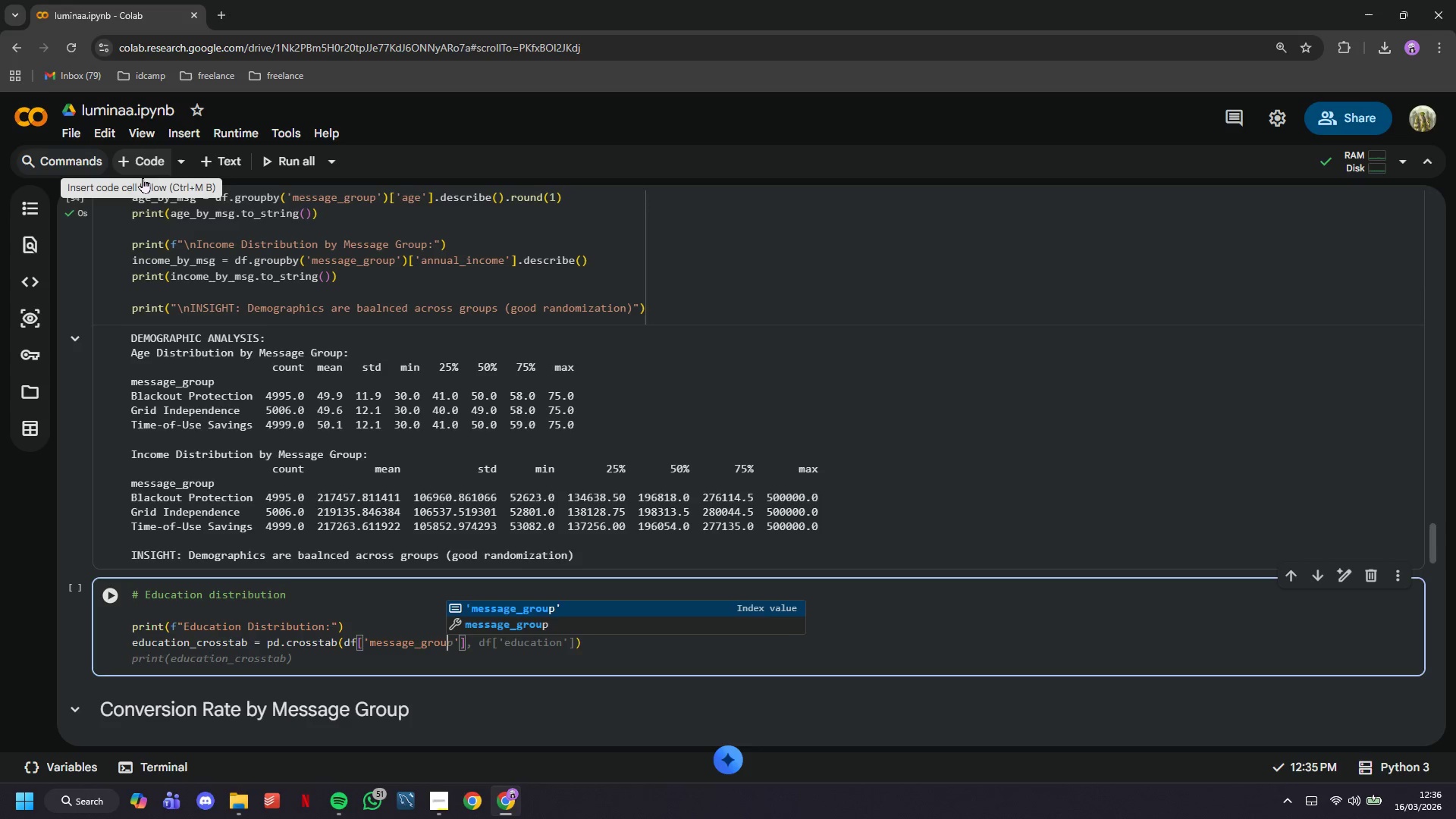 
key(ArrowRight)
 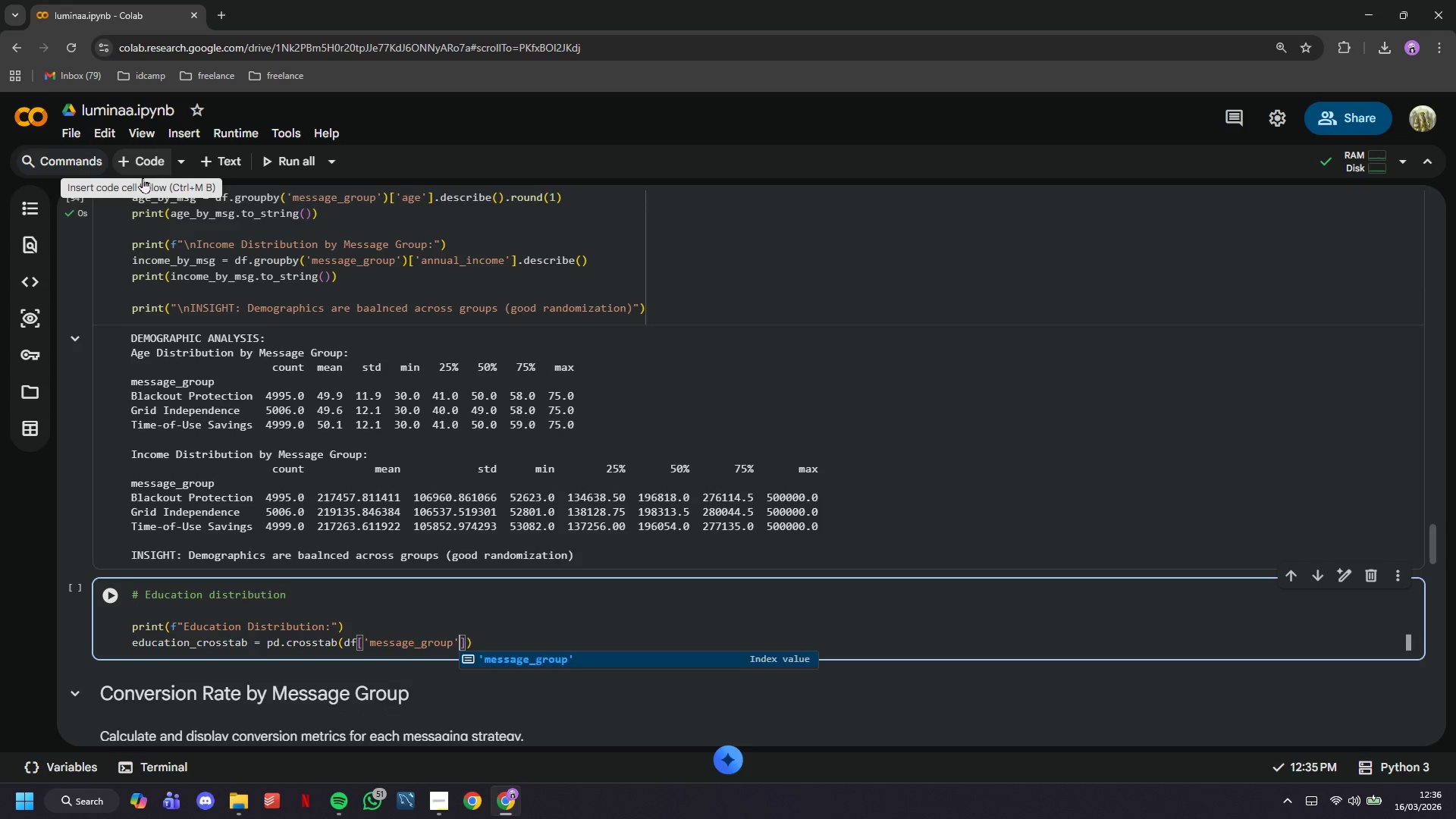 
key(ArrowRight)
 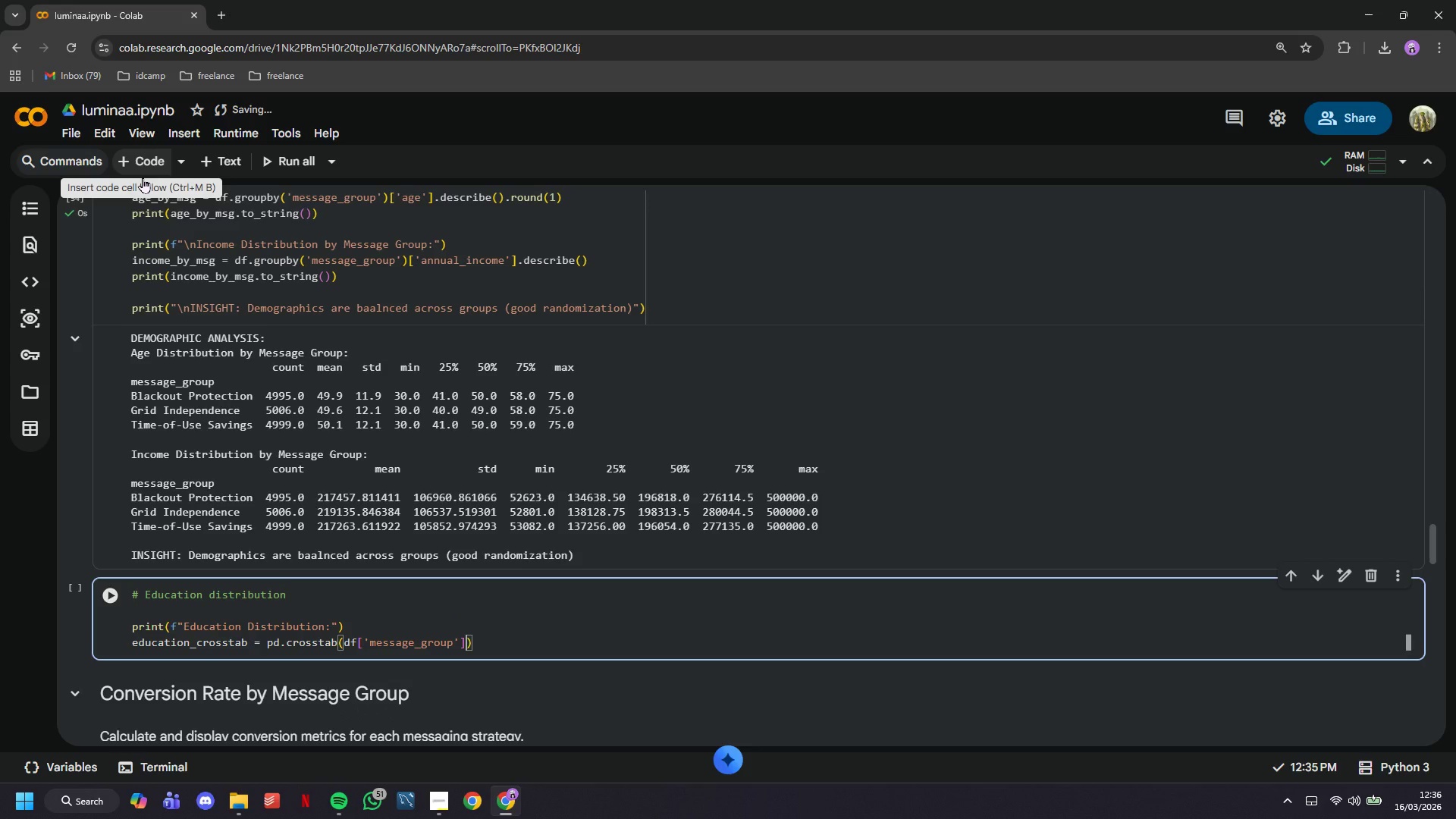 
type(, df['education)
 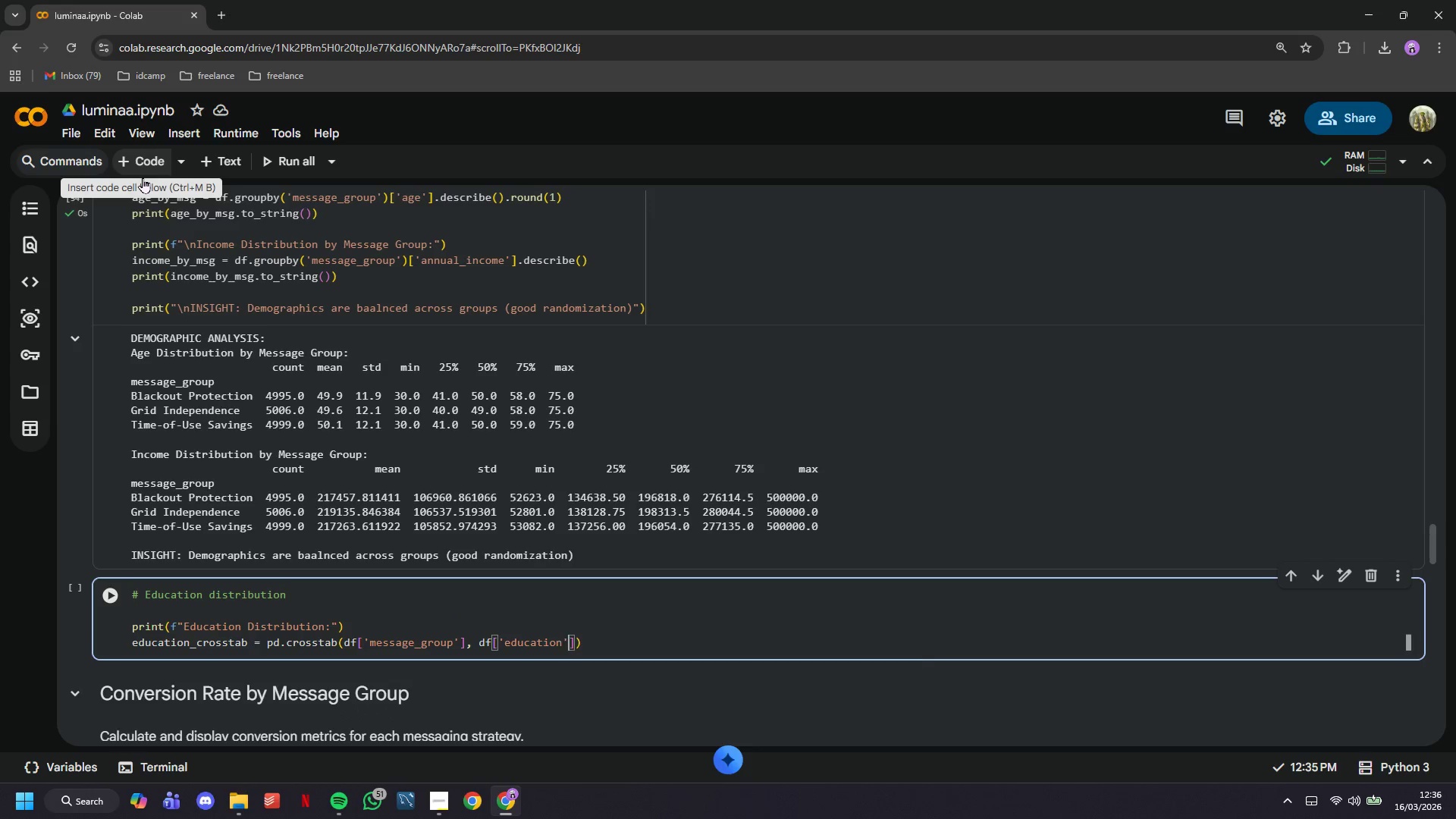 
key(ArrowRight)
 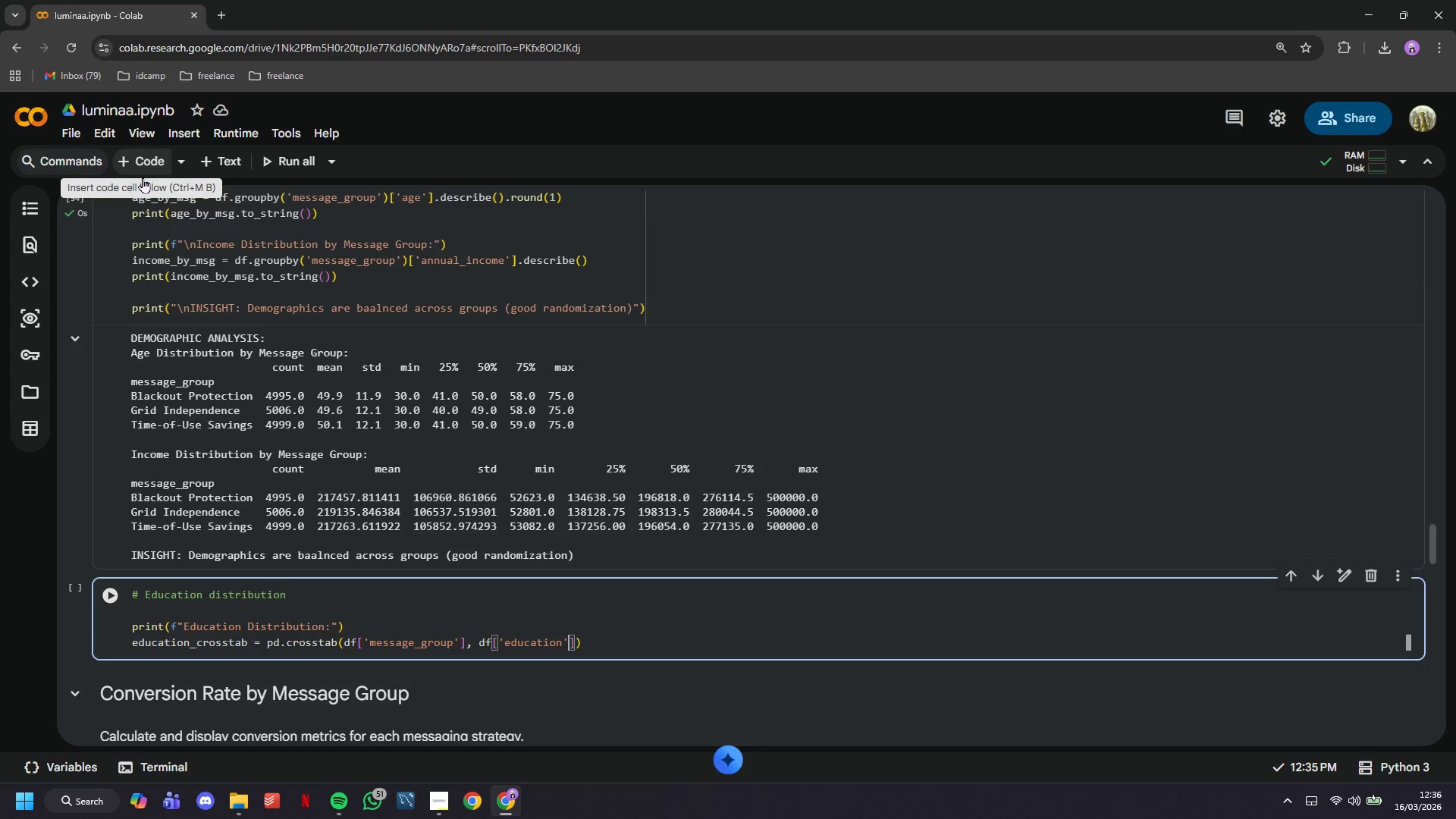 
key(ArrowRight)
 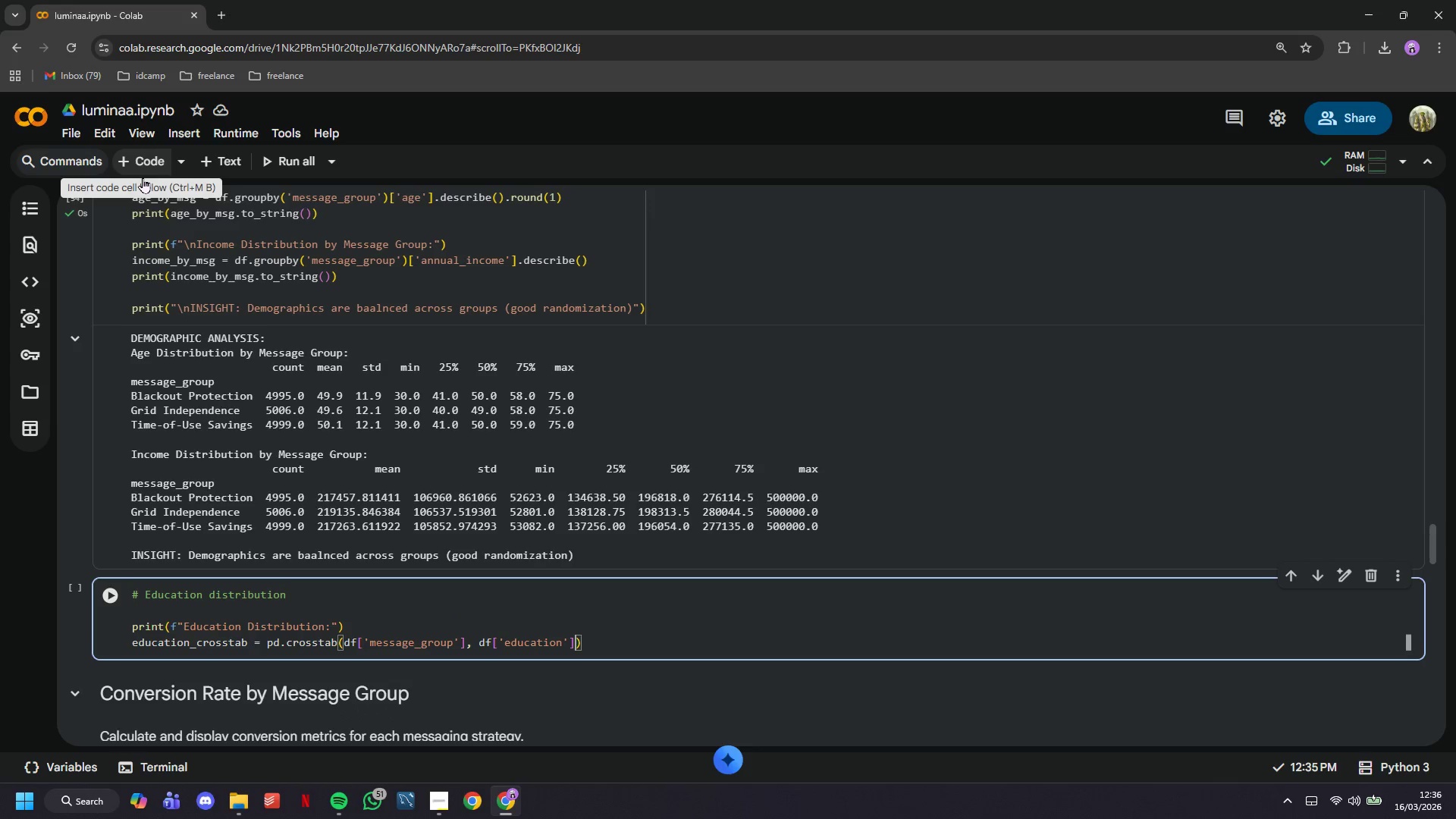 
type(, normalzie)
key(Backspace)
key(Backspace)
key(Backspace)
type(ize='index)
 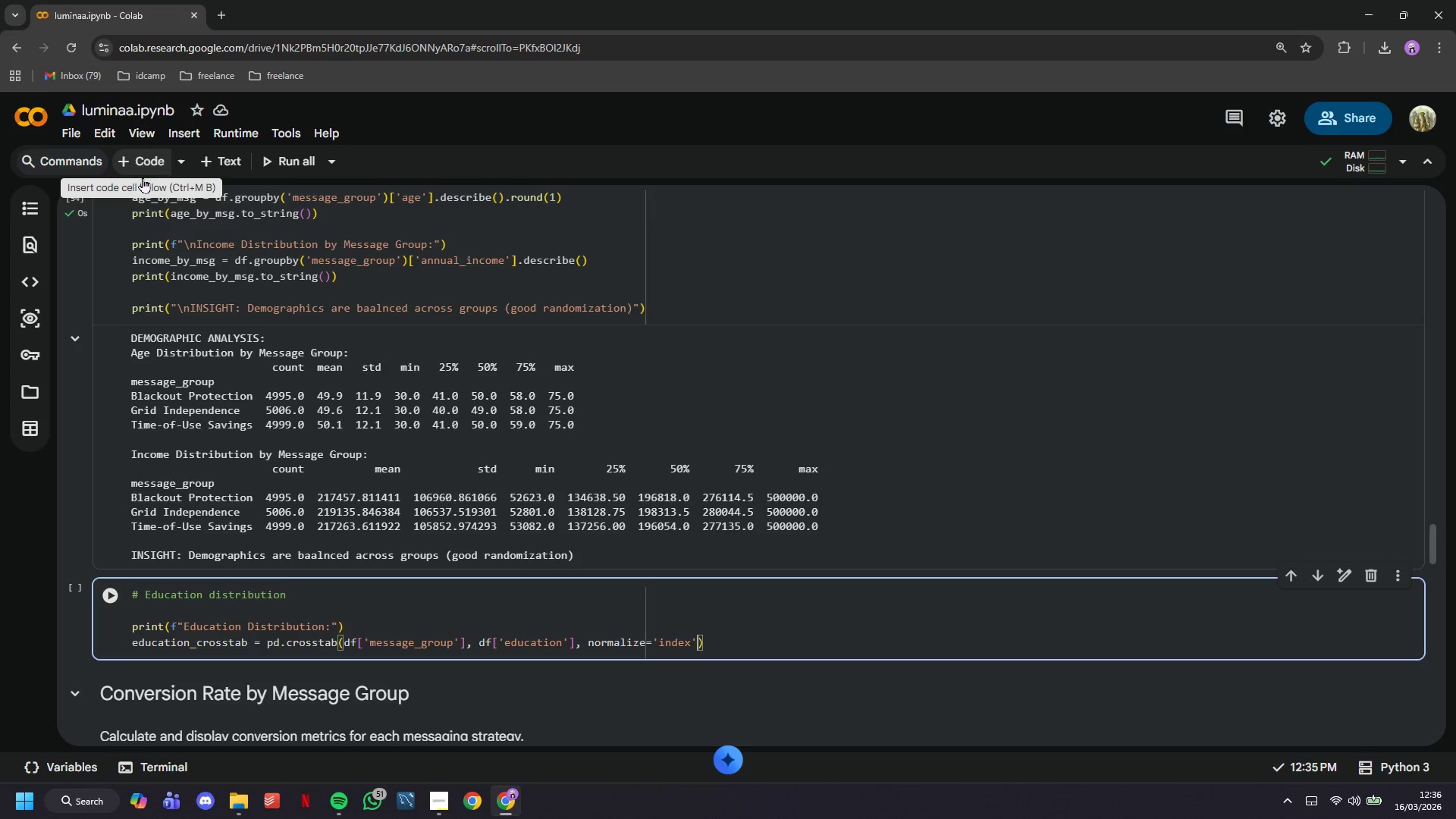 
key(ArrowRight)
 